 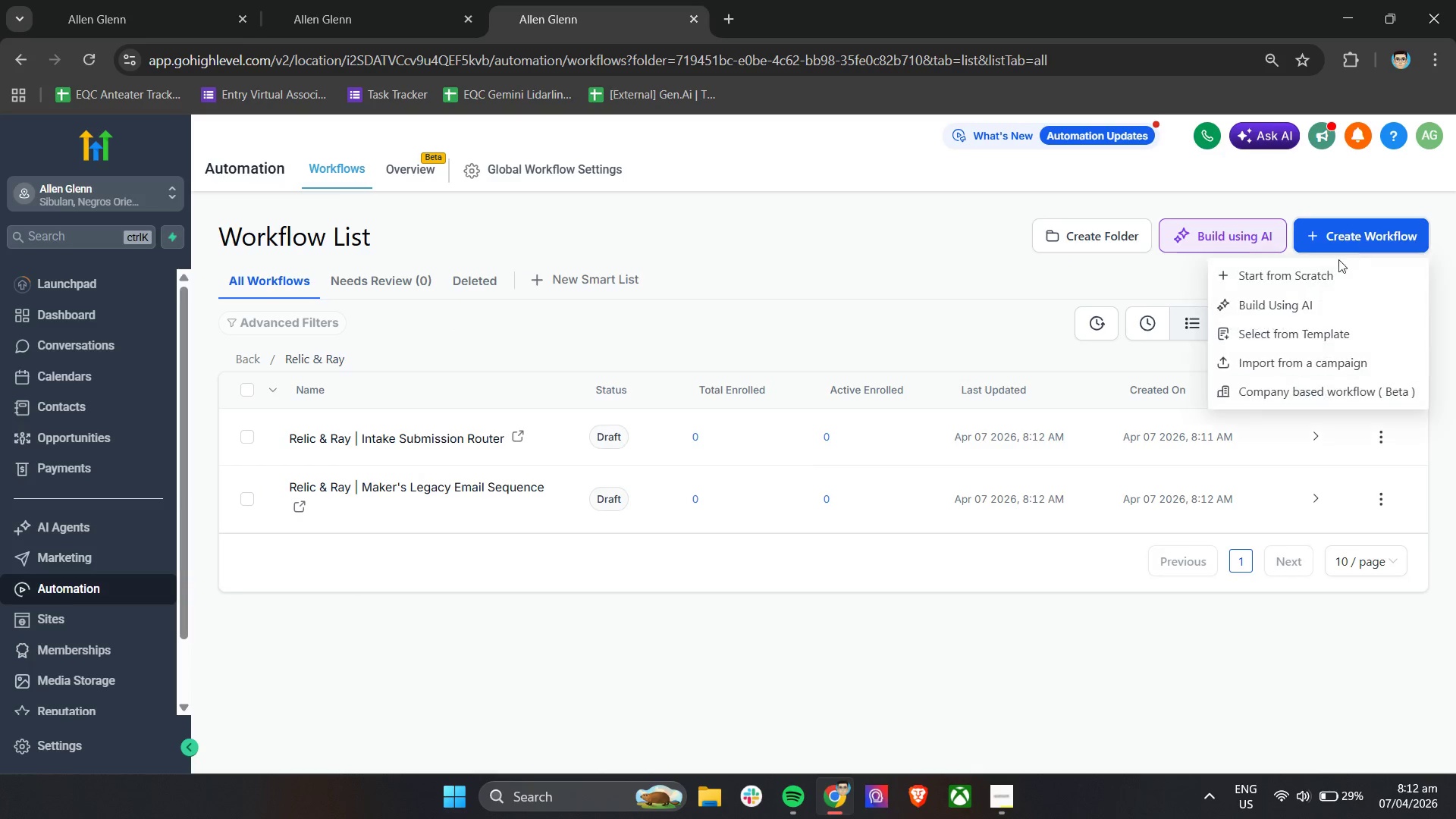 
left_click([1323, 290])
 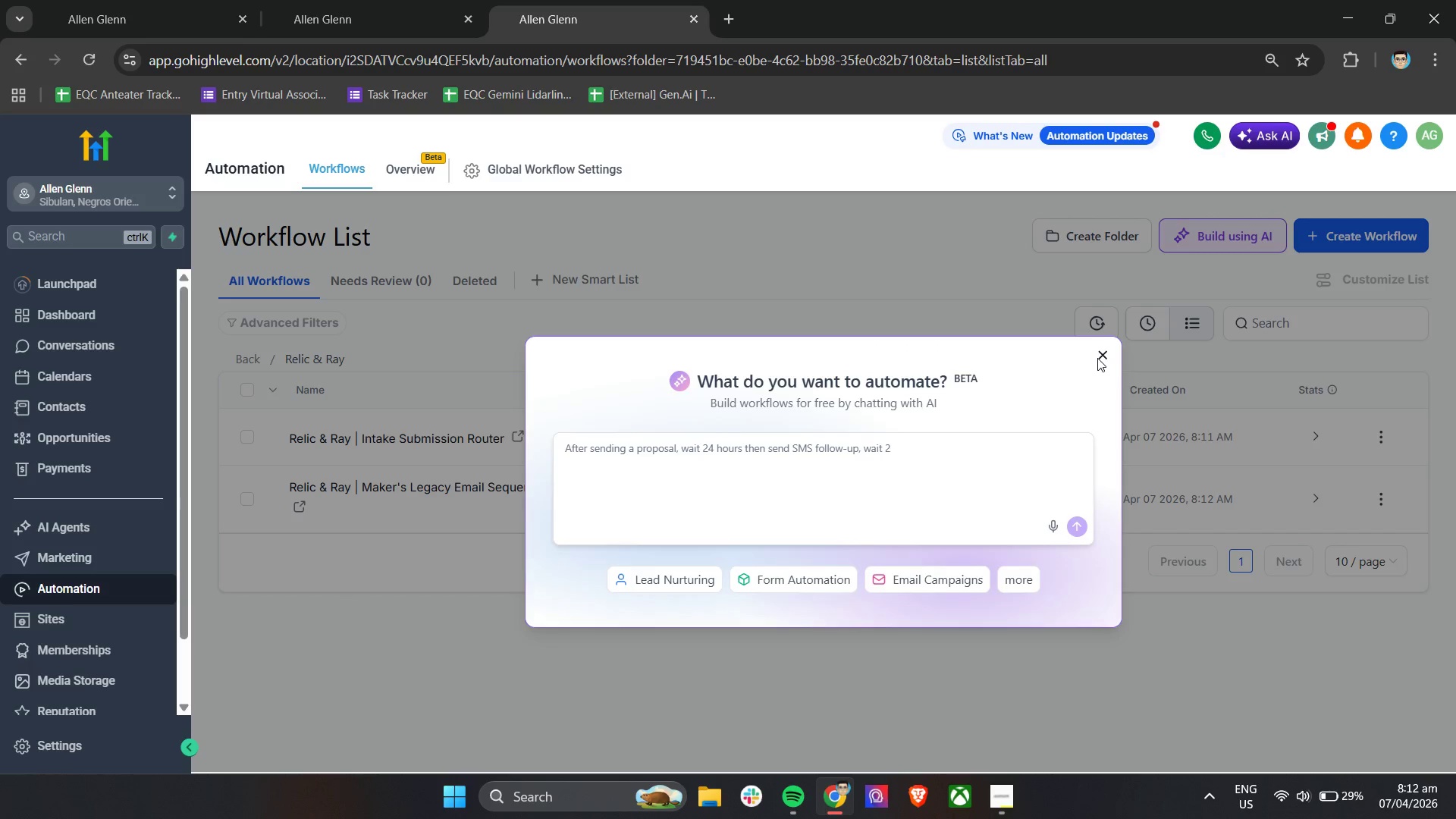 
double_click([1106, 353])
 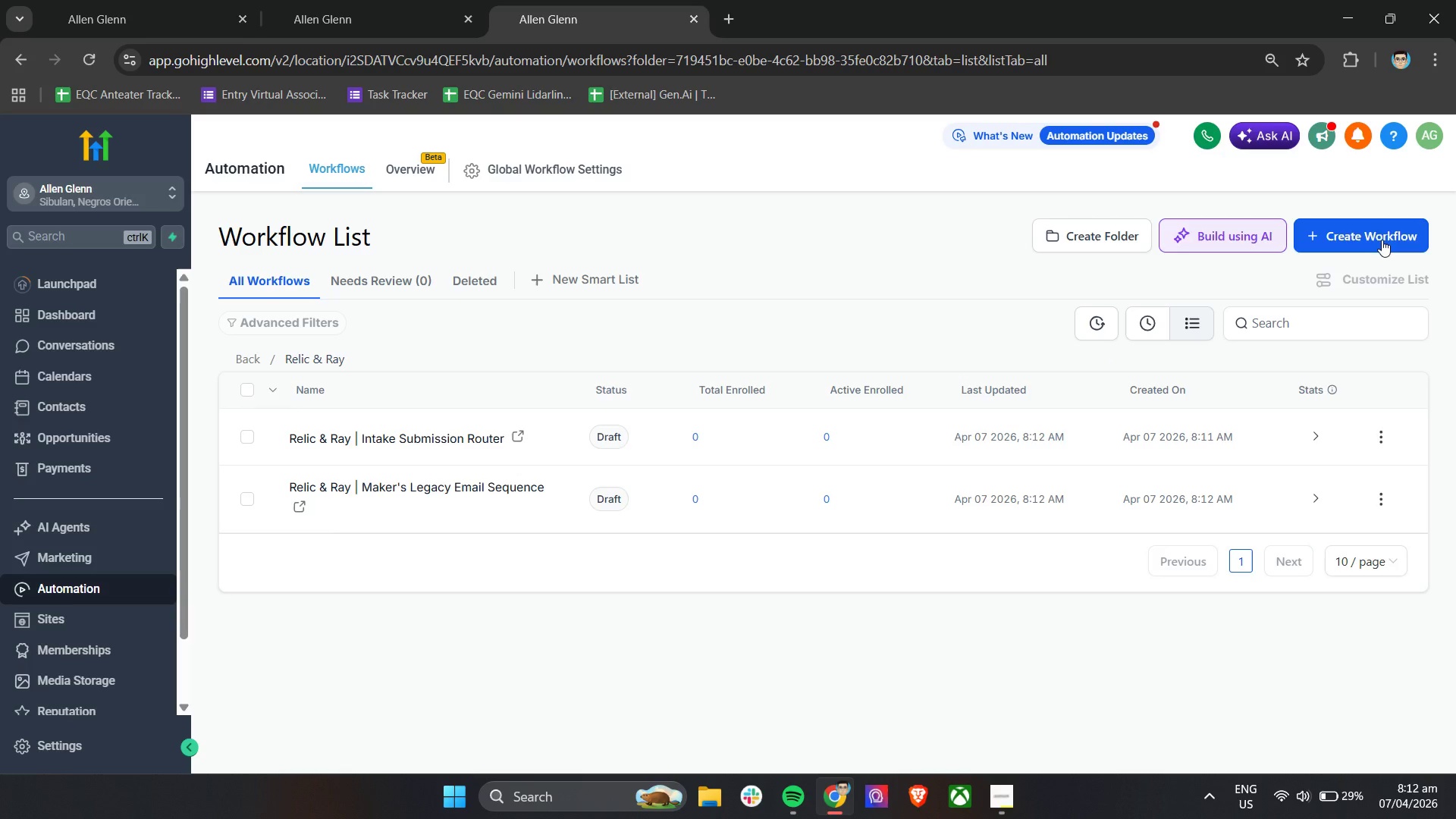 
left_click([1381, 223])
 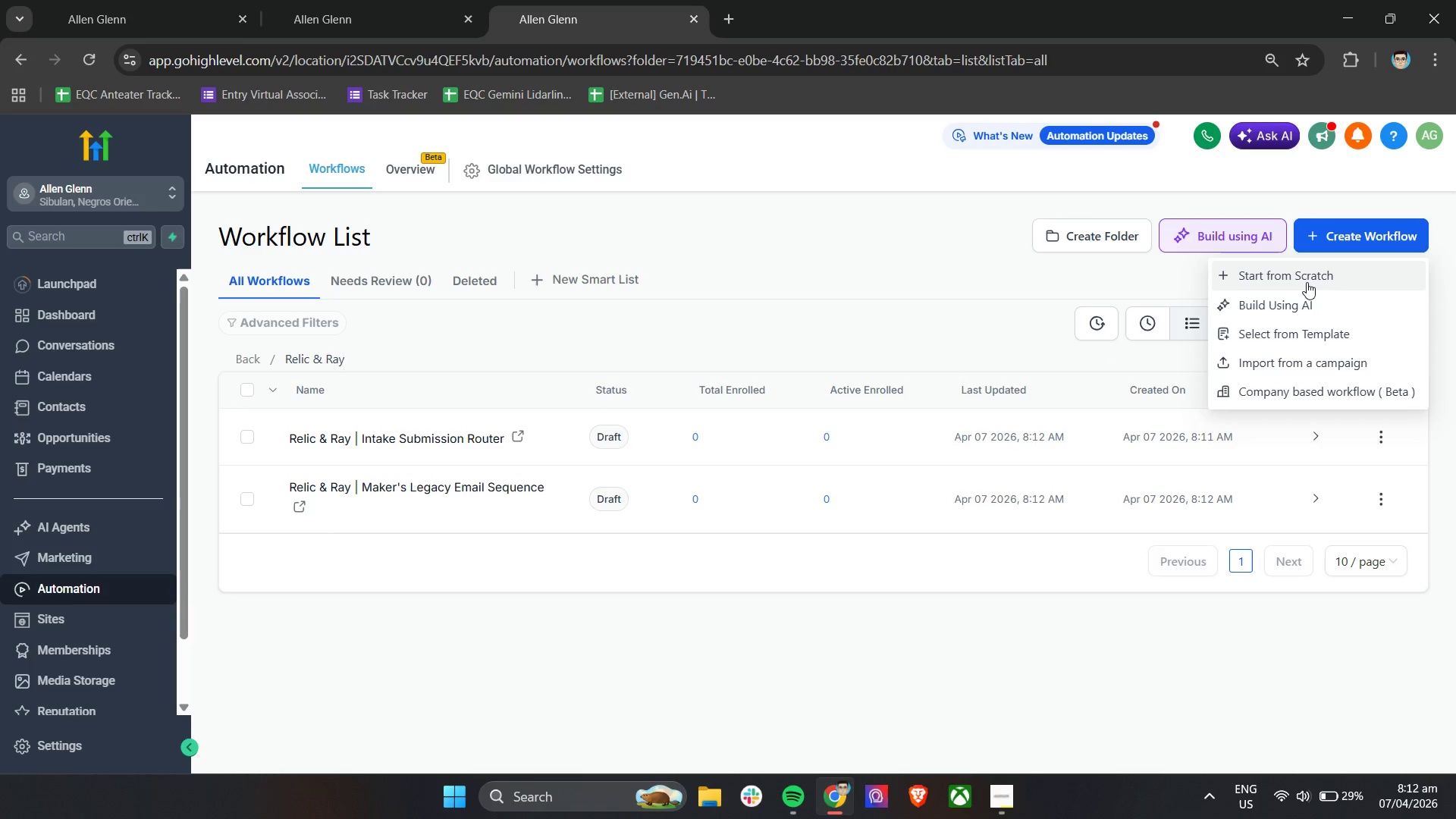 
left_click([1307, 282])
 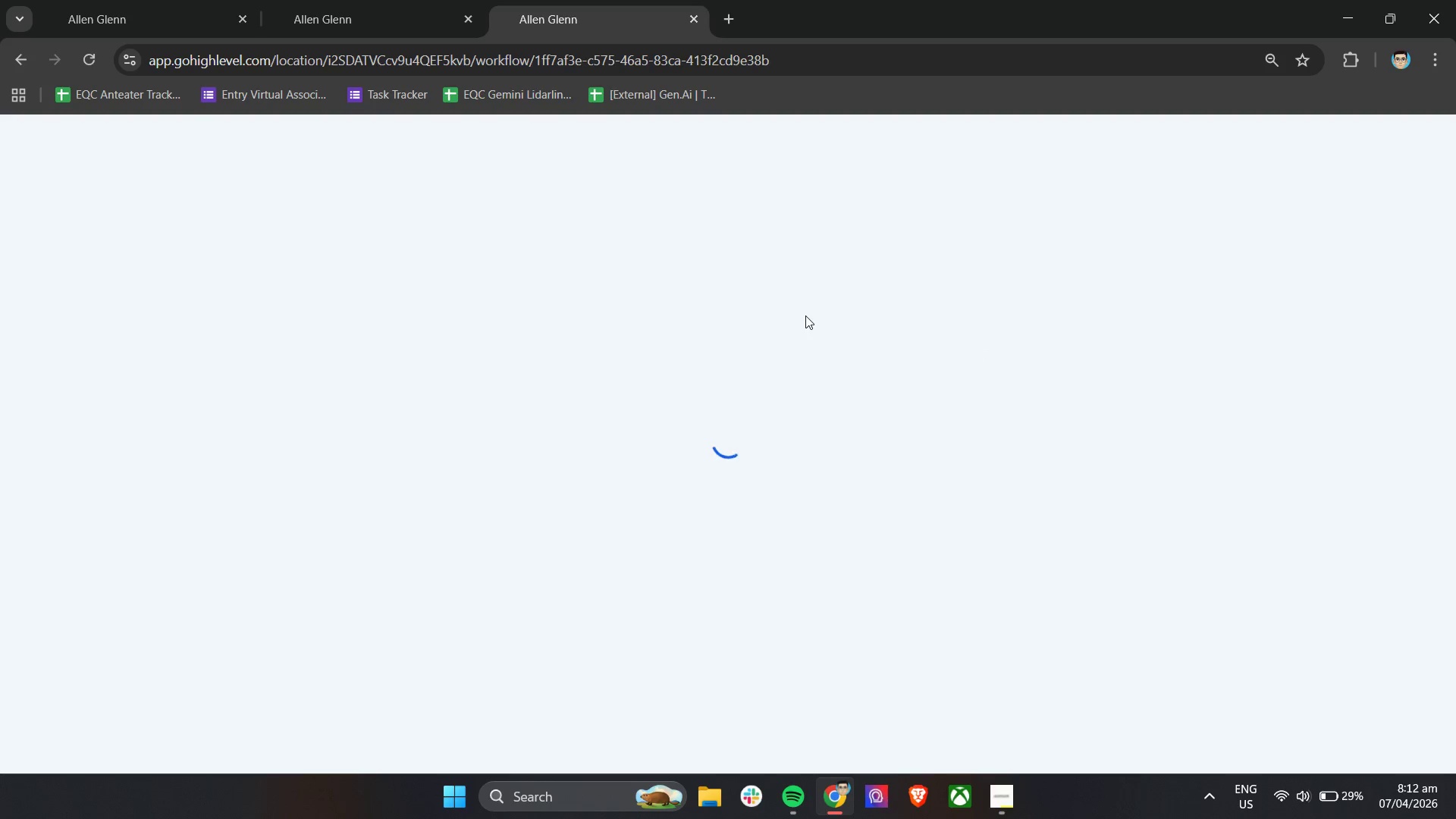 
mouse_move([1282, 772])
 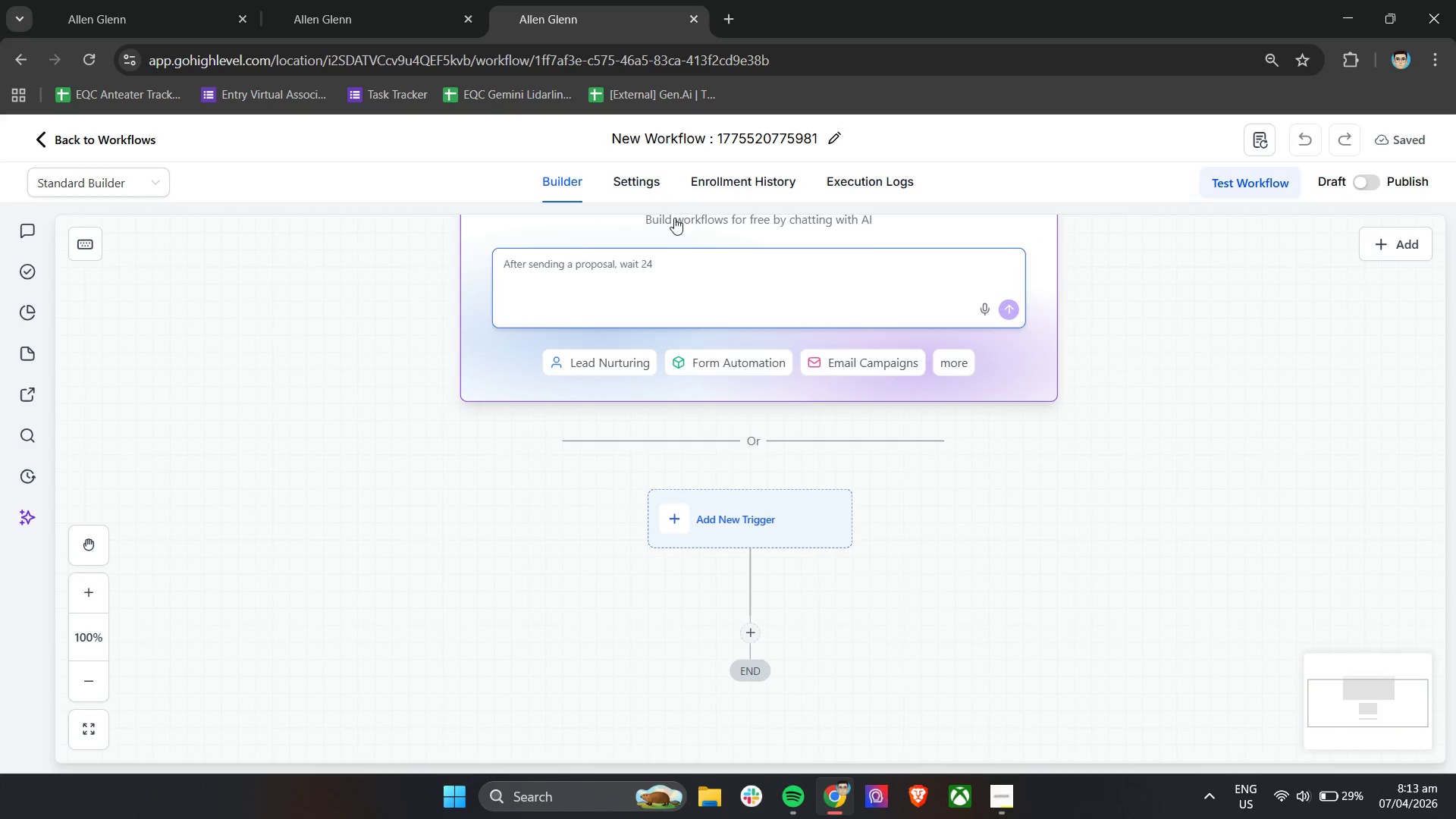 
left_click([674, 151])
 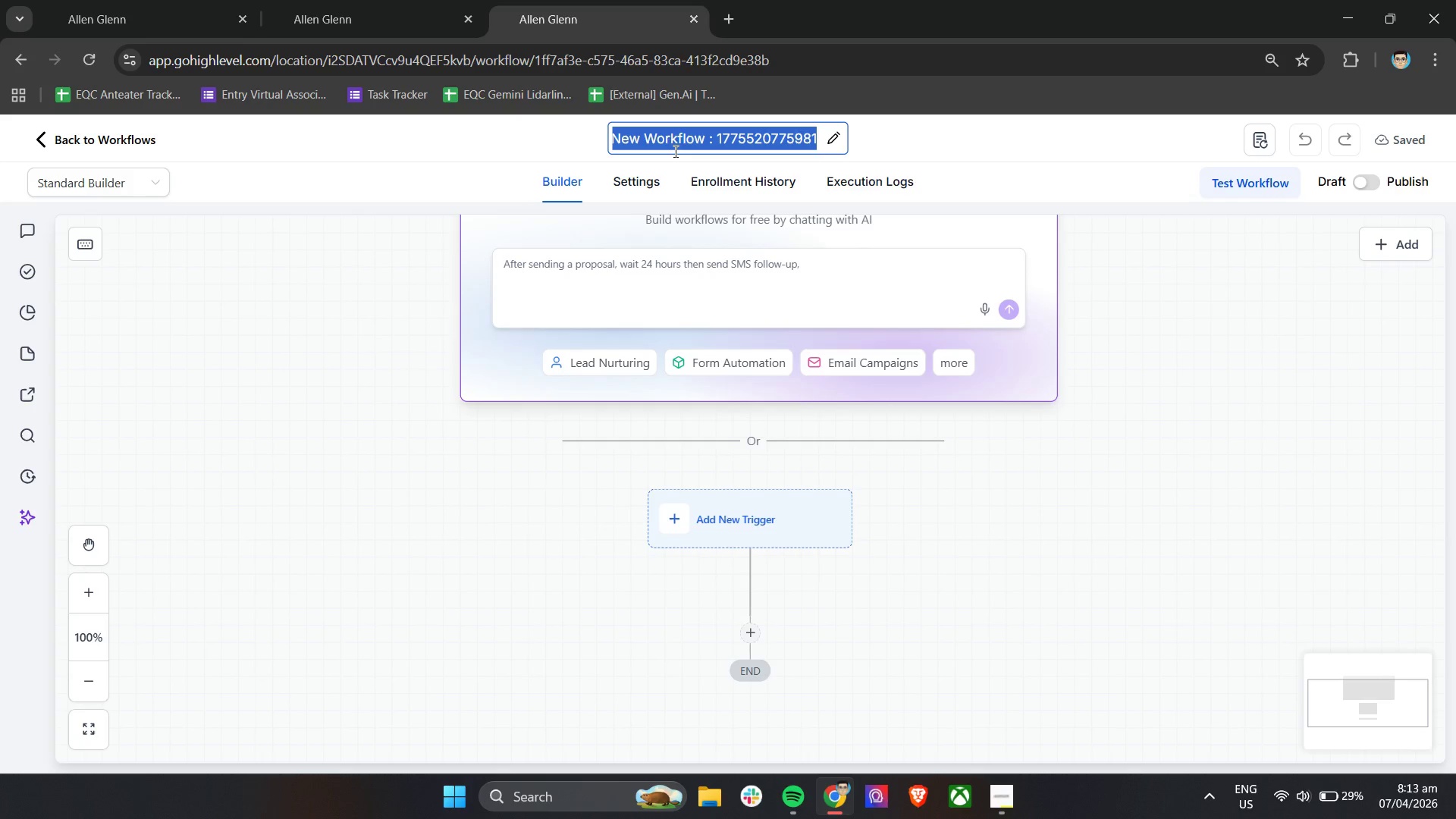 
type(Relic & Re)
key(Backspace)
type(ay | Qualified Lead Booking Remindrs)
 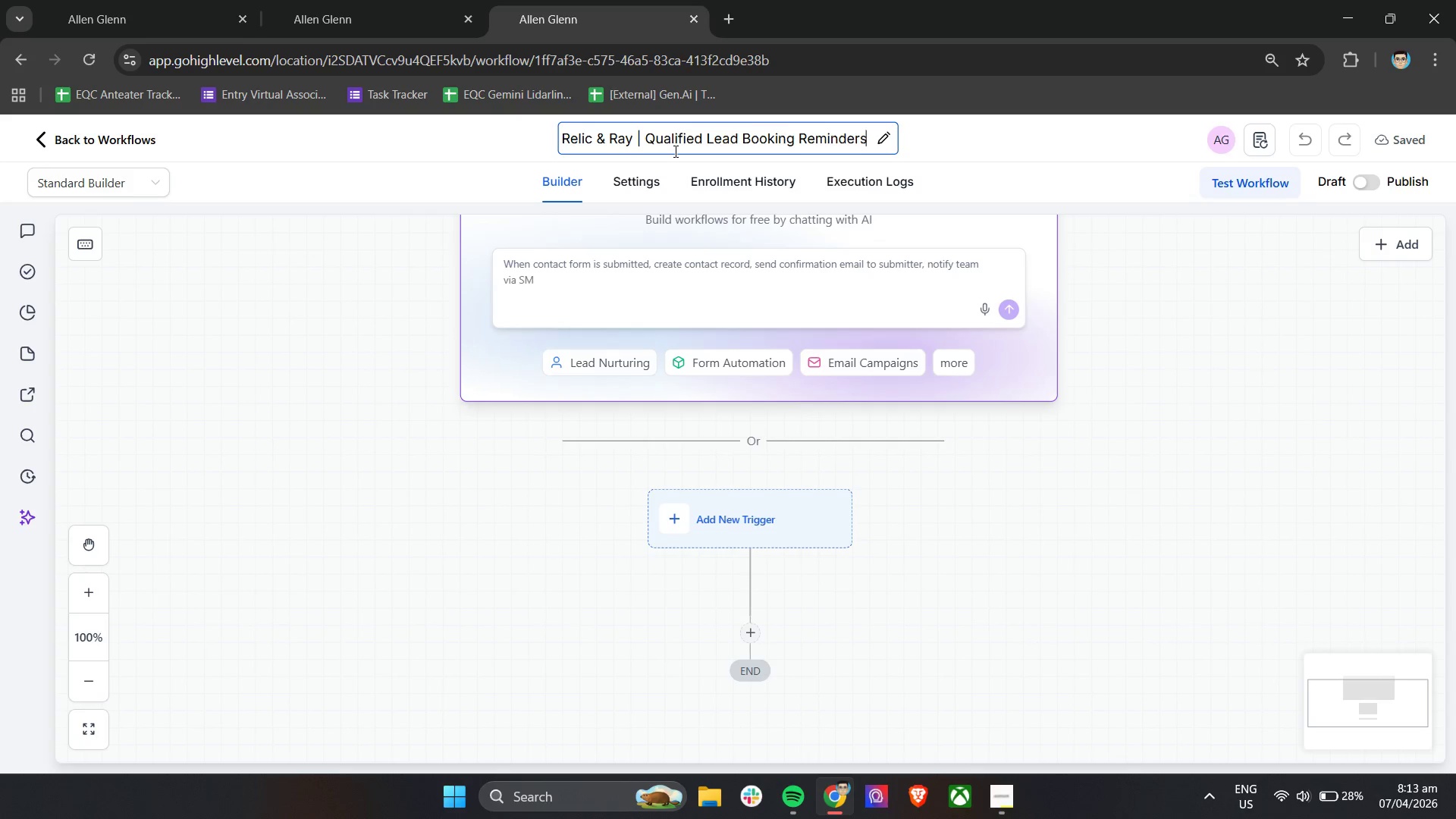 
left_click([1025, 163])
 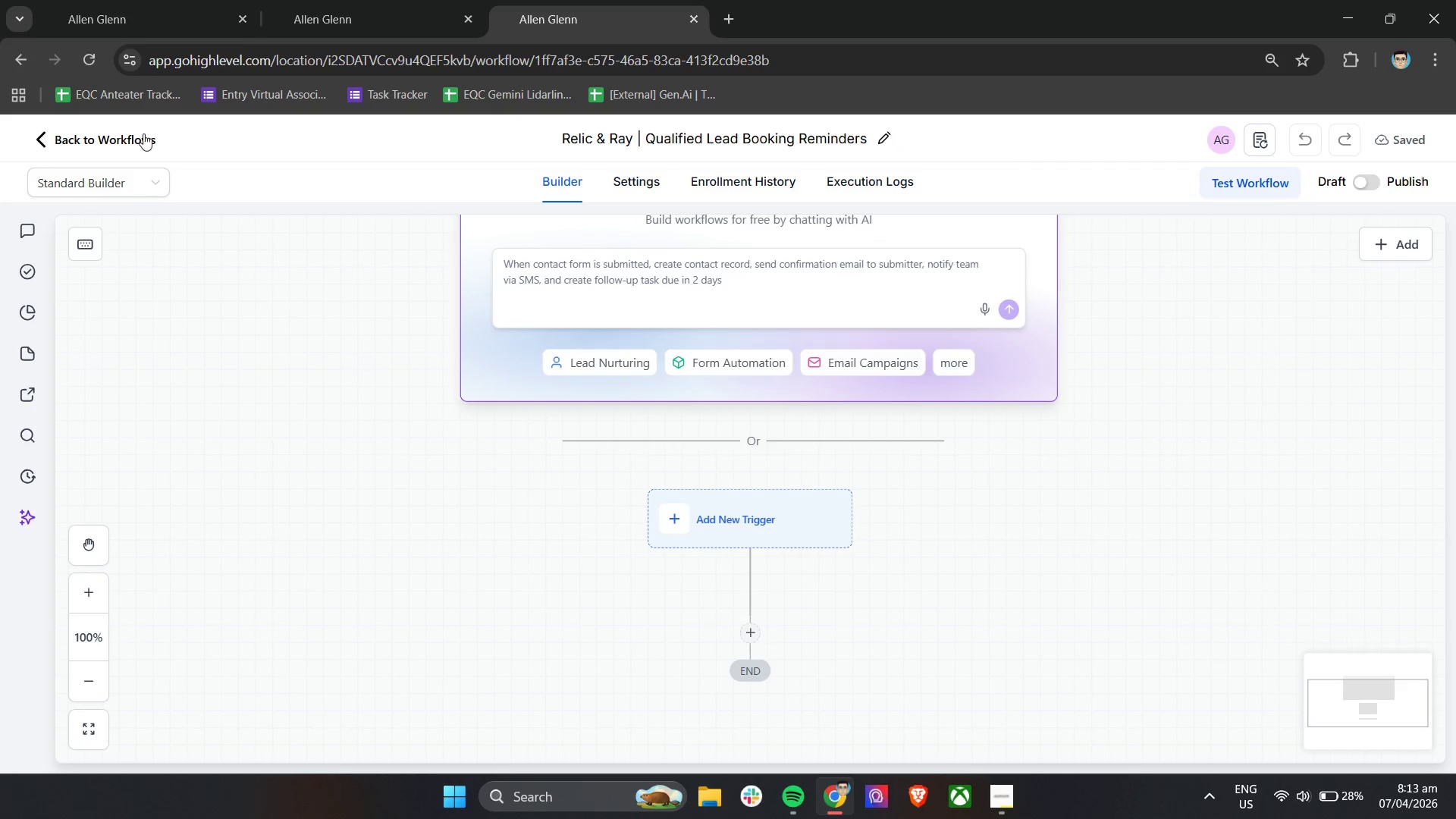 
left_click([130, 133])
 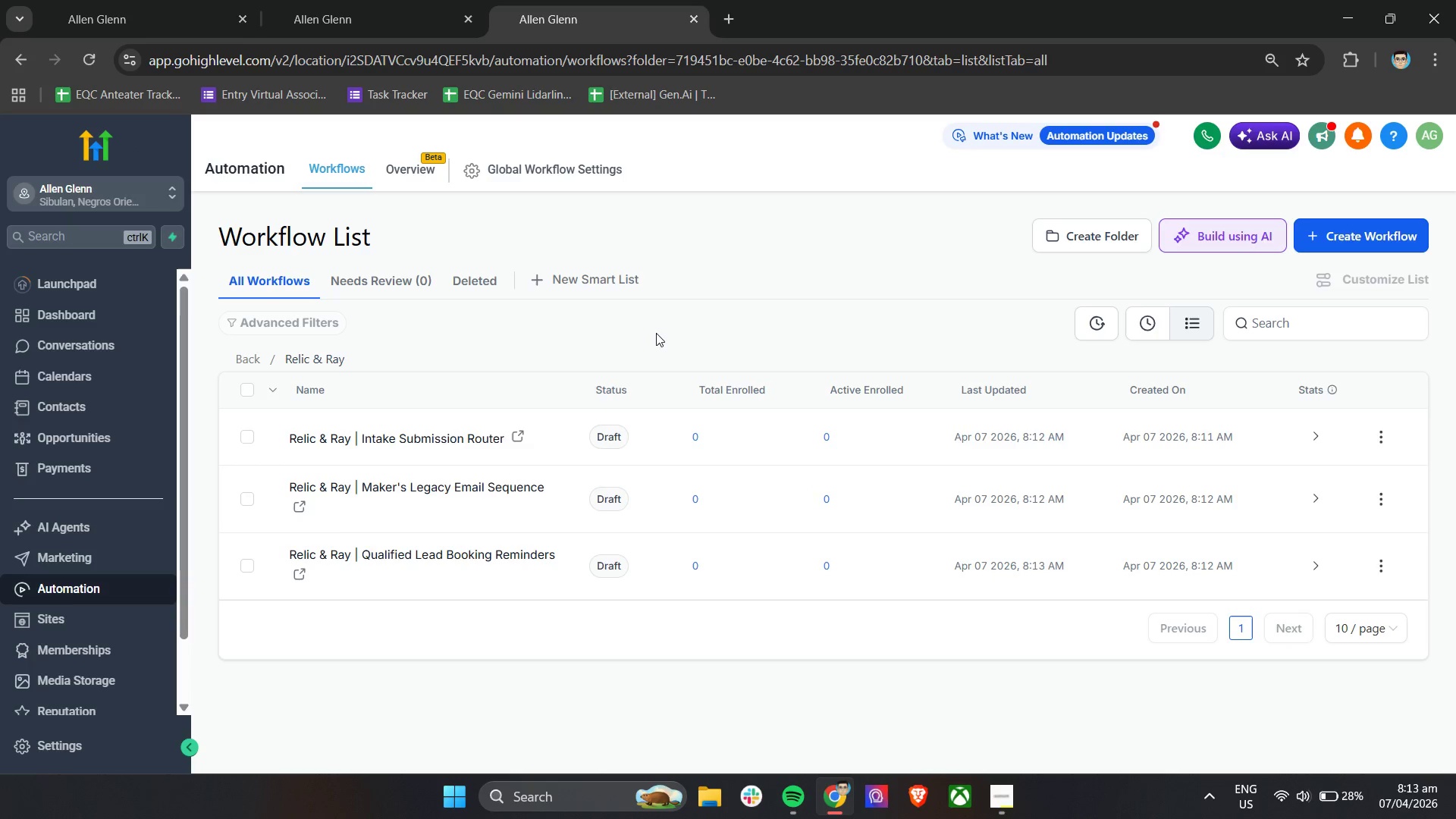 
wait(6.66)
 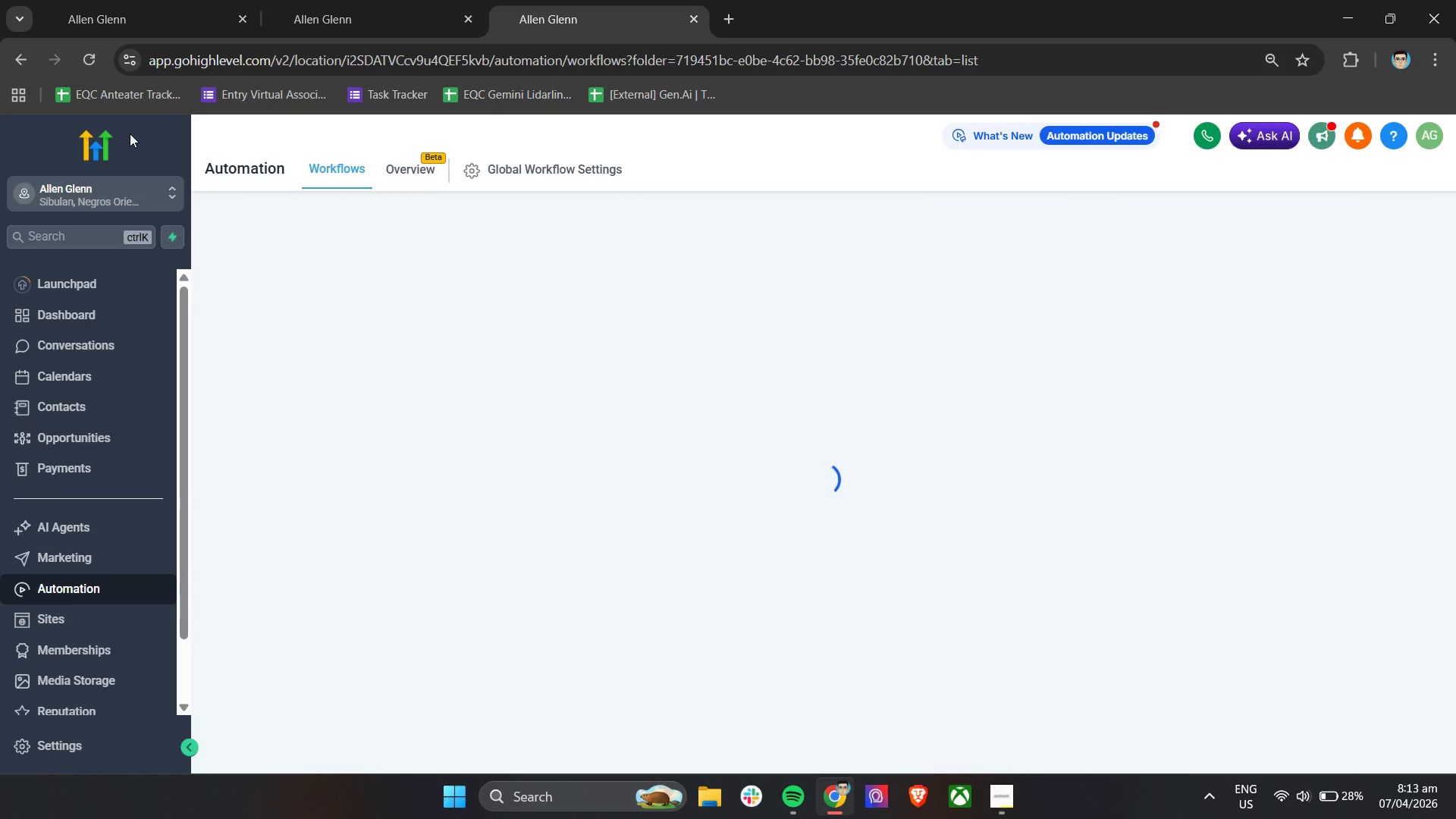 
left_click([1322, 240])
 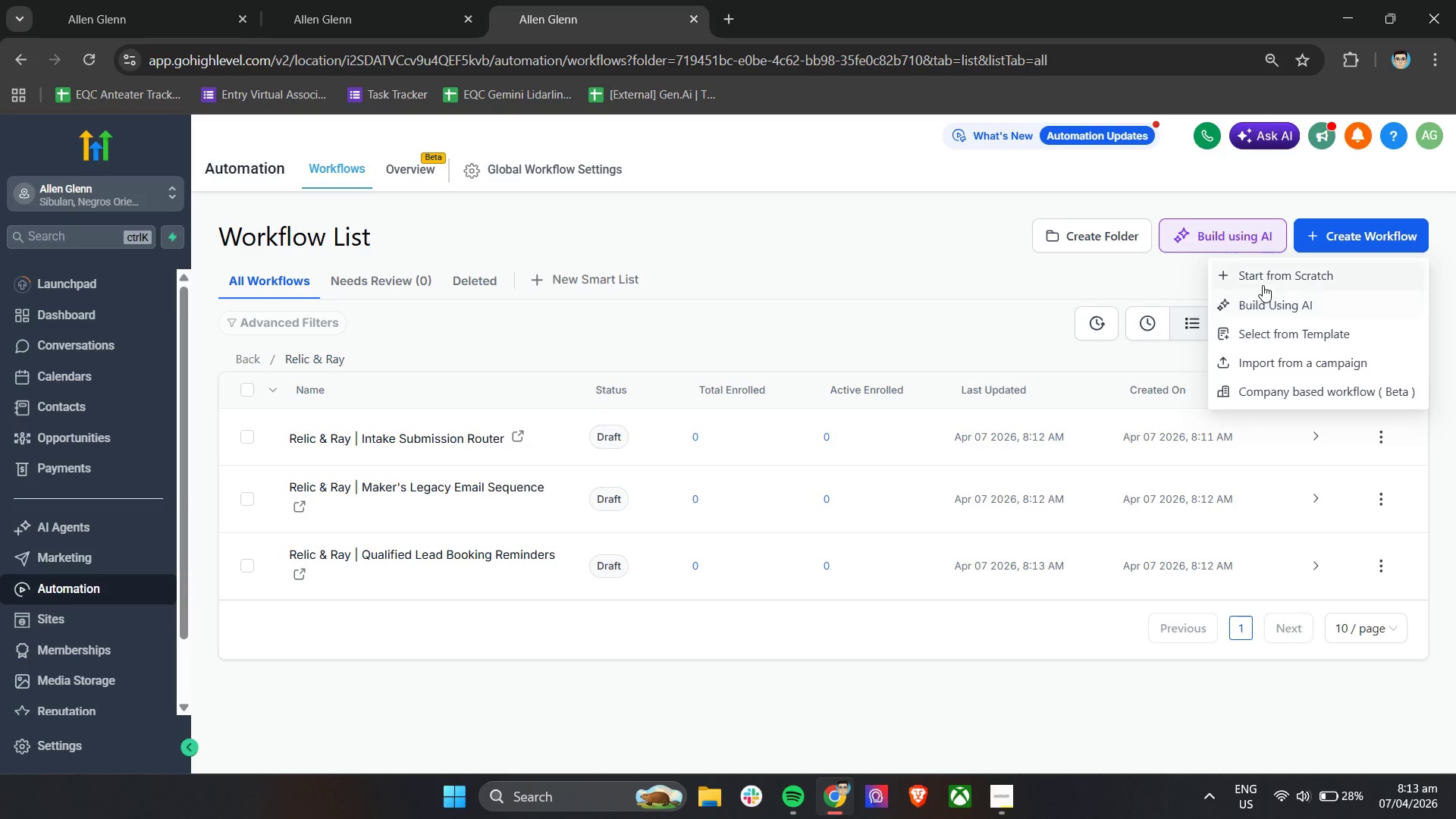 
left_click([1266, 278])
 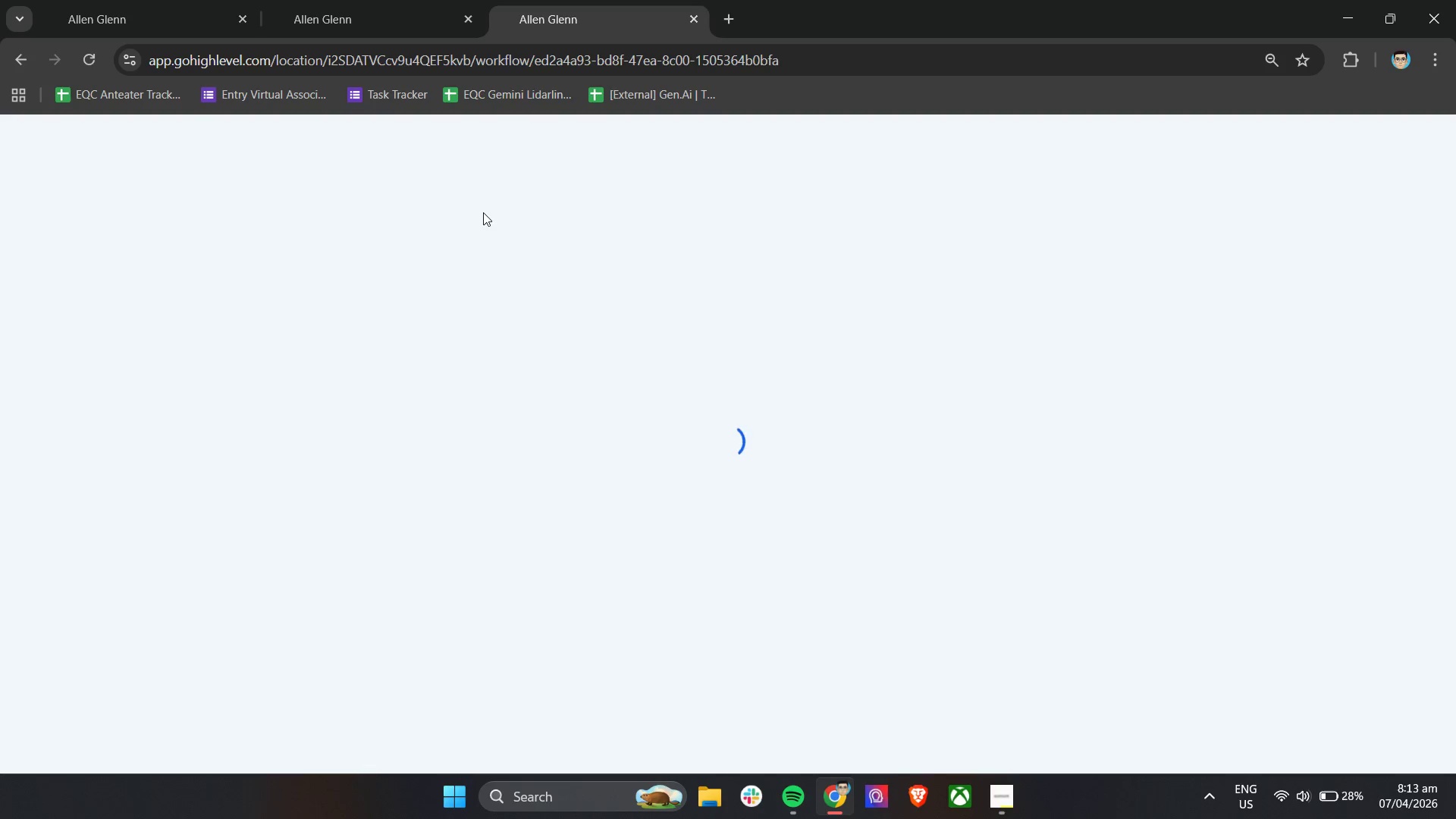 
mouse_move([678, 162])
 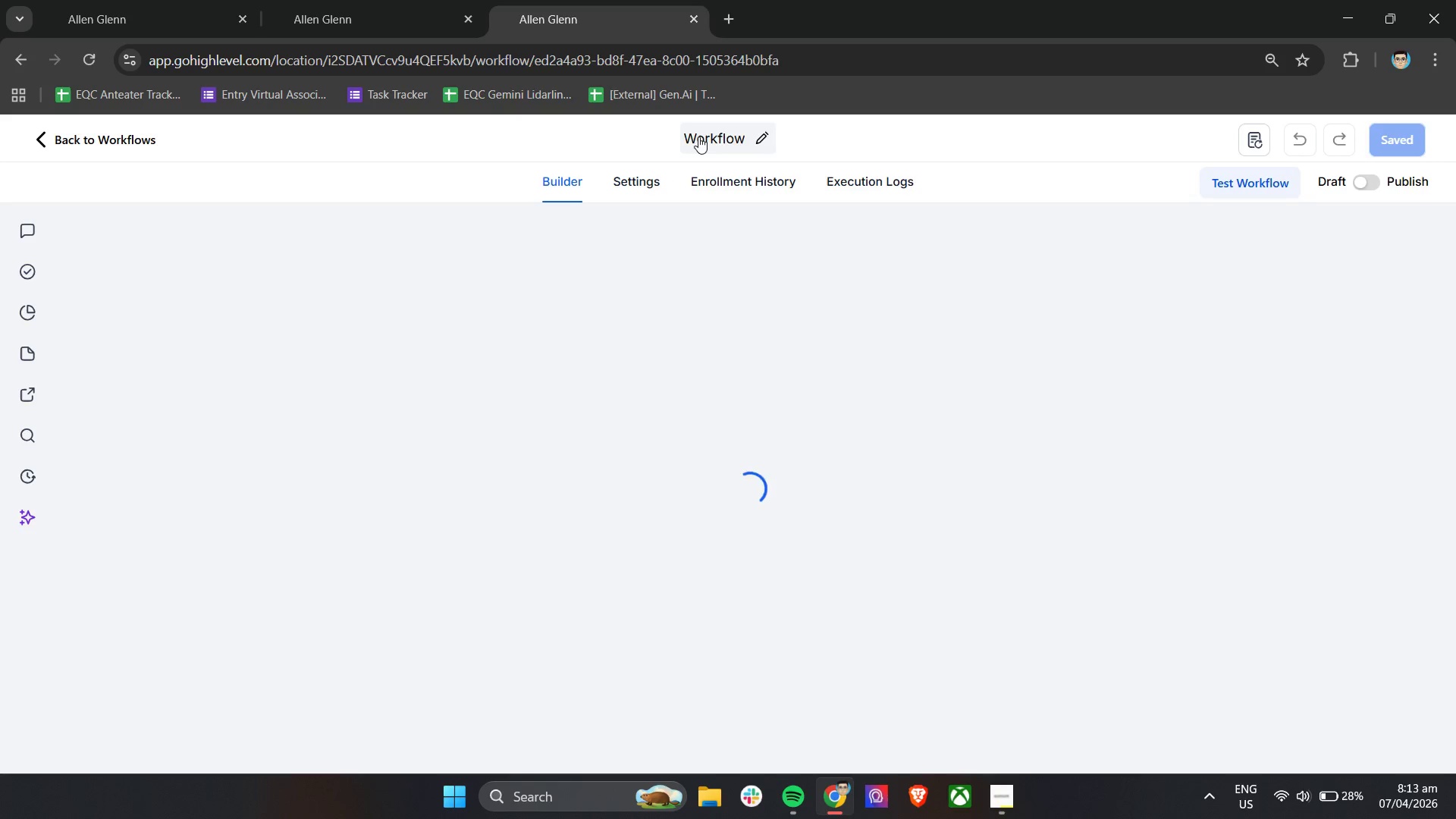 
left_click([698, 136])
 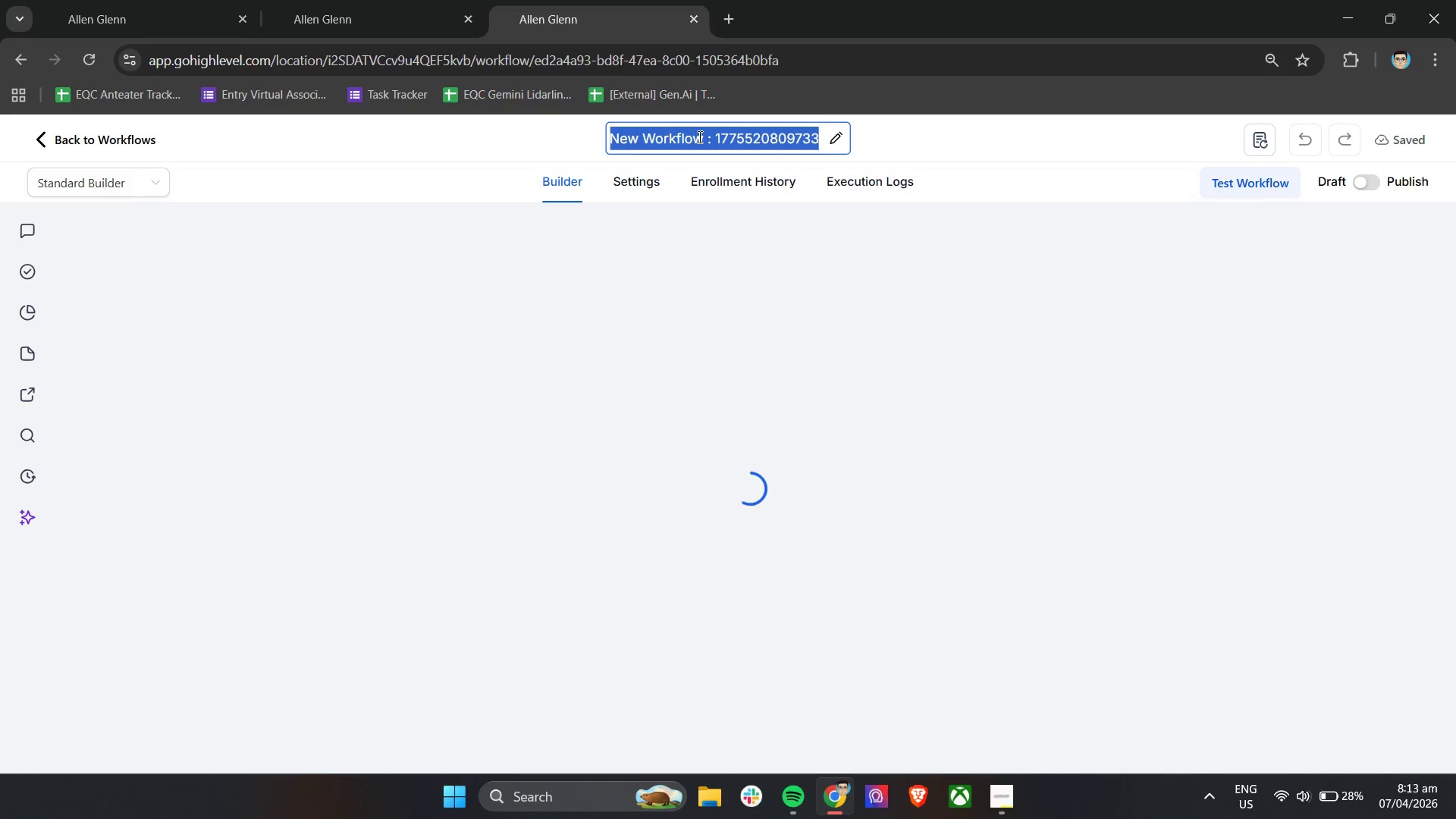 
key(Backspace)
type(Relic & Ray | Lead Temprea)
key(Backspace)
key(Backspace)
key(Backspace)
type(erature Tagging)
 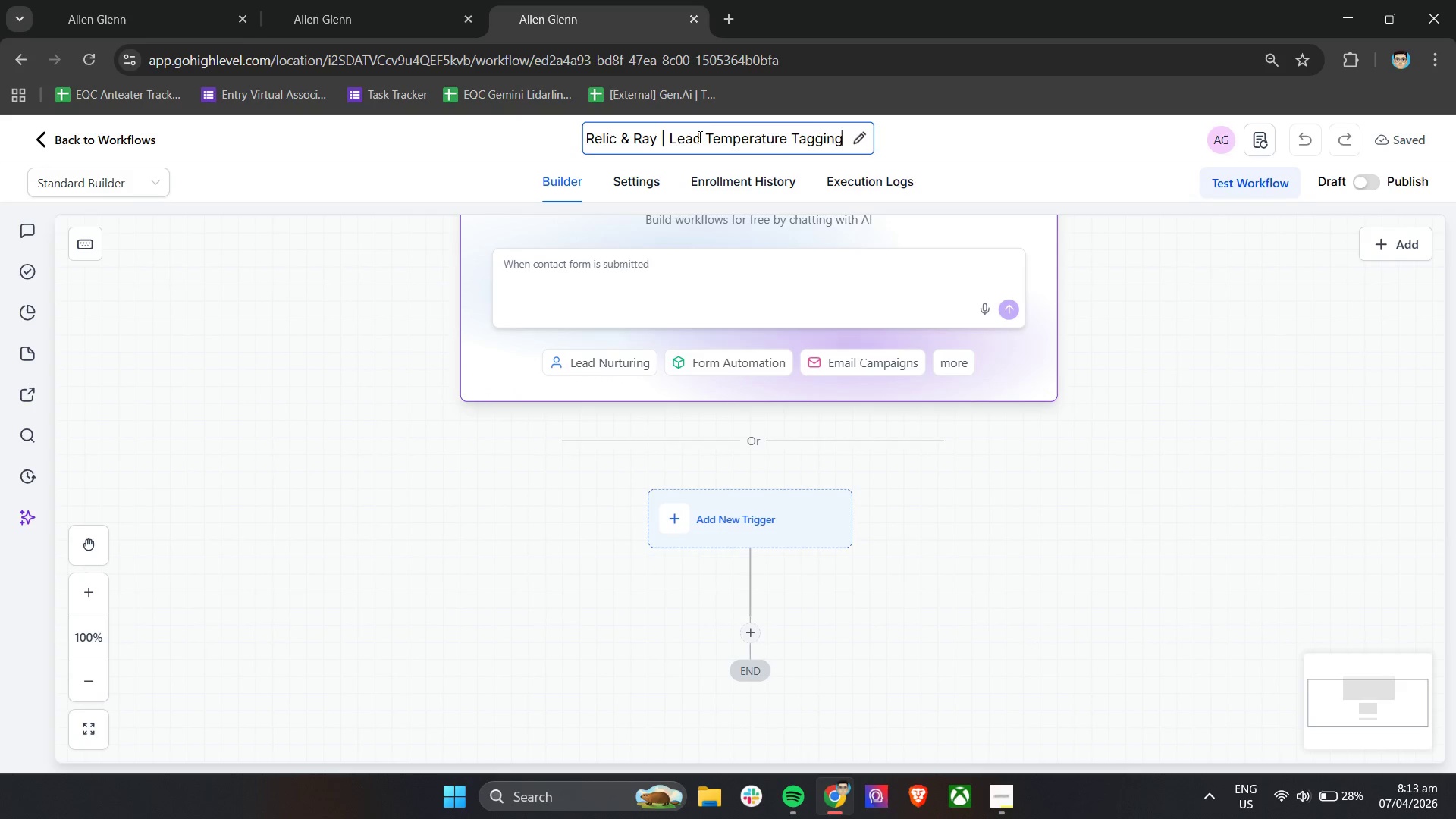 
left_click([400, 155])
 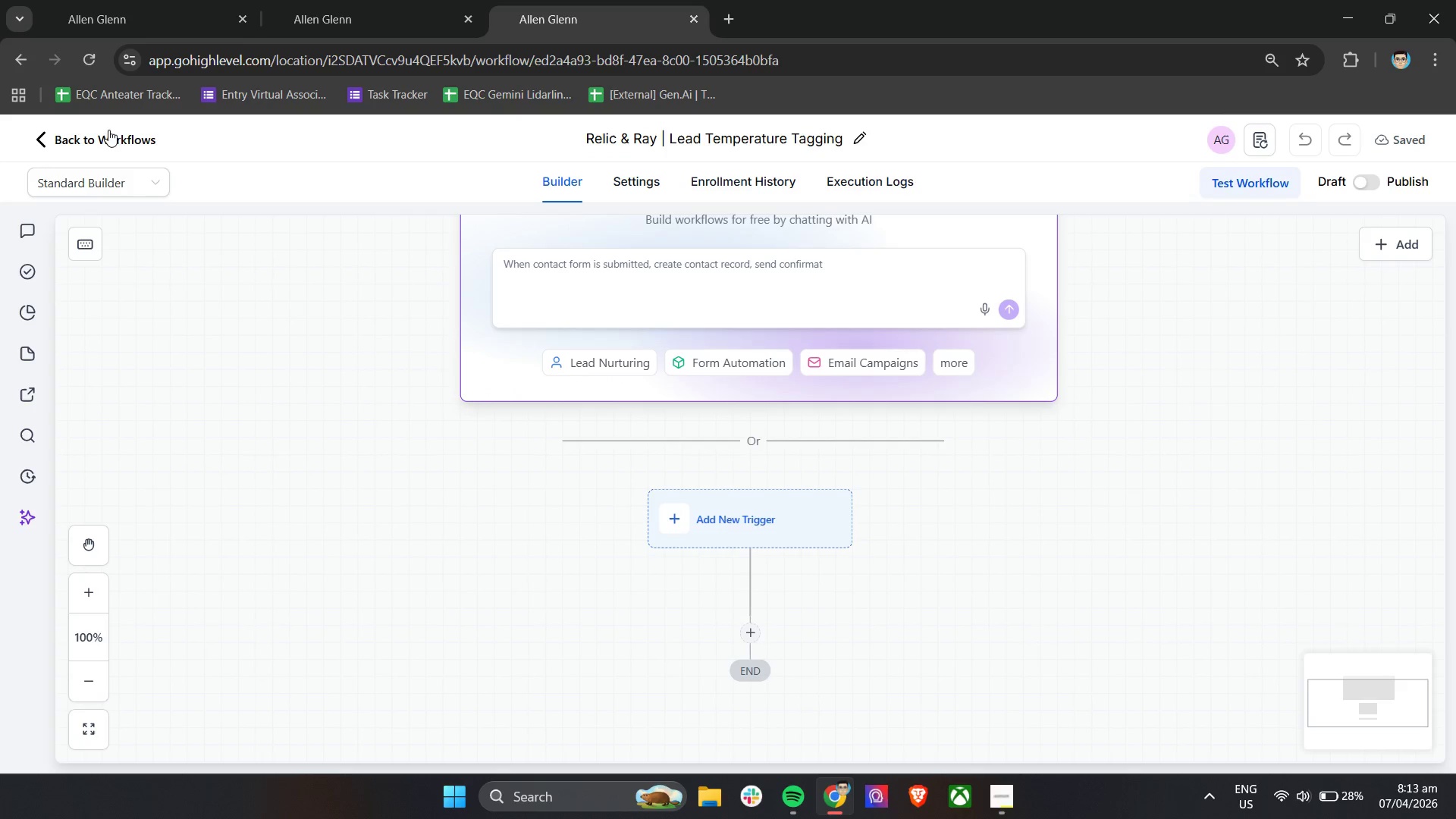 
left_click([105, 135])
 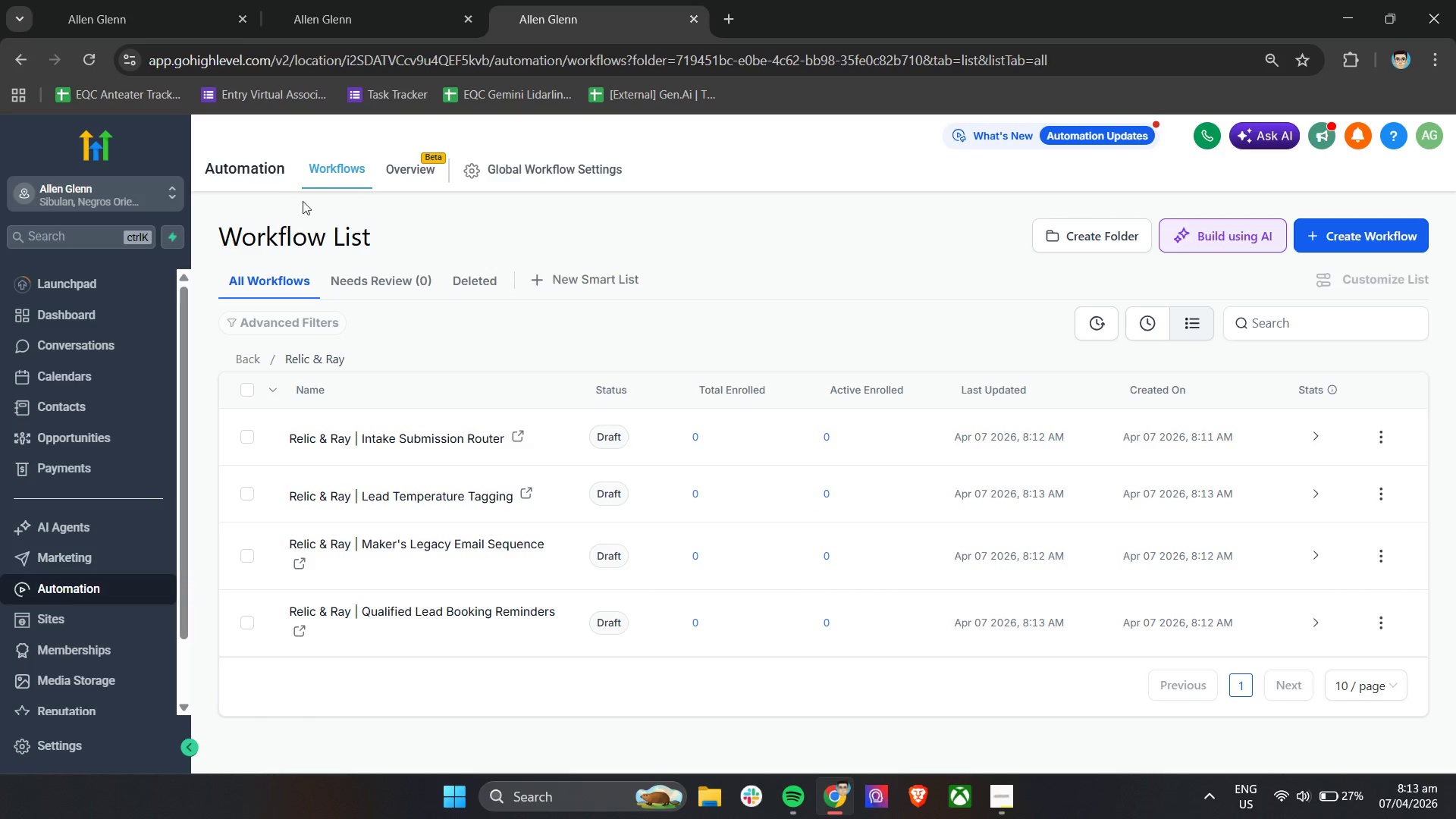 
wait(6.28)
 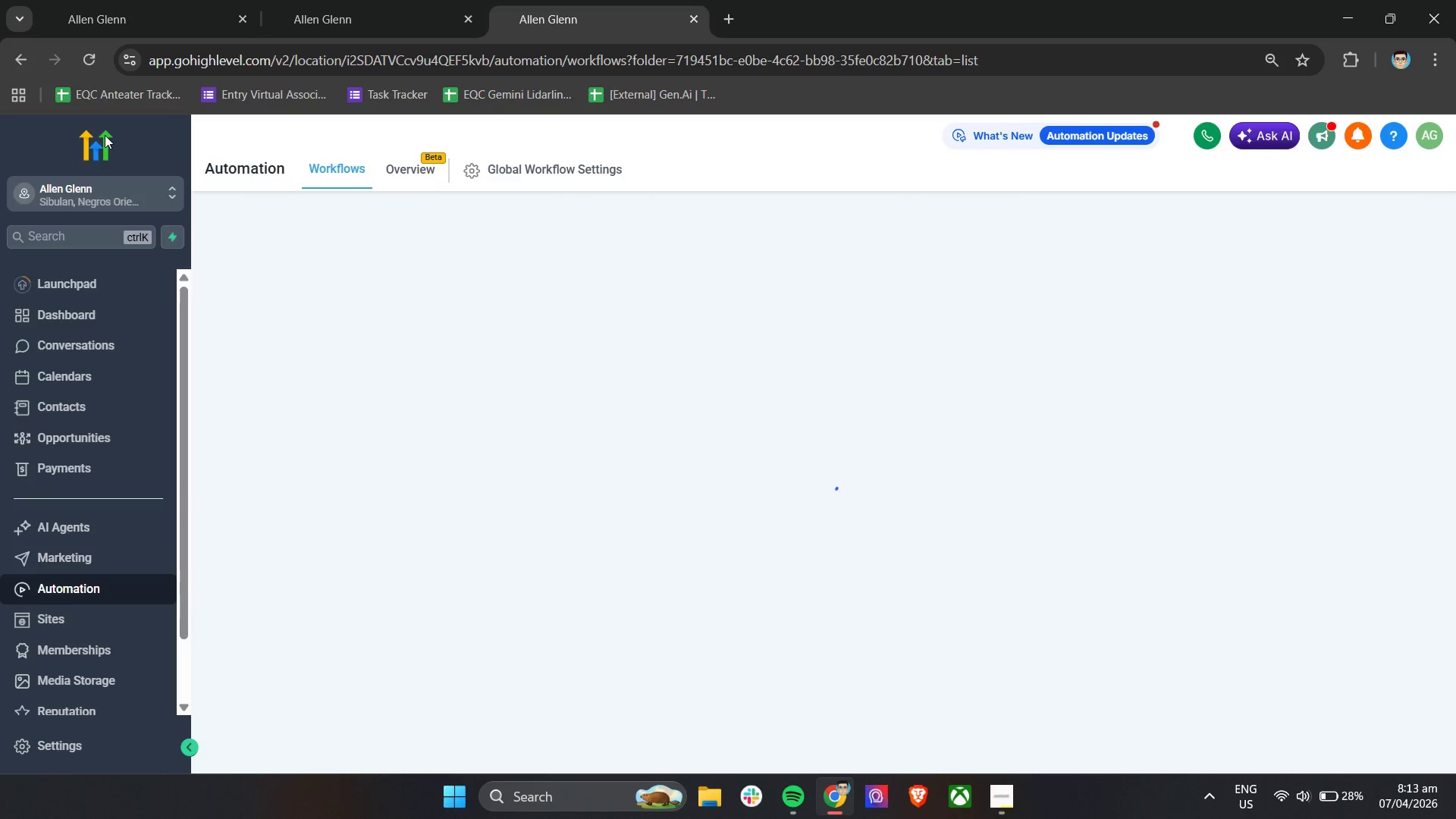 
right_click([86, 376])
 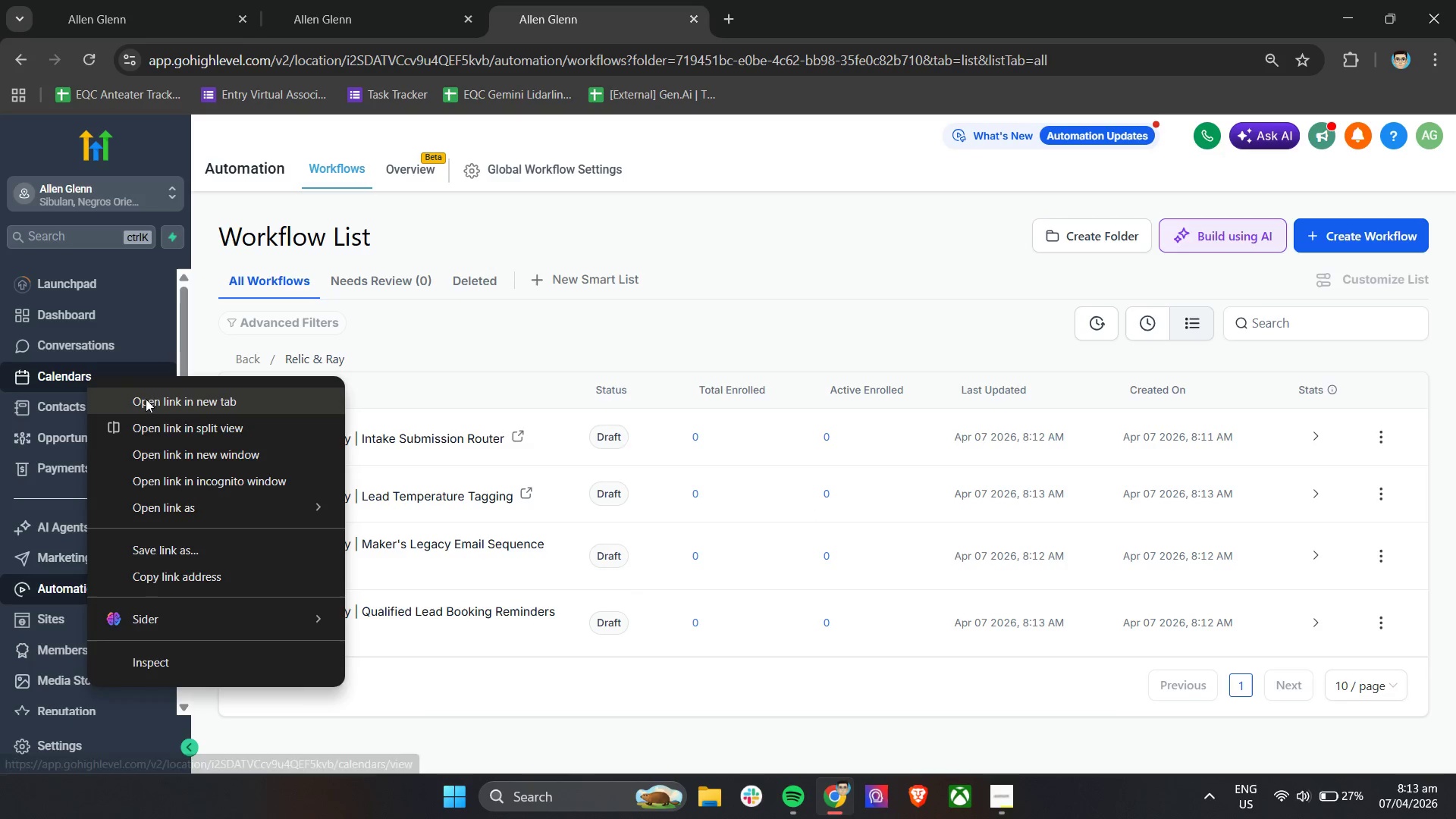 
left_click([148, 403])
 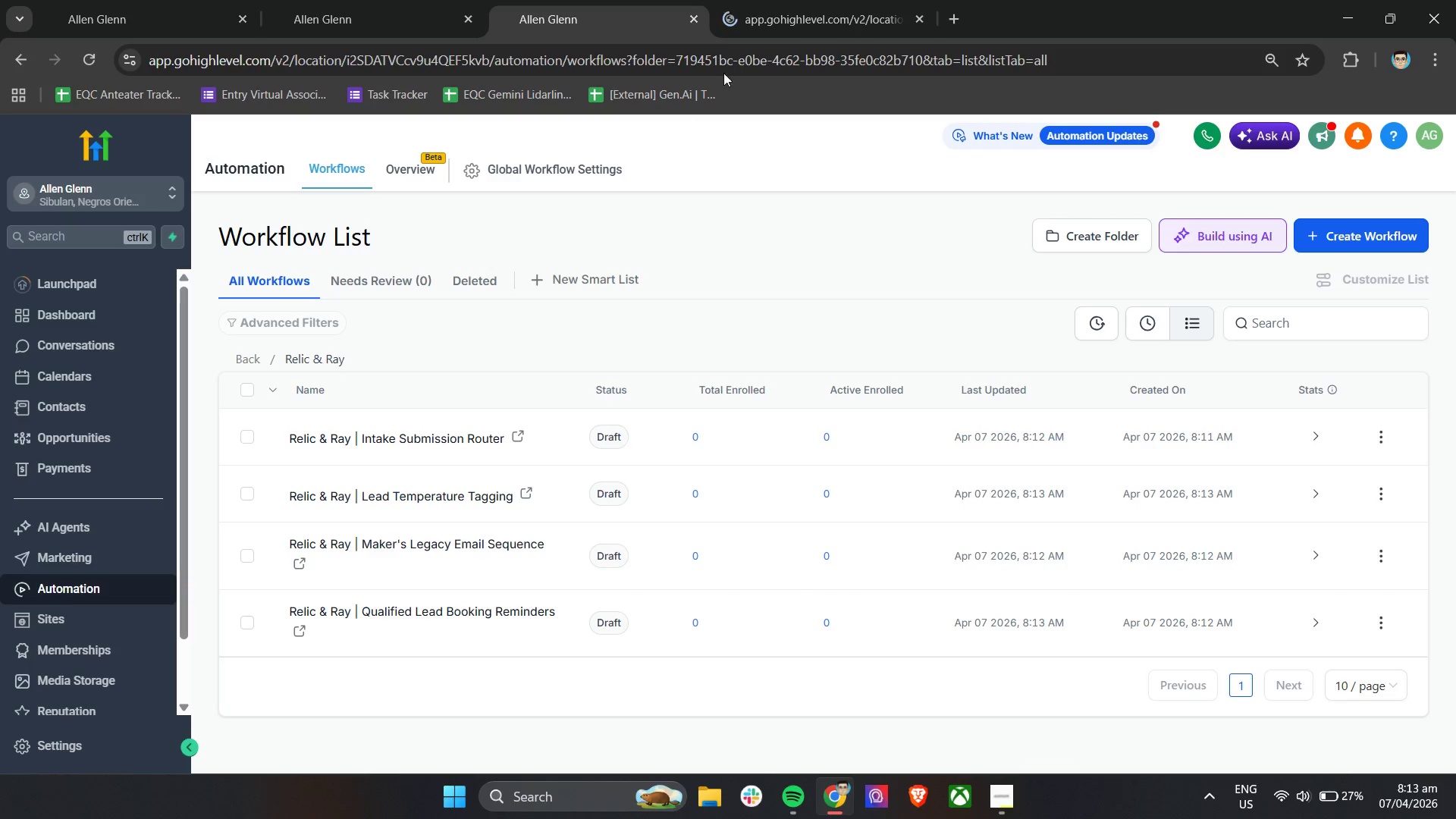 
left_click([777, 0])
 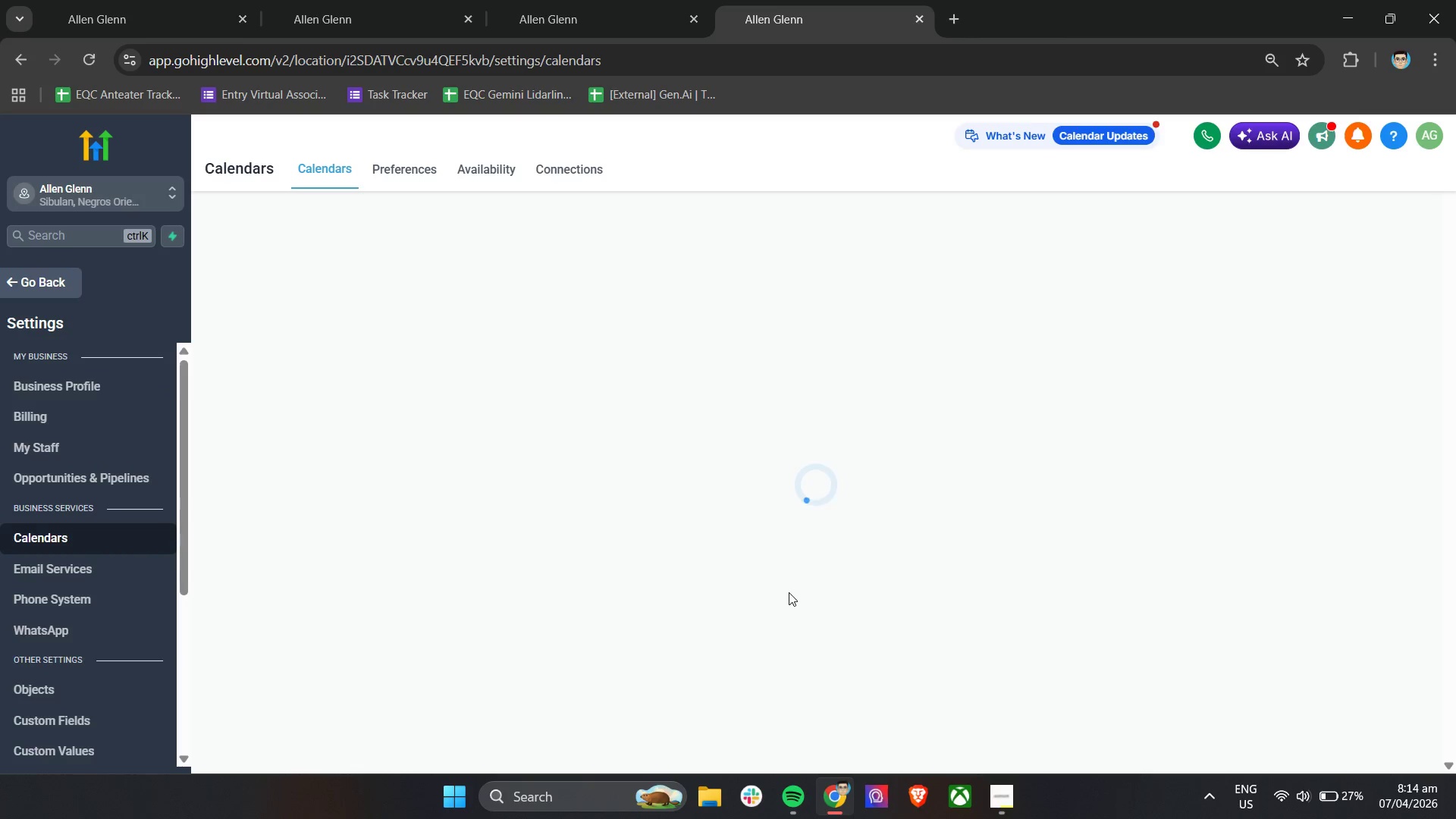 
wait(20.17)
 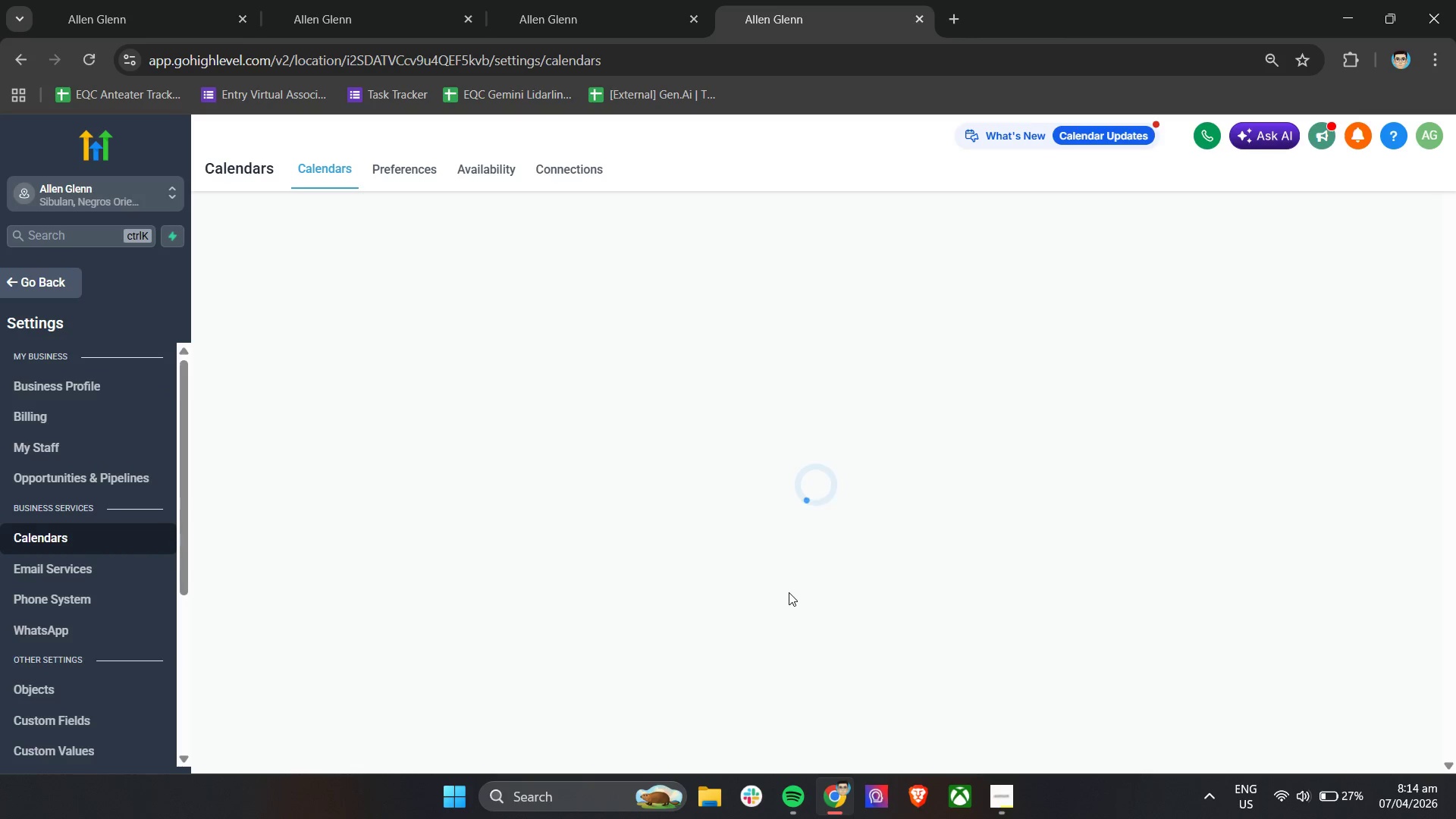 
left_click([1339, 301])
 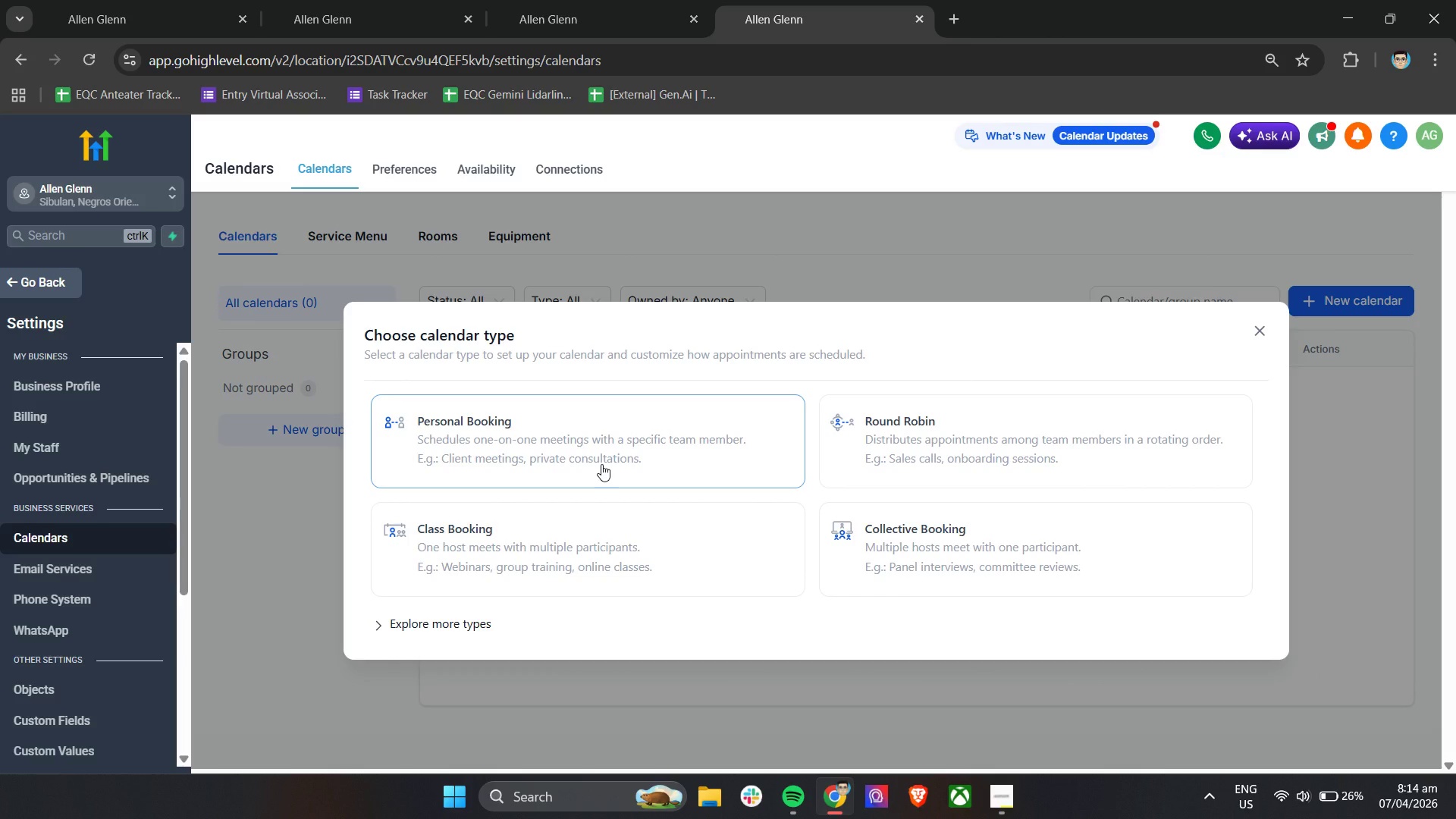 
left_click([413, 629])
 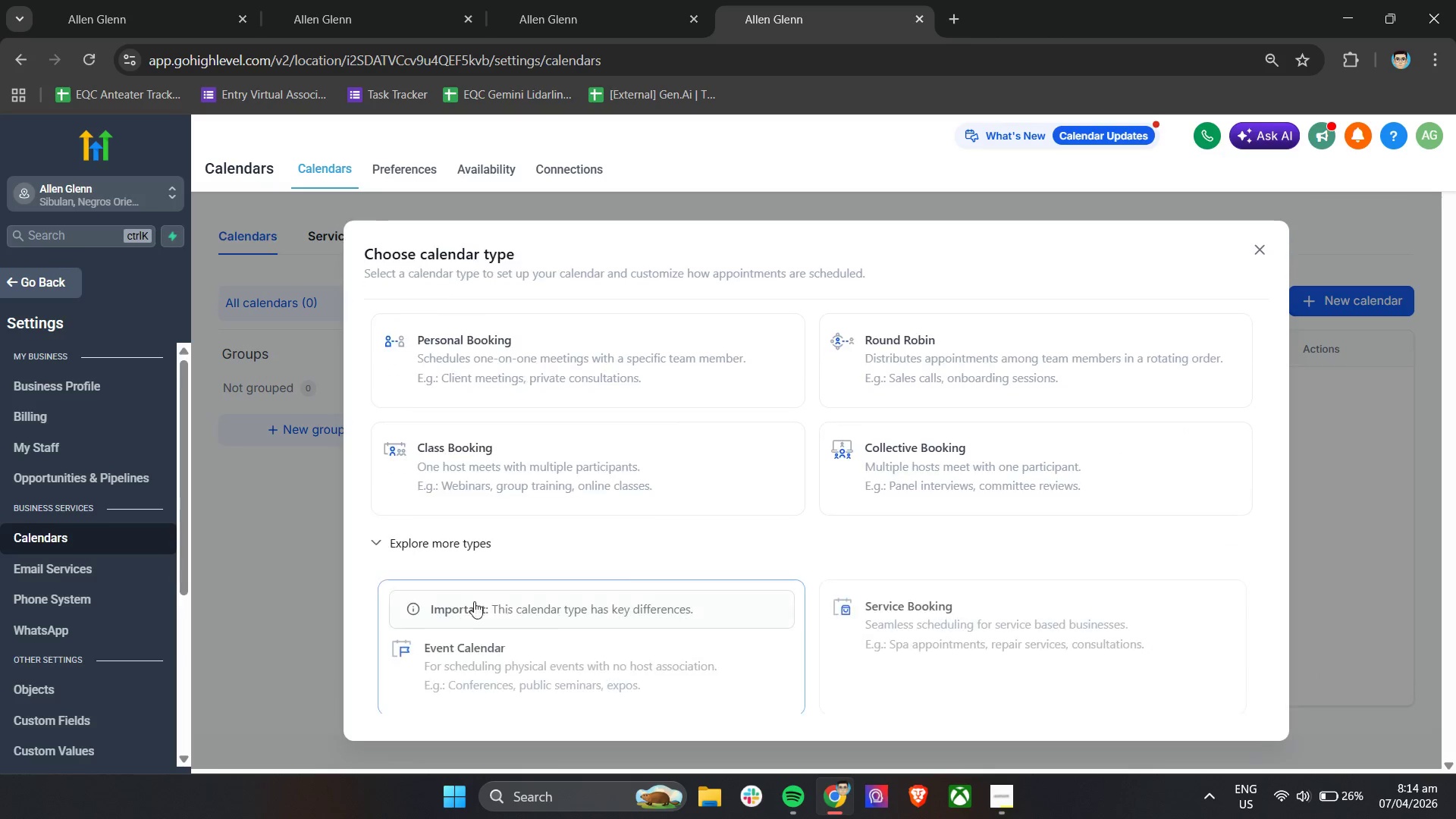 
scroll: coordinate [493, 597], scroll_direction: down, amount: 5.0
 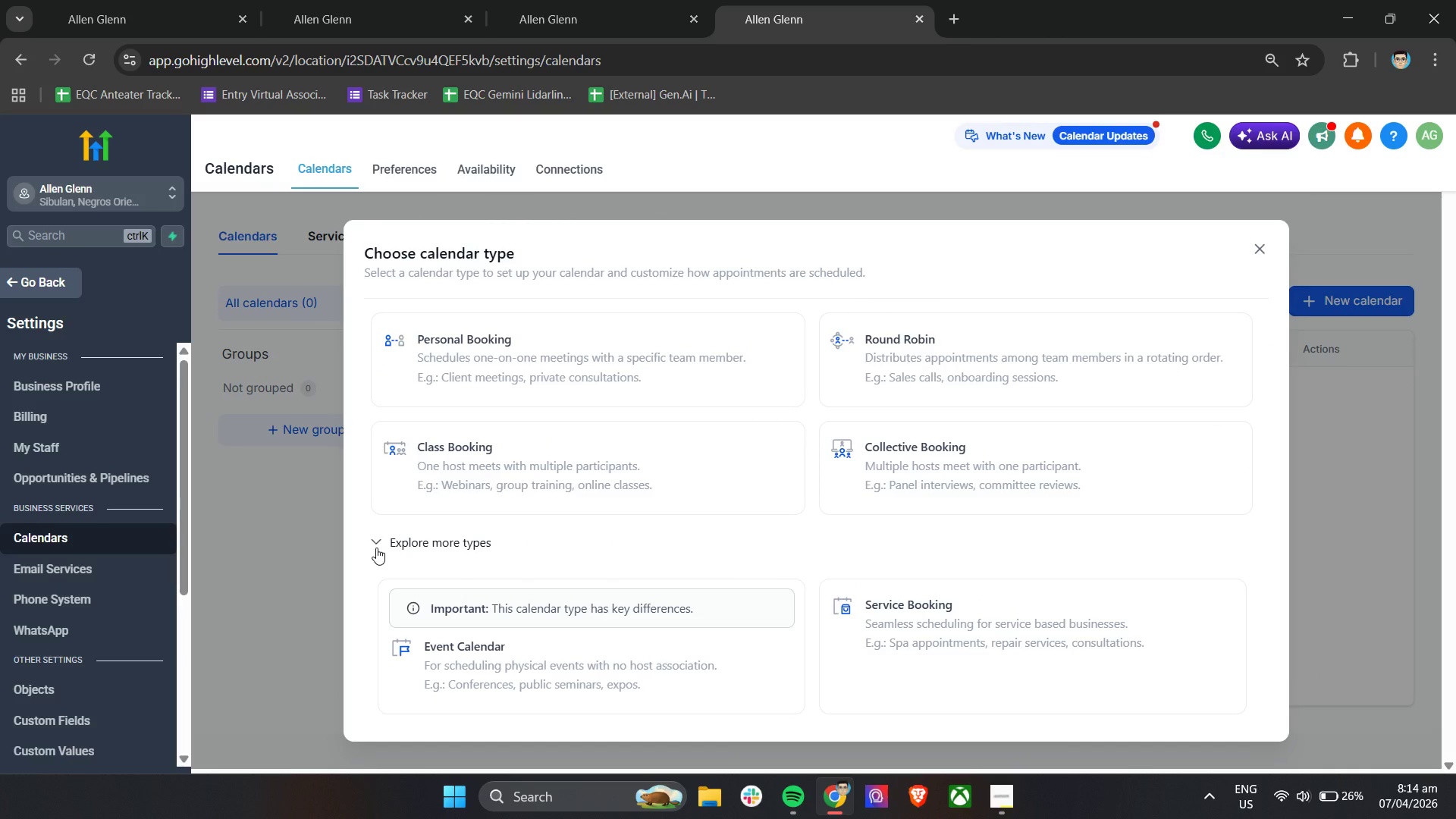 
wait(8.36)
 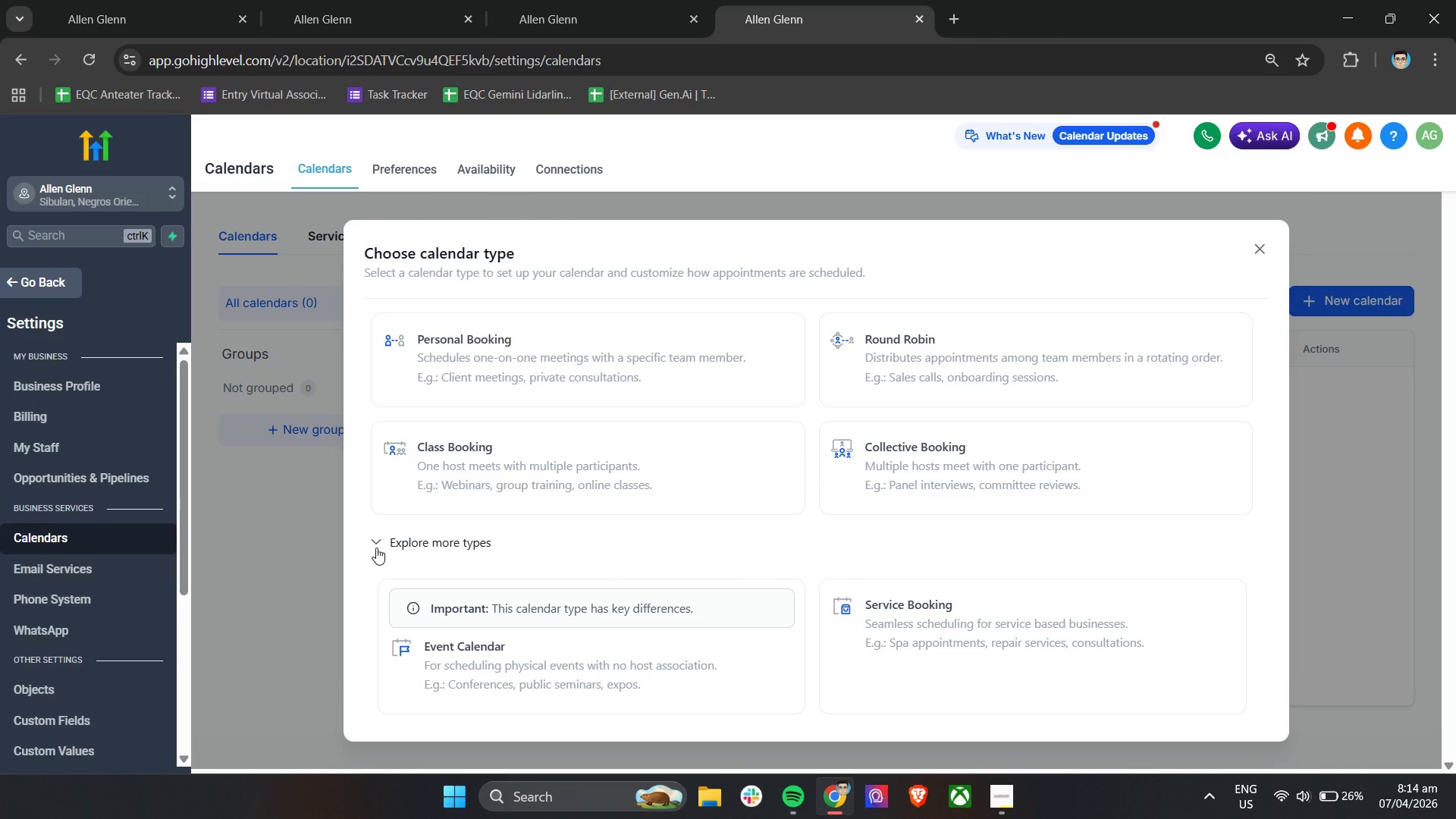 
left_click([930, 614])
 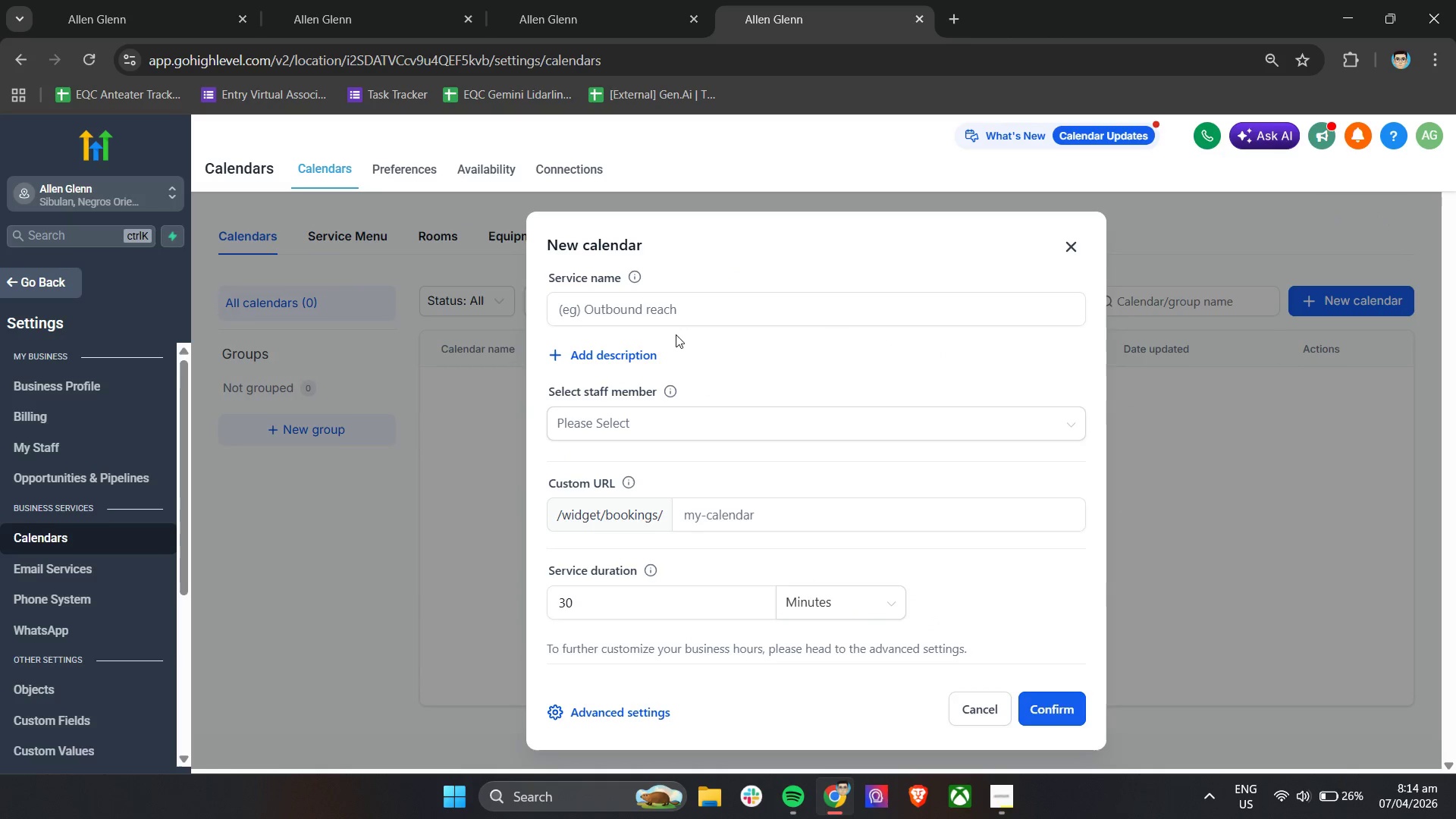 
left_click([678, 315])
 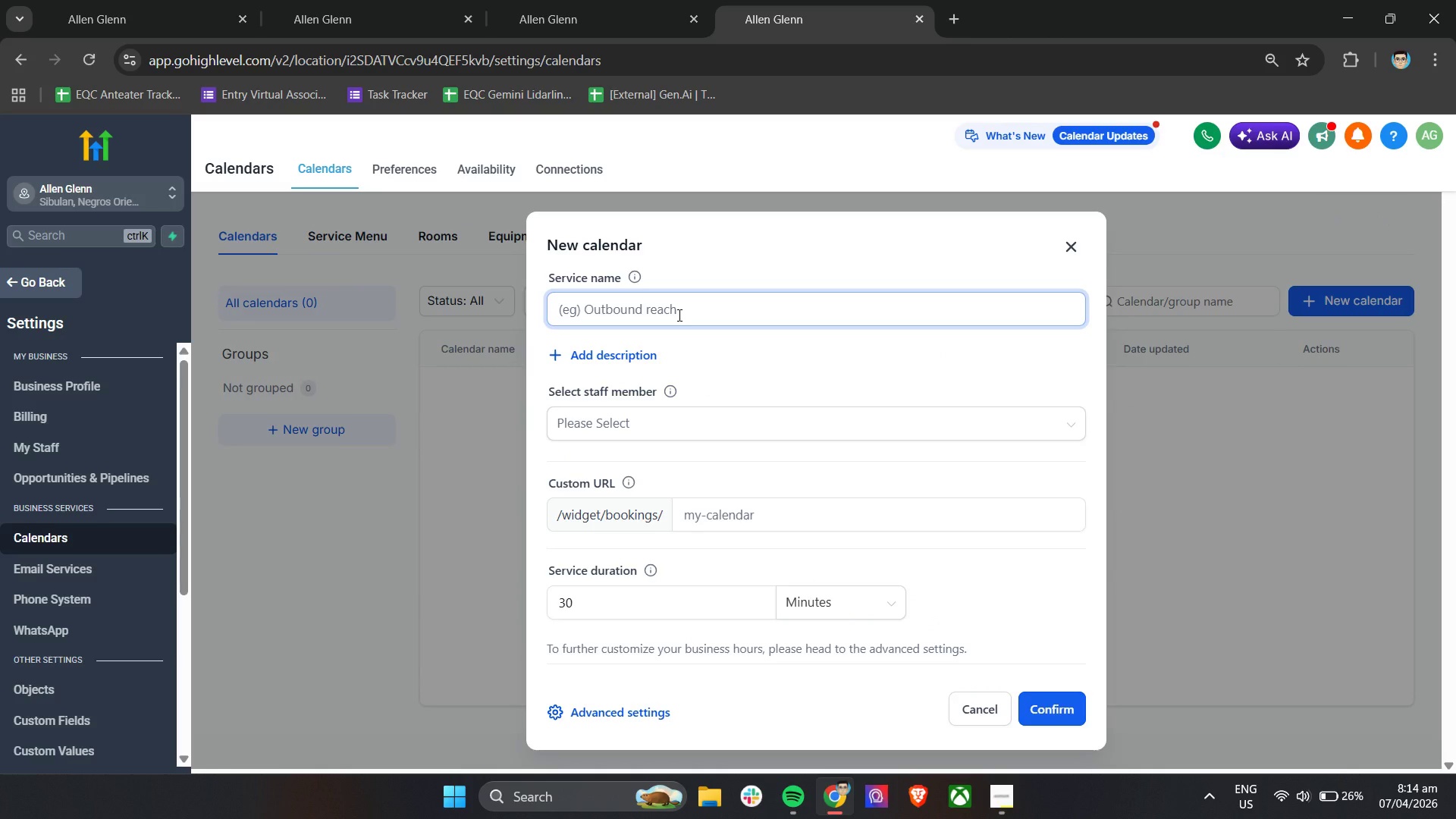 
type(Relic & Ray|)
key(Backspace)
type( | Discovery Call Calenr)
key(Backspace)
type(dar)
 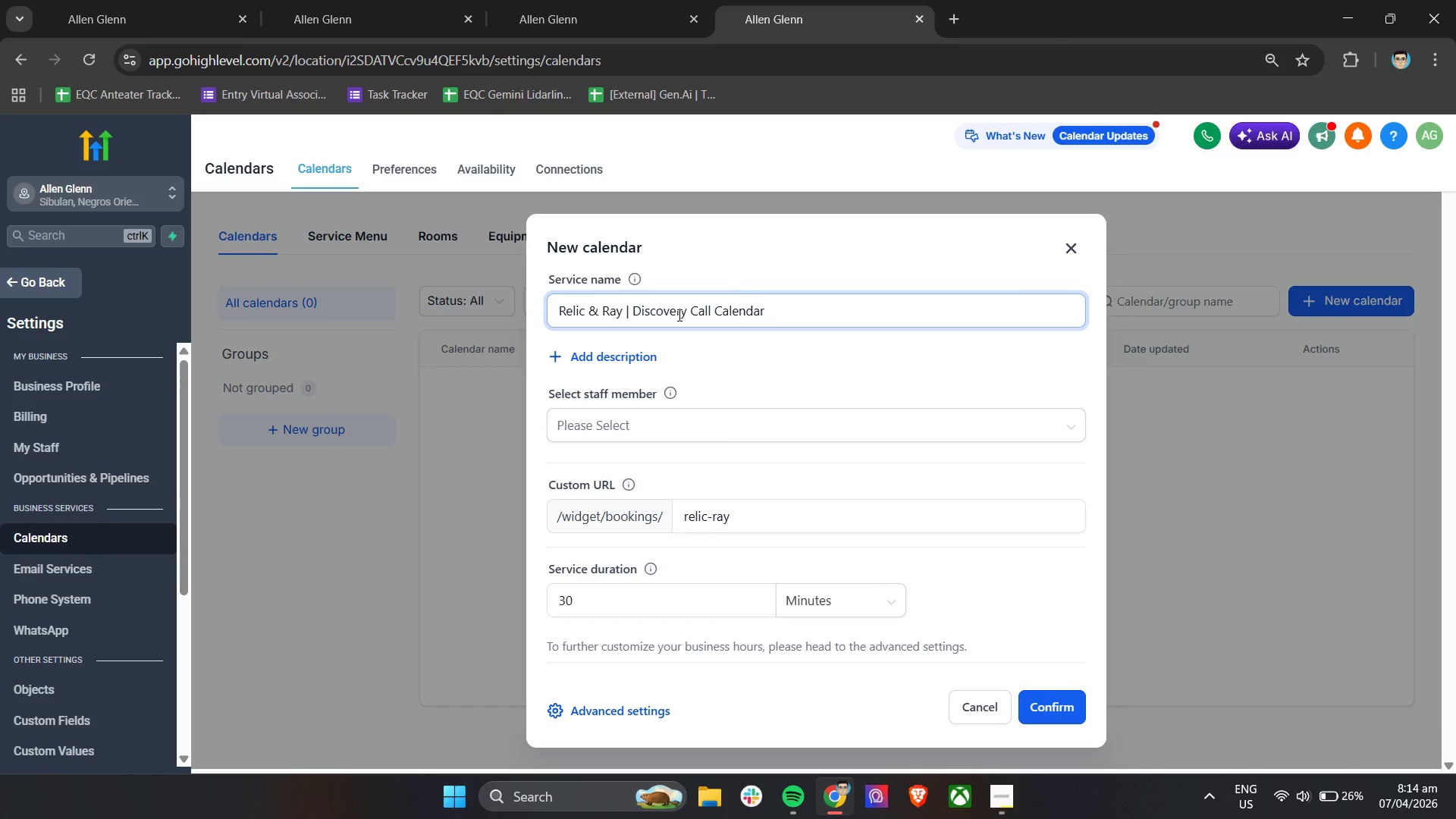 
left_click([1071, 711])
 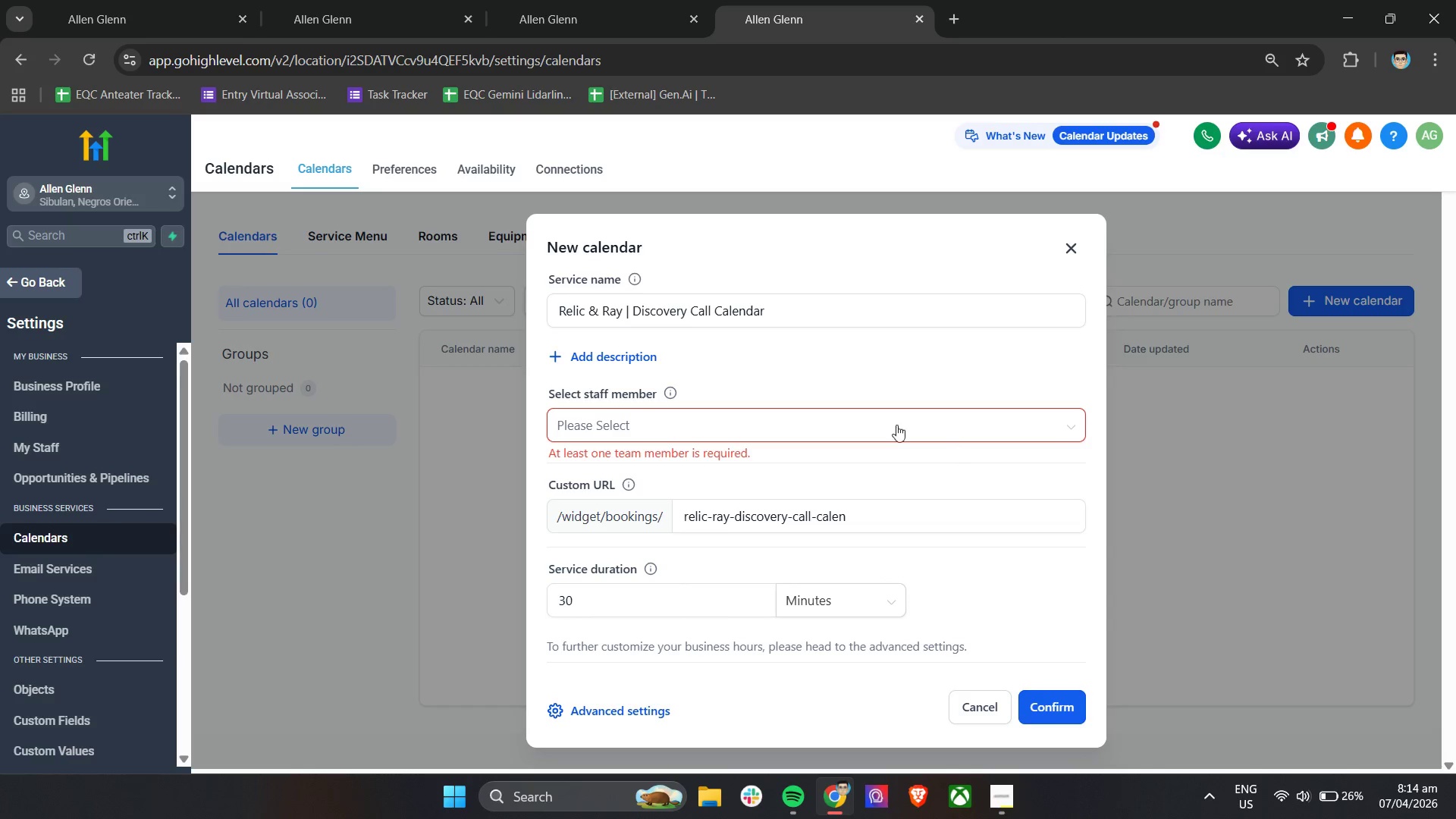 
left_click([835, 428])
 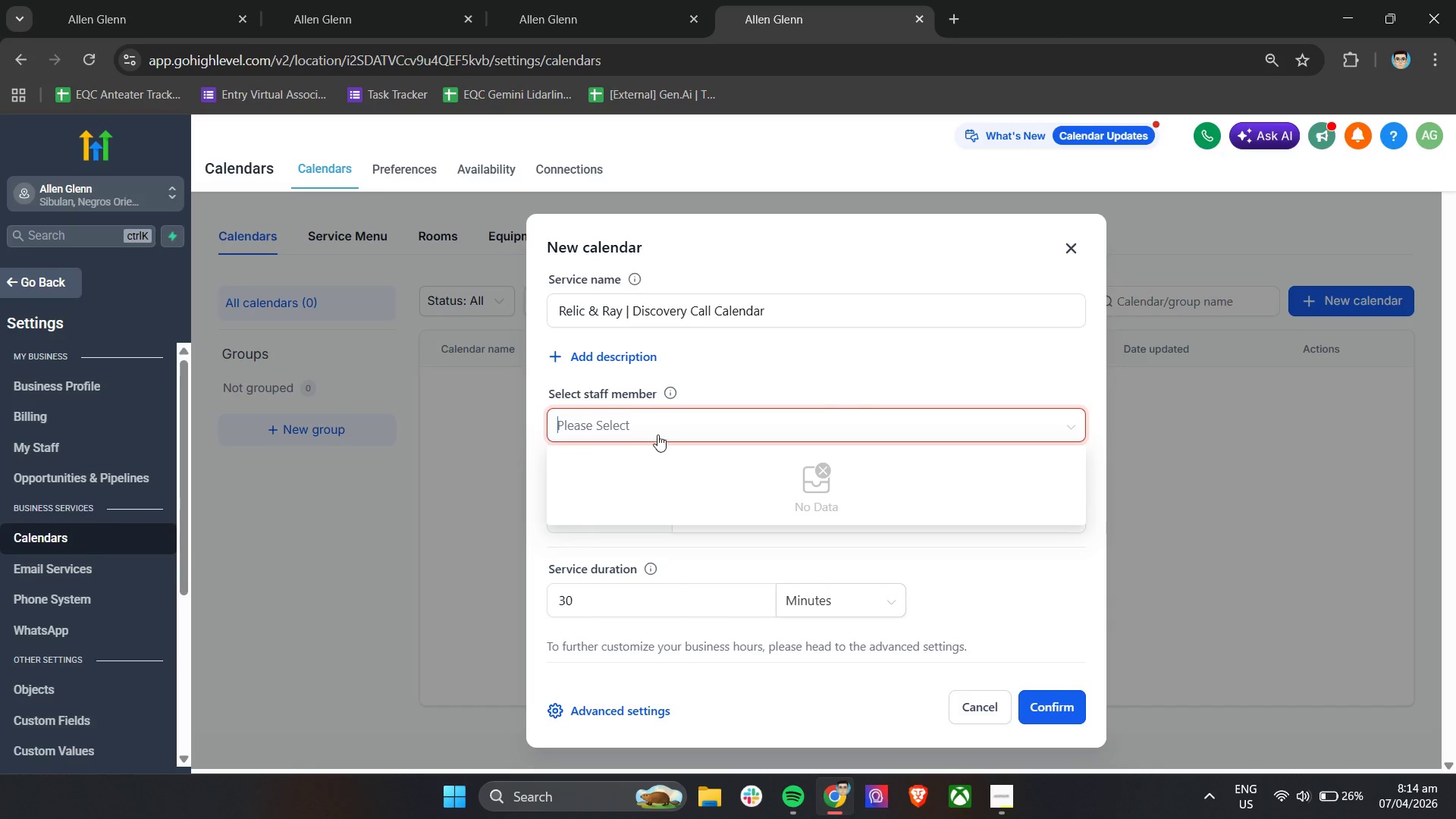 
left_click([659, 424])
 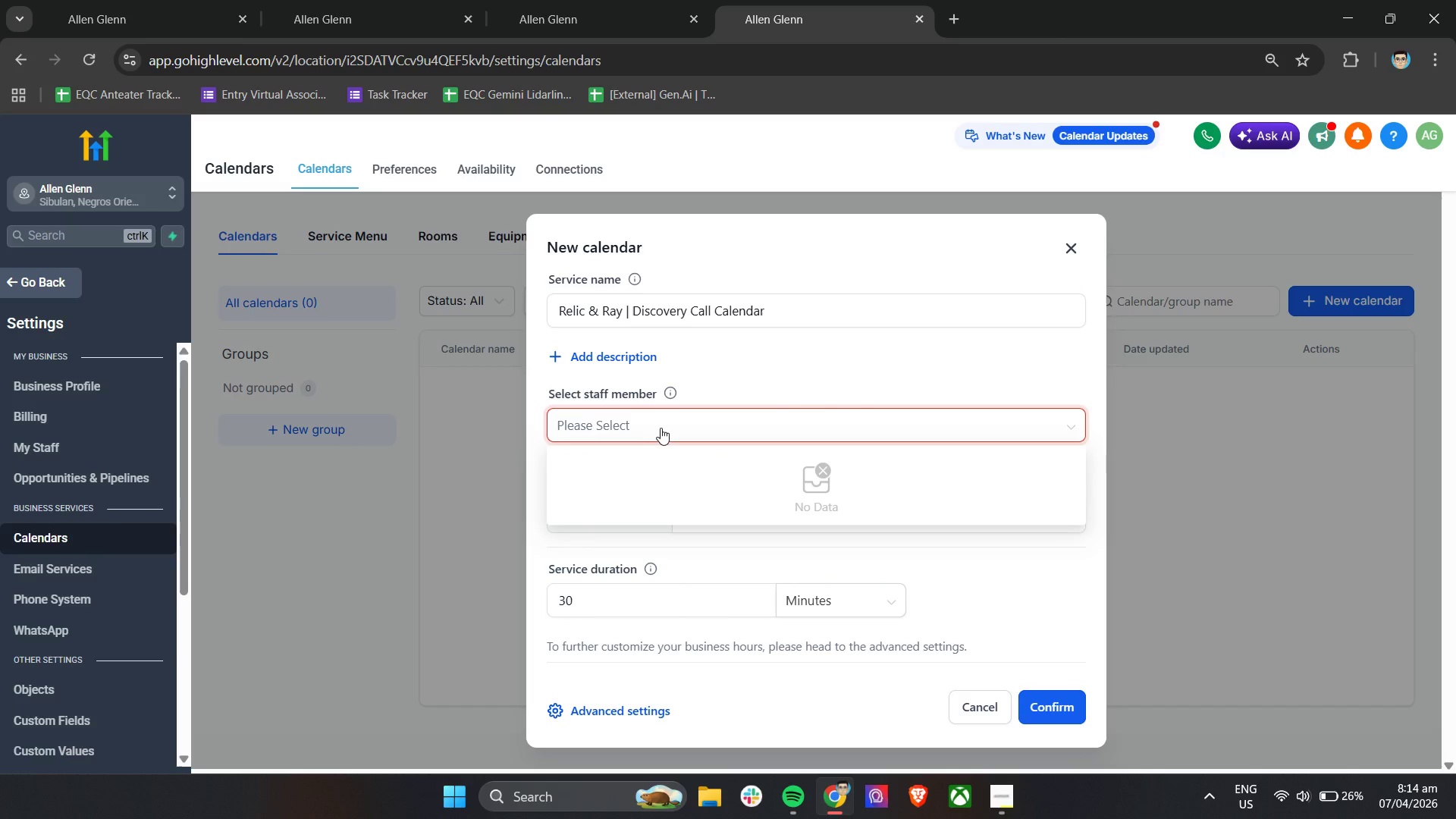 
hold_key(key=A, duration=0.33)
 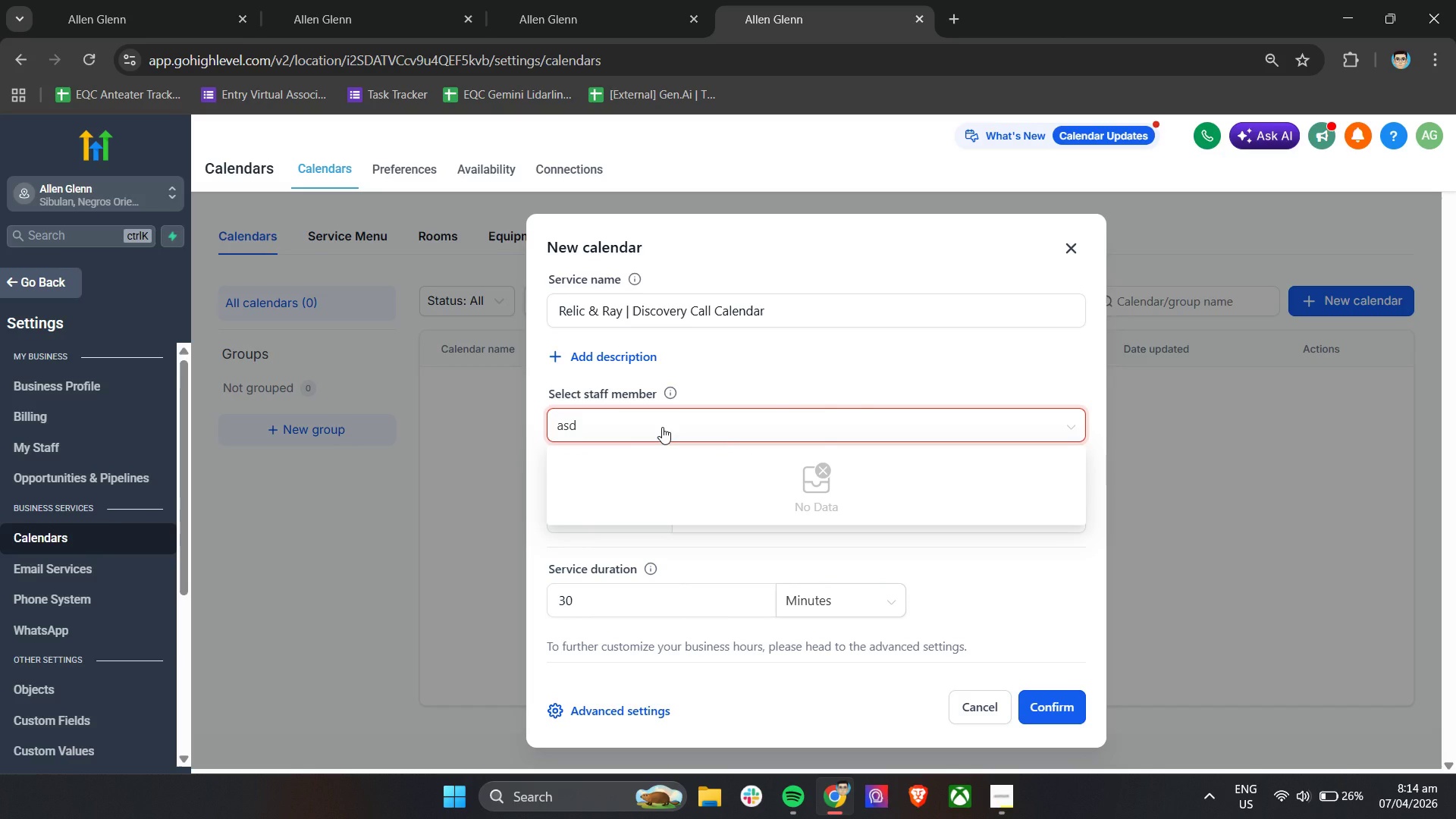 
type(sd)
key(Backspace)
key(Backspace)
key(Backspace)
type(Allen)
 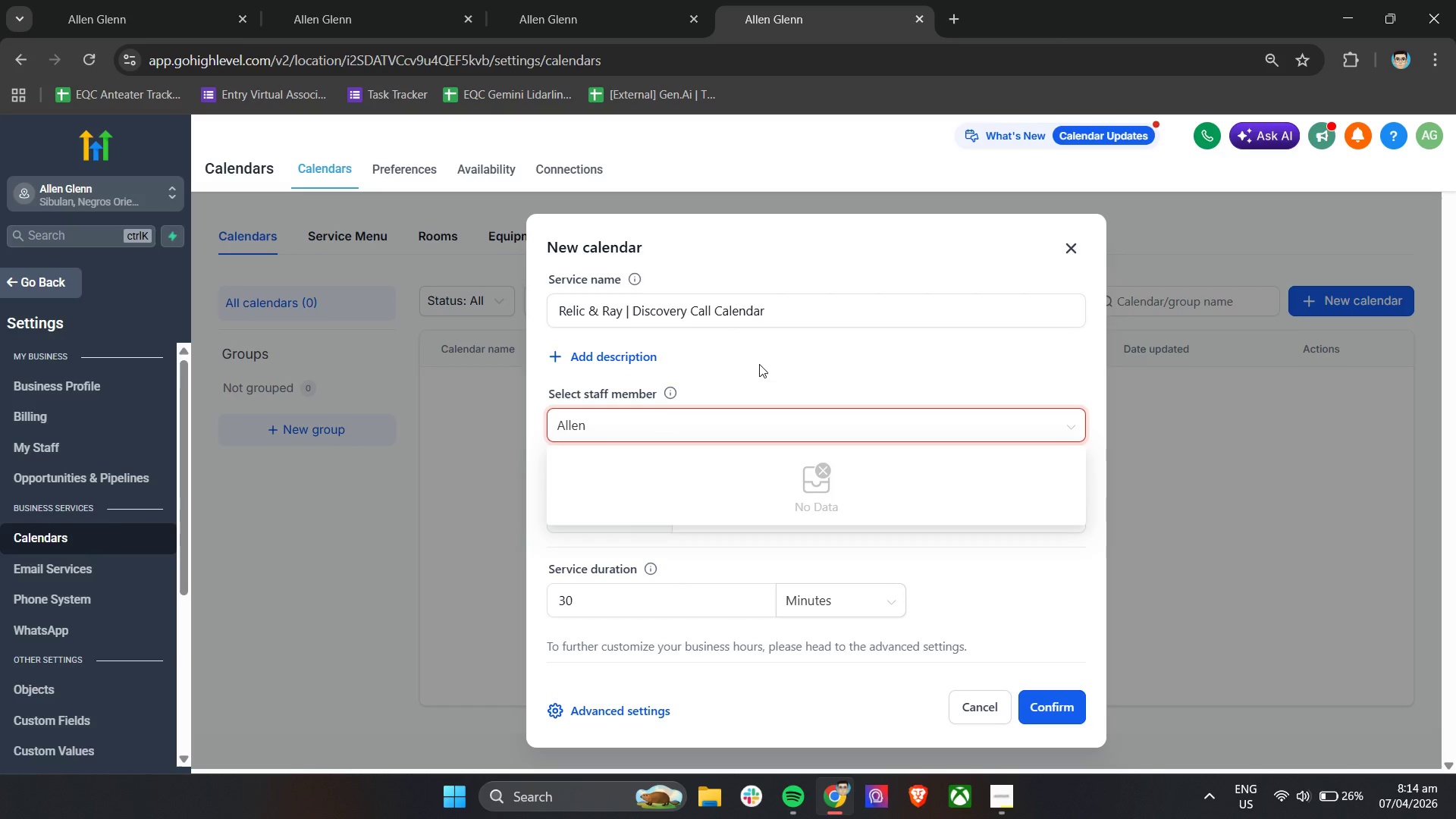 
left_click([763, 362])
 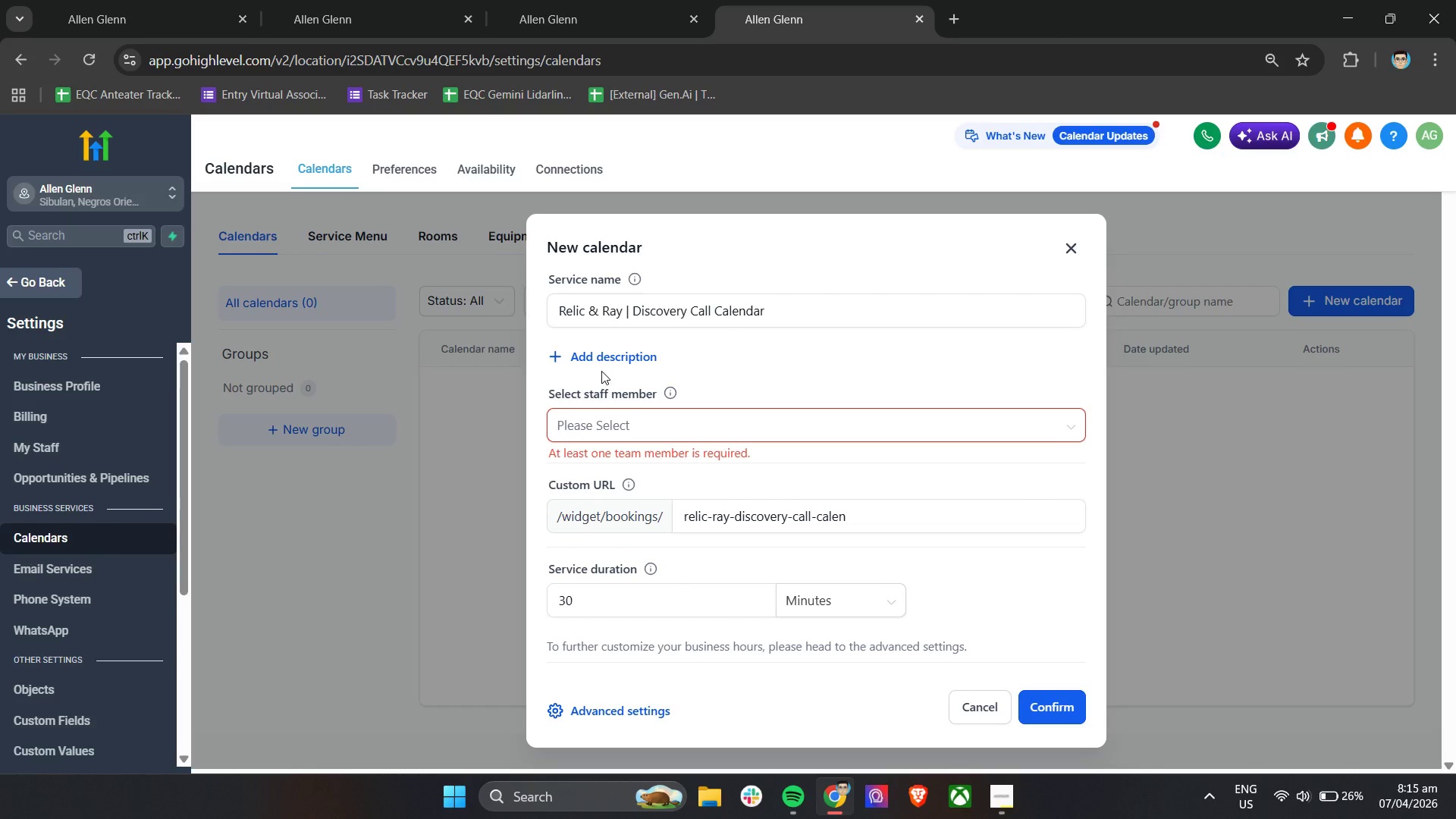 
wait(5.44)
 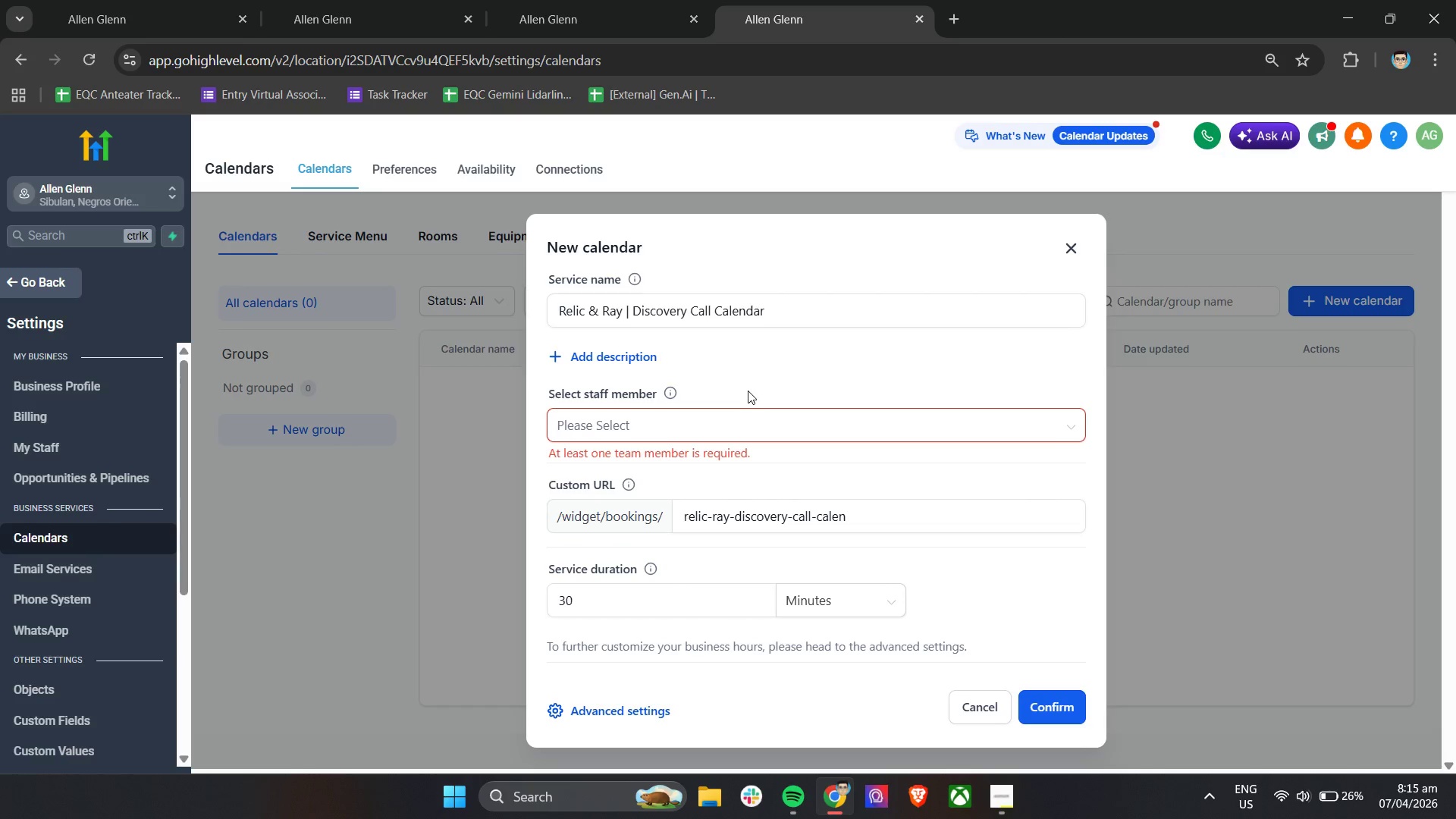 
left_click([671, 393])
 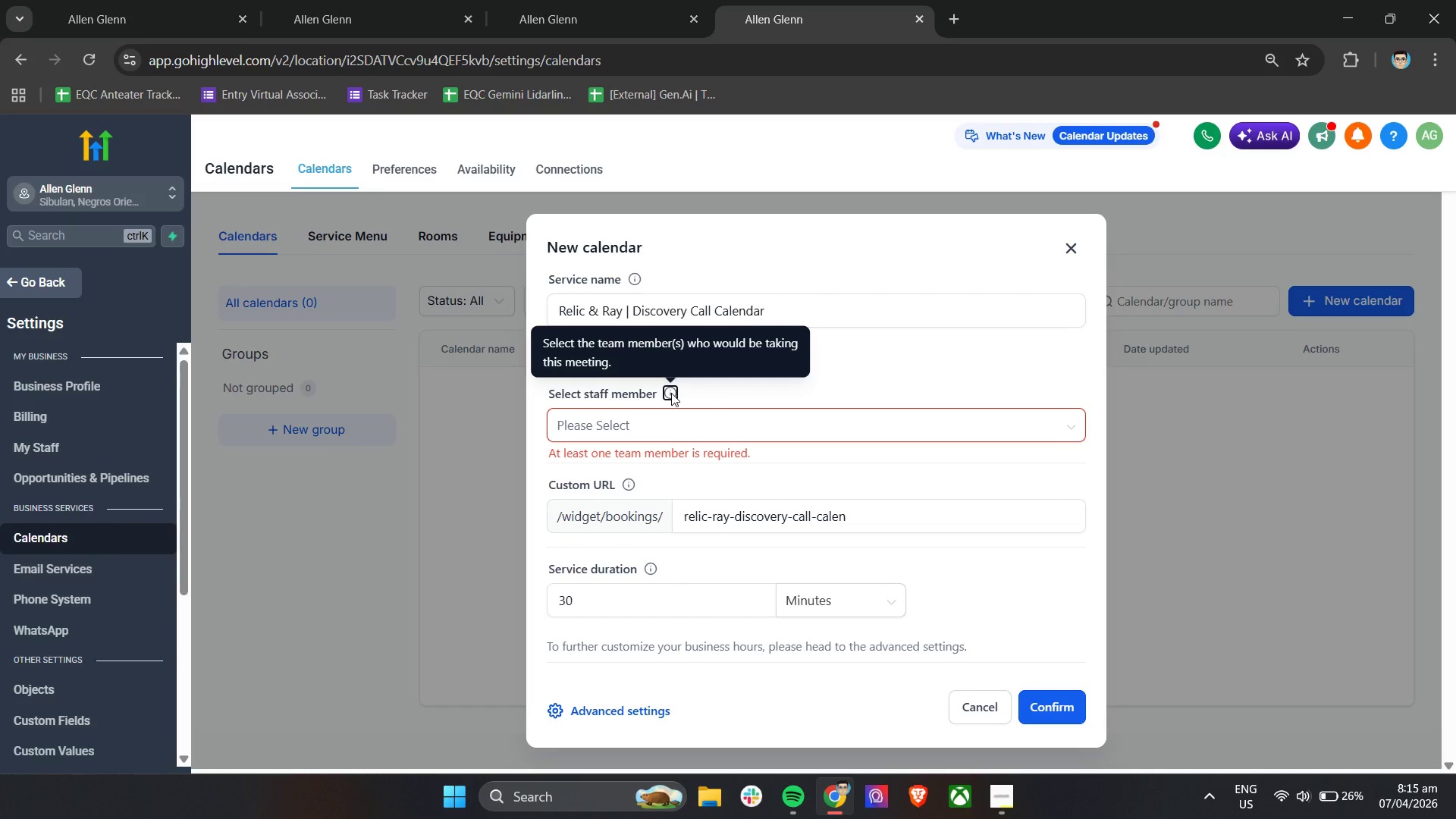 
scroll: coordinate [671, 393], scroll_direction: down, amount: 5.0
 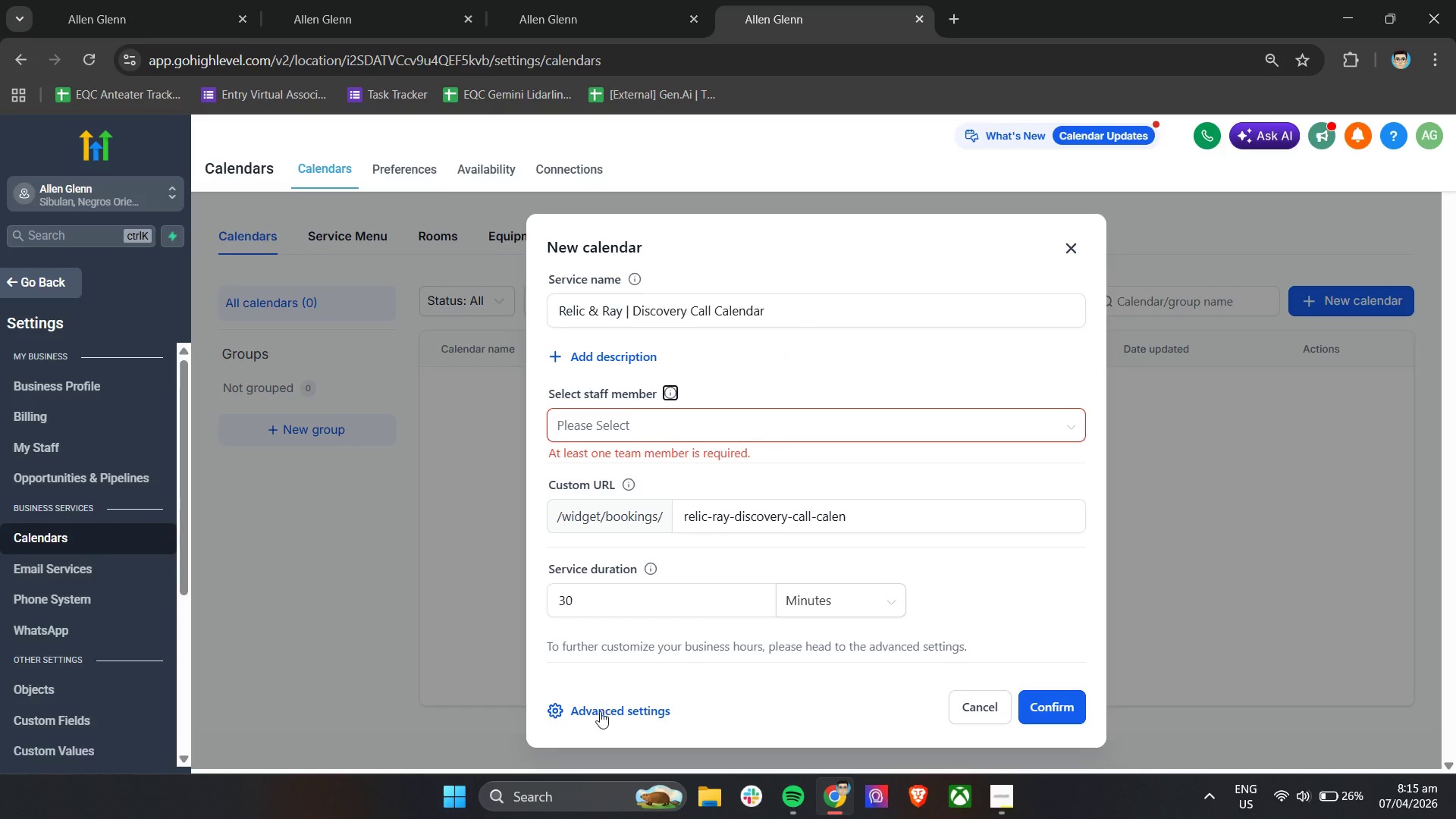 
left_click([600, 711])
 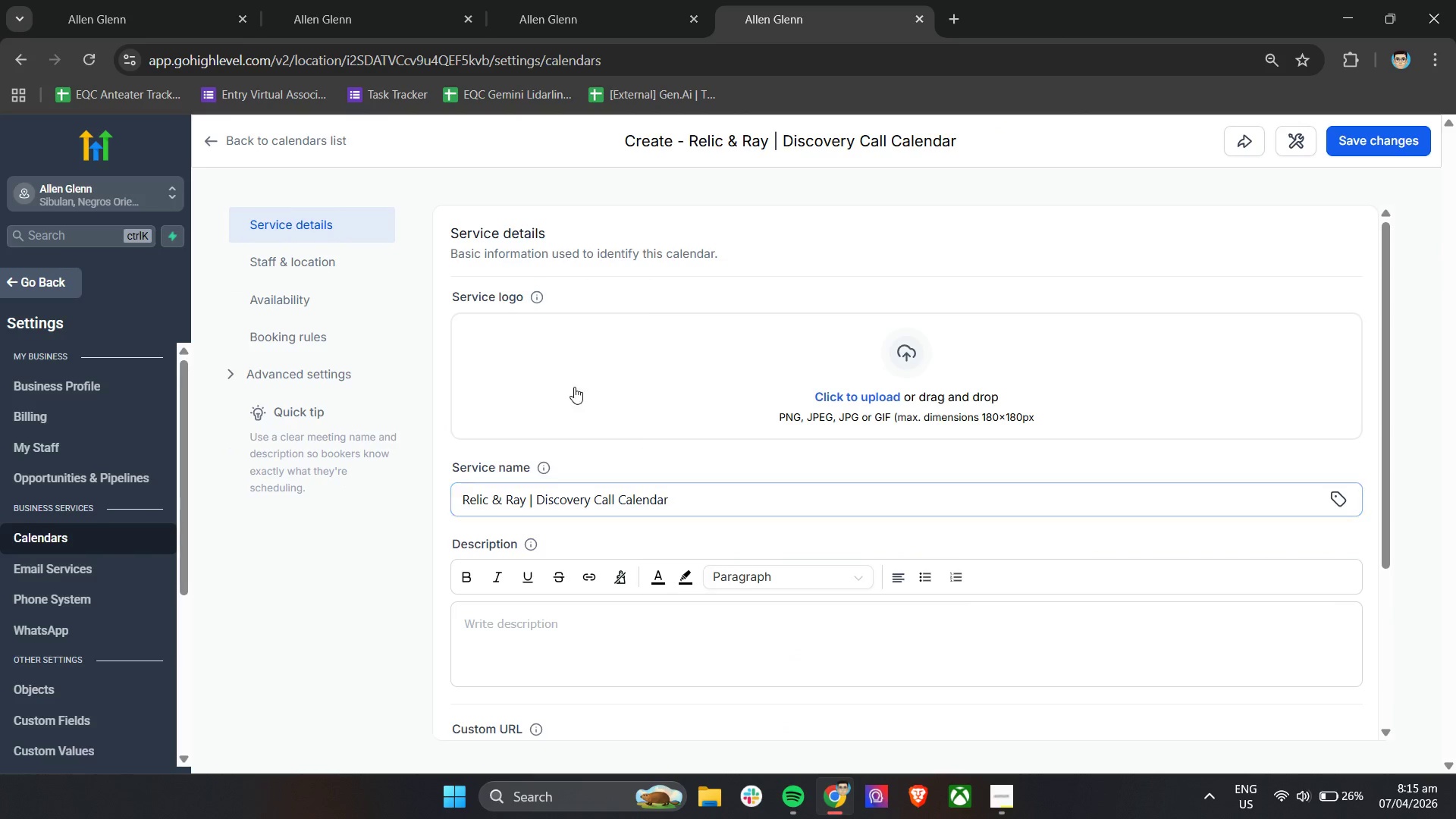 
scroll: coordinate [515, 303], scroll_direction: down, amount: 6.0
 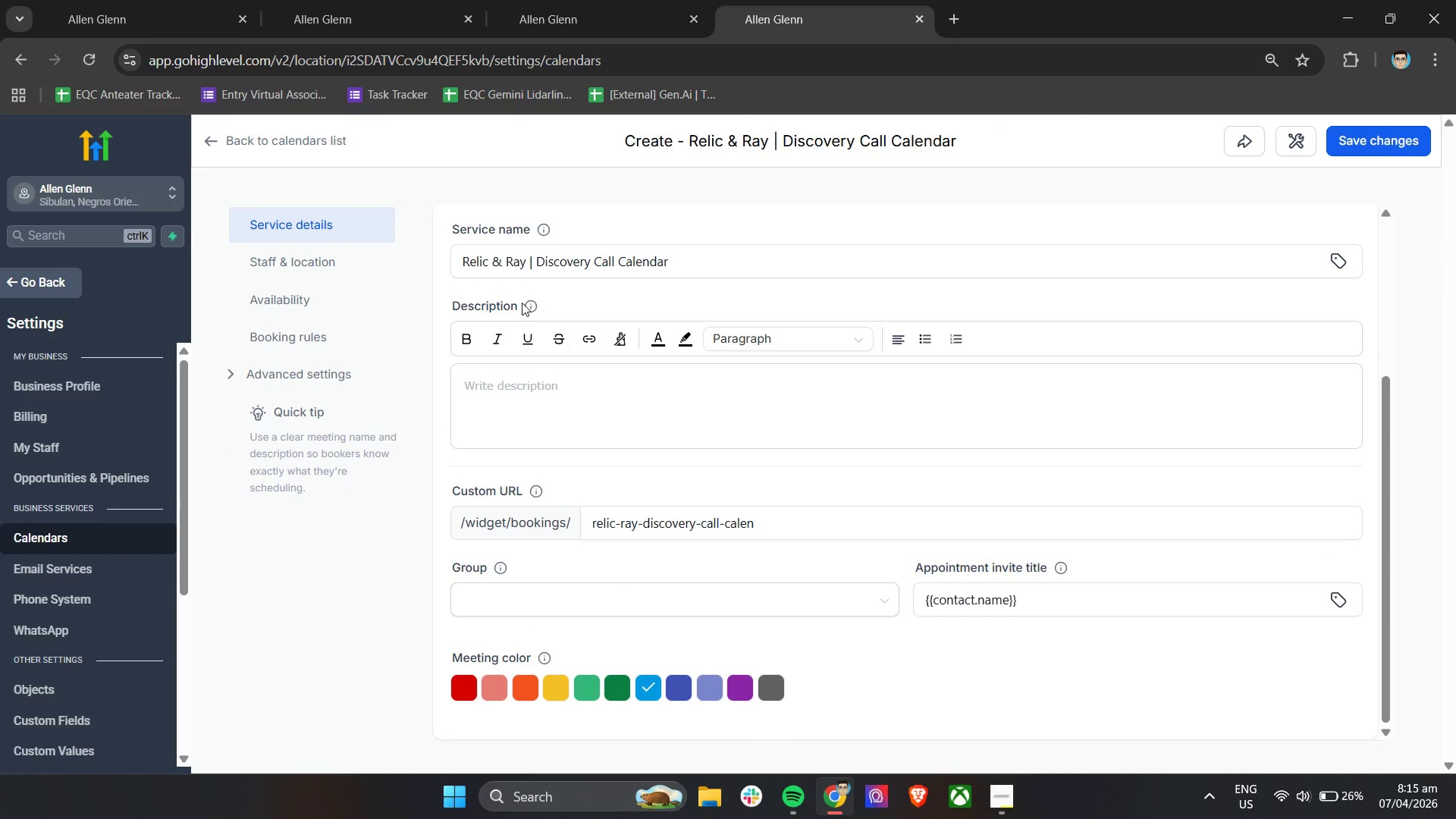 
scroll: coordinate [522, 303], scroll_direction: up, amount: 3.0
 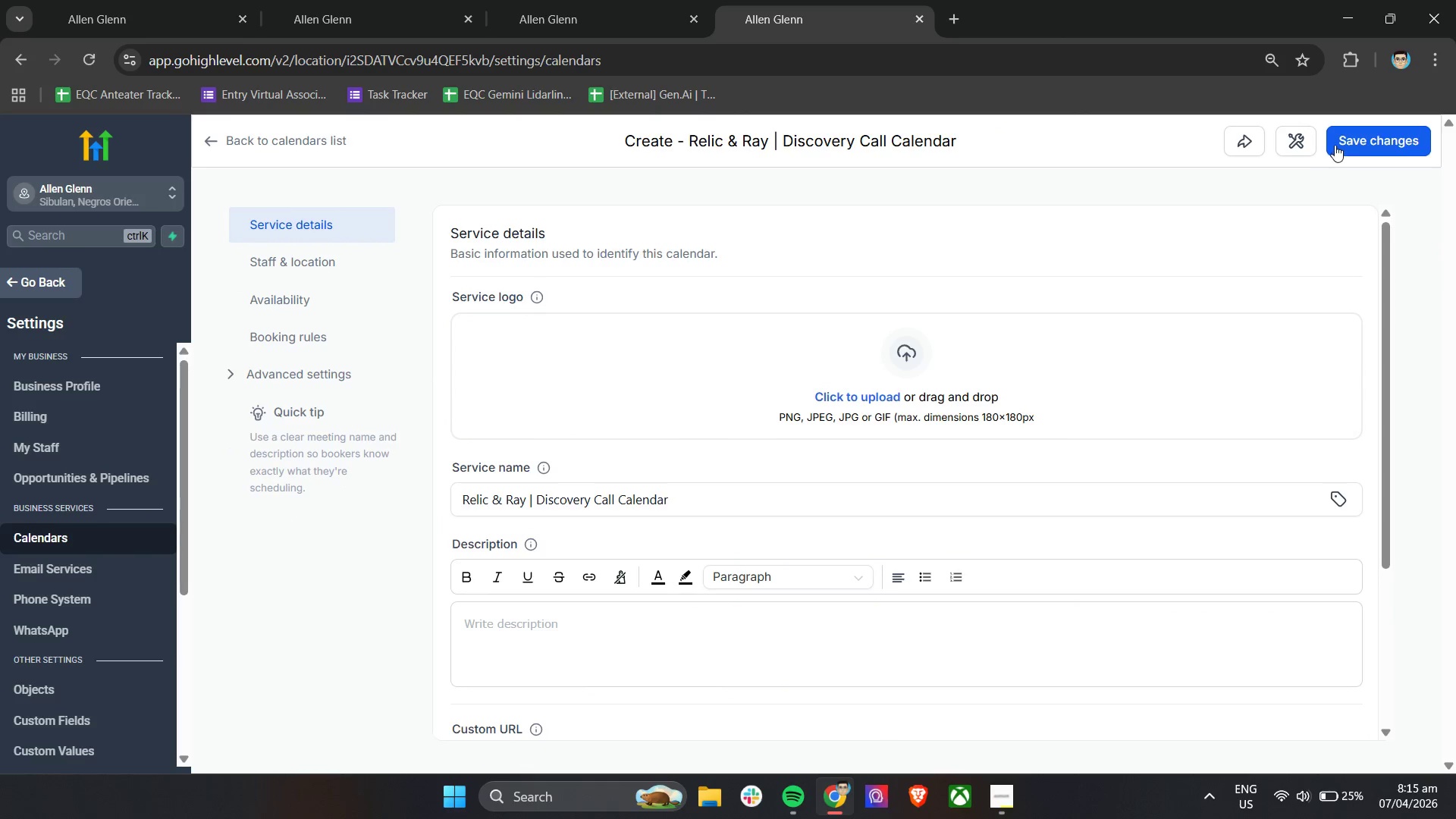 
left_click([1363, 138])
 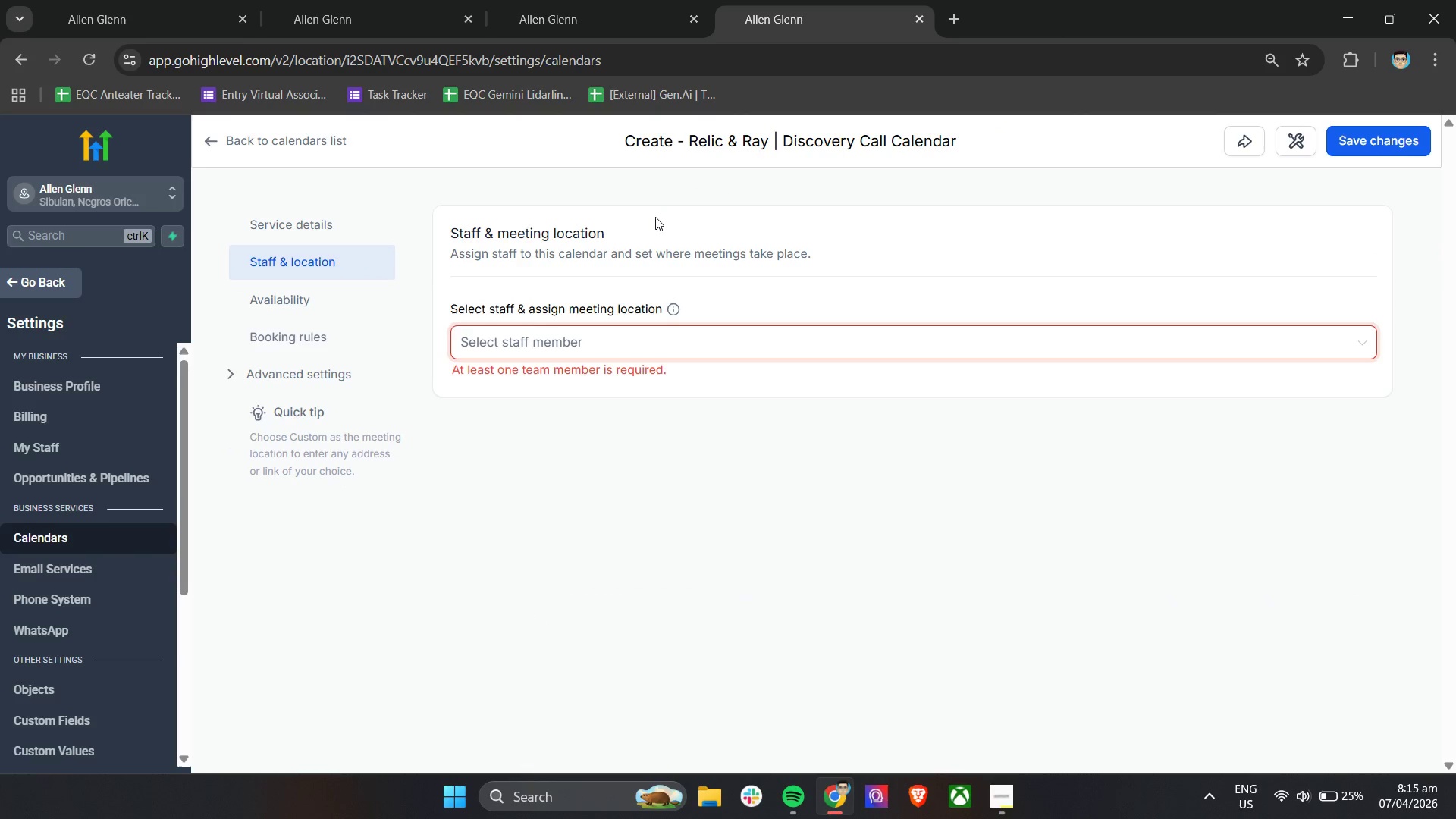 
left_click([516, 336])
 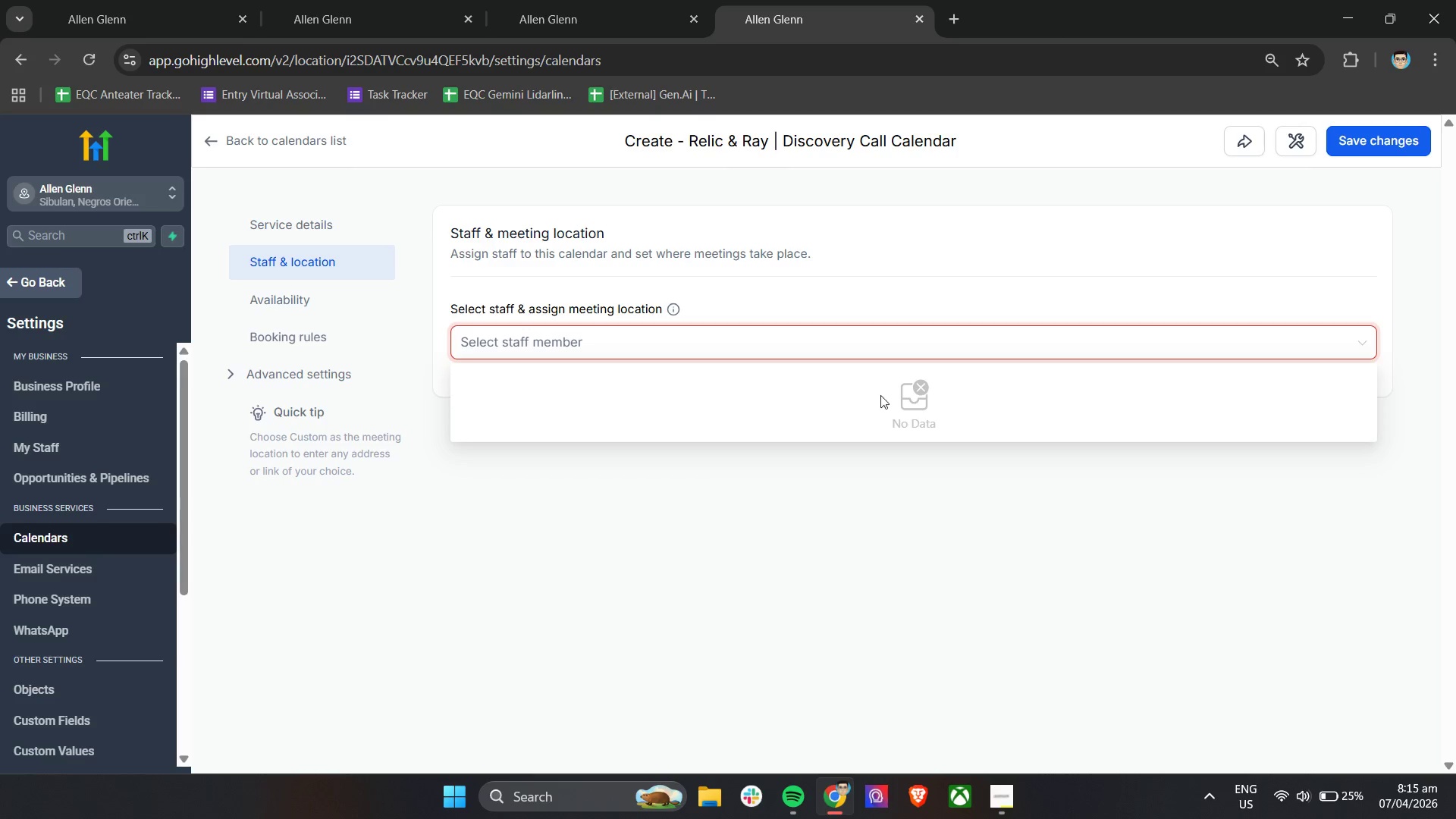 
left_click([934, 394])
 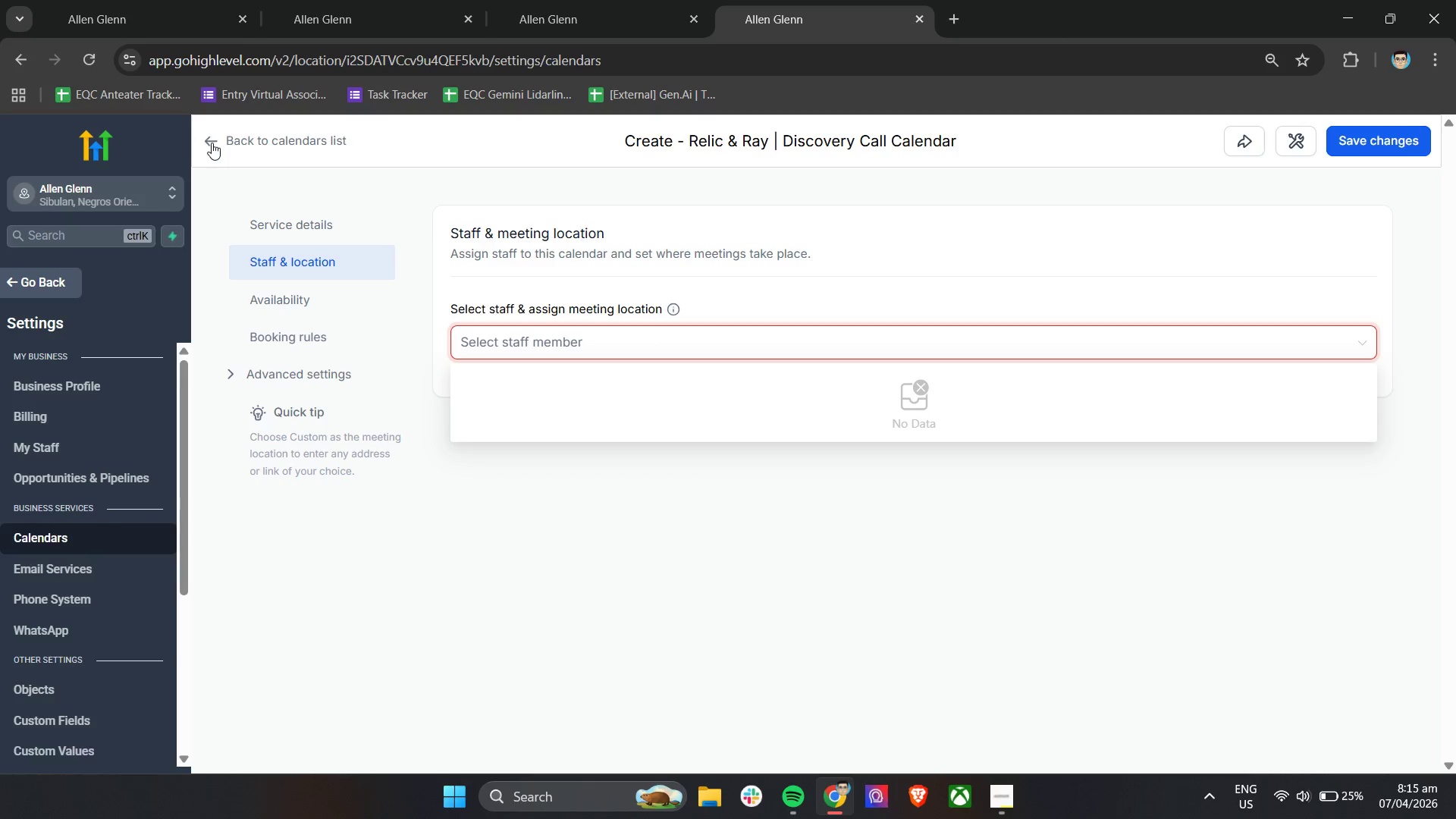 
left_click([212, 137])
 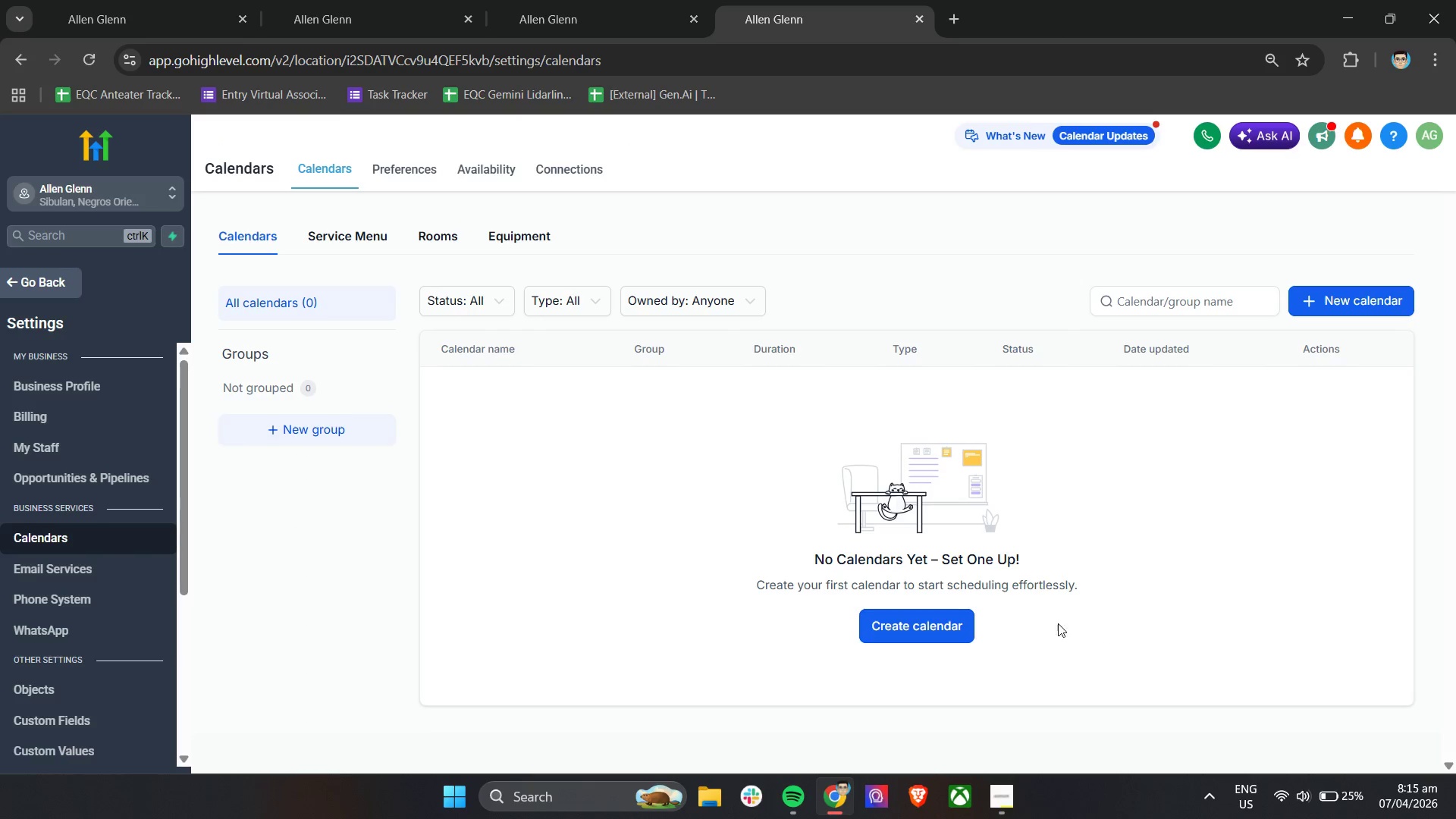 
left_click([930, 617])
 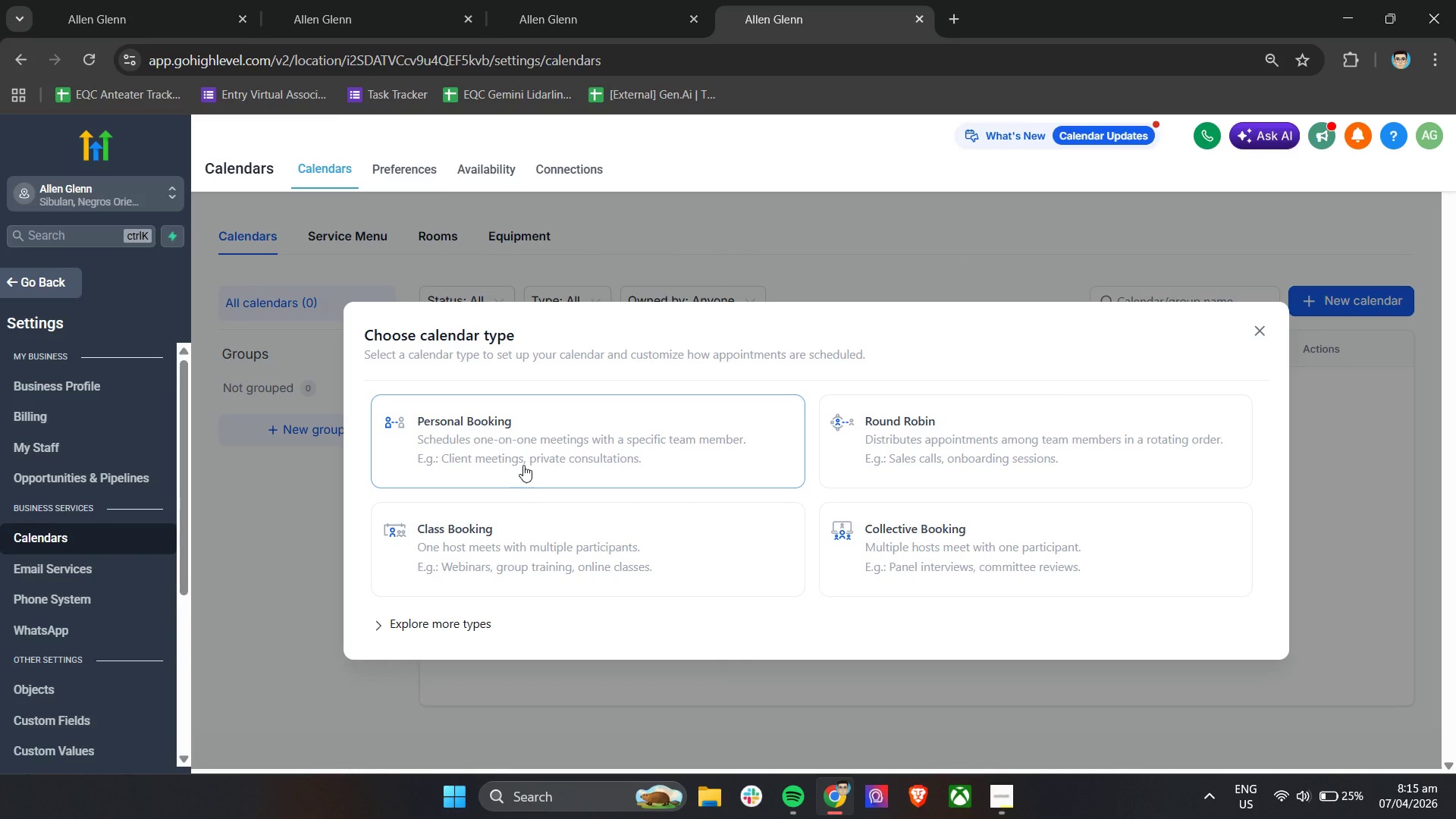 
left_click([523, 465])
 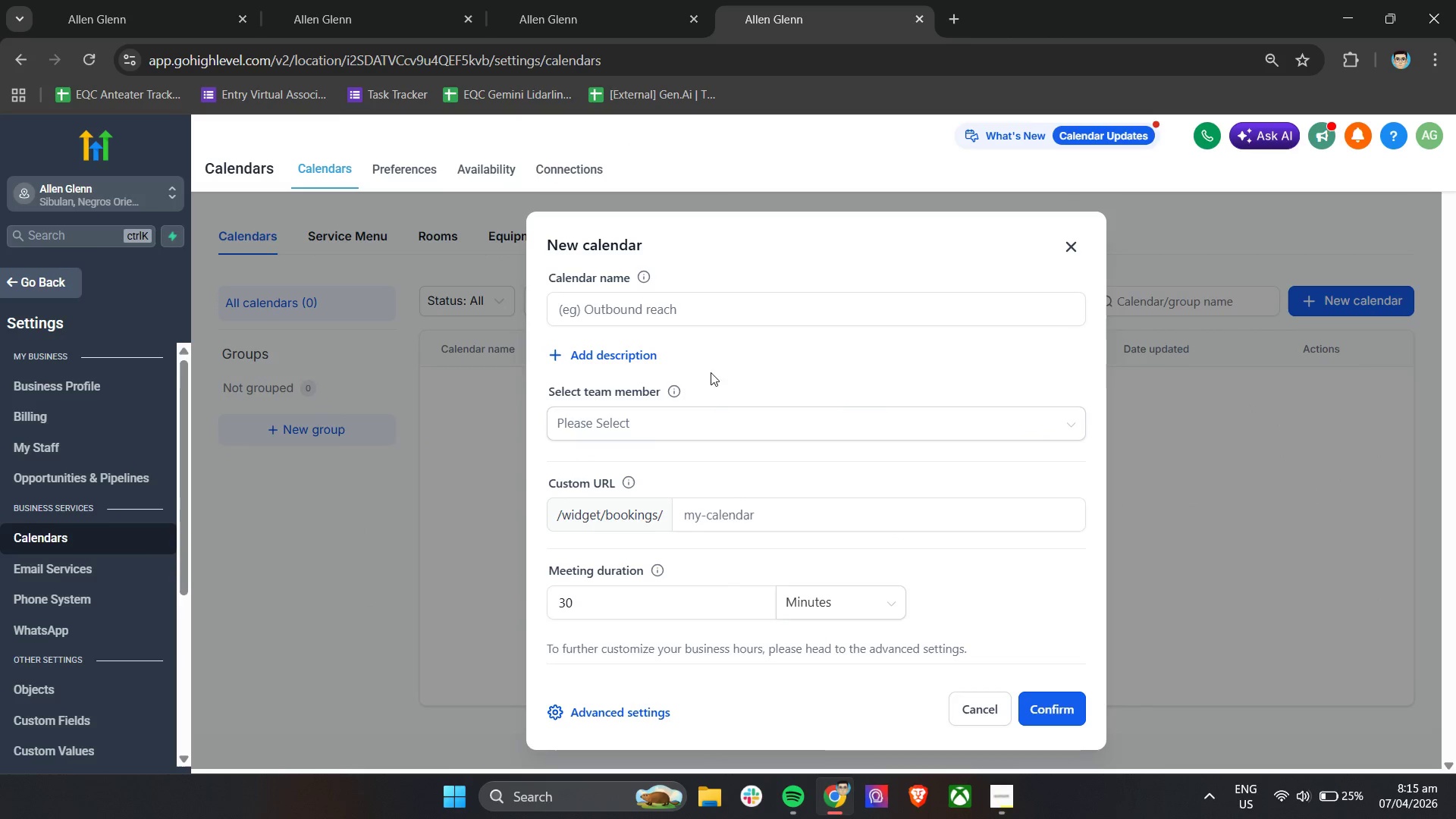 
left_click([692, 423])
 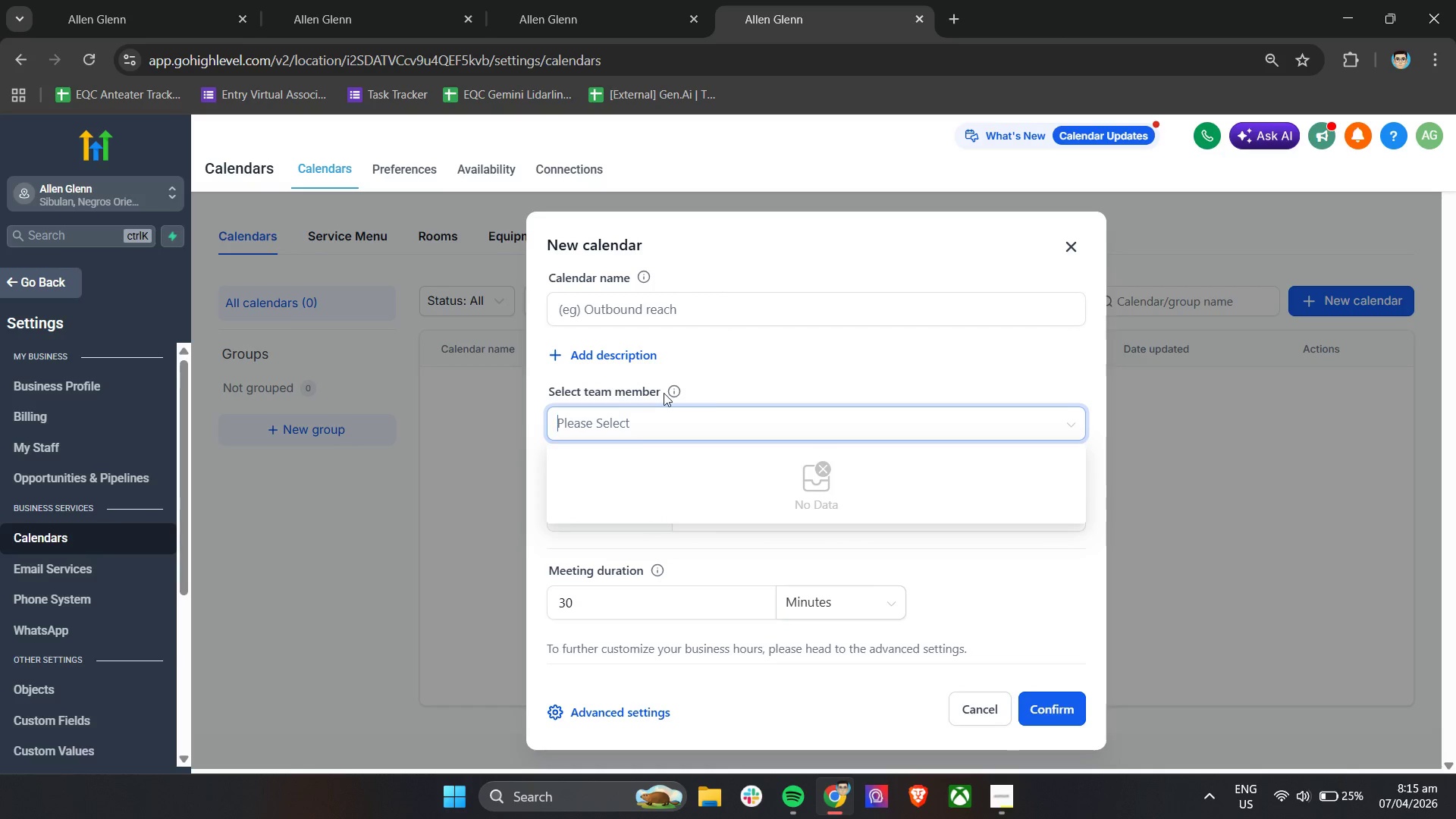 
left_click([671, 393])
 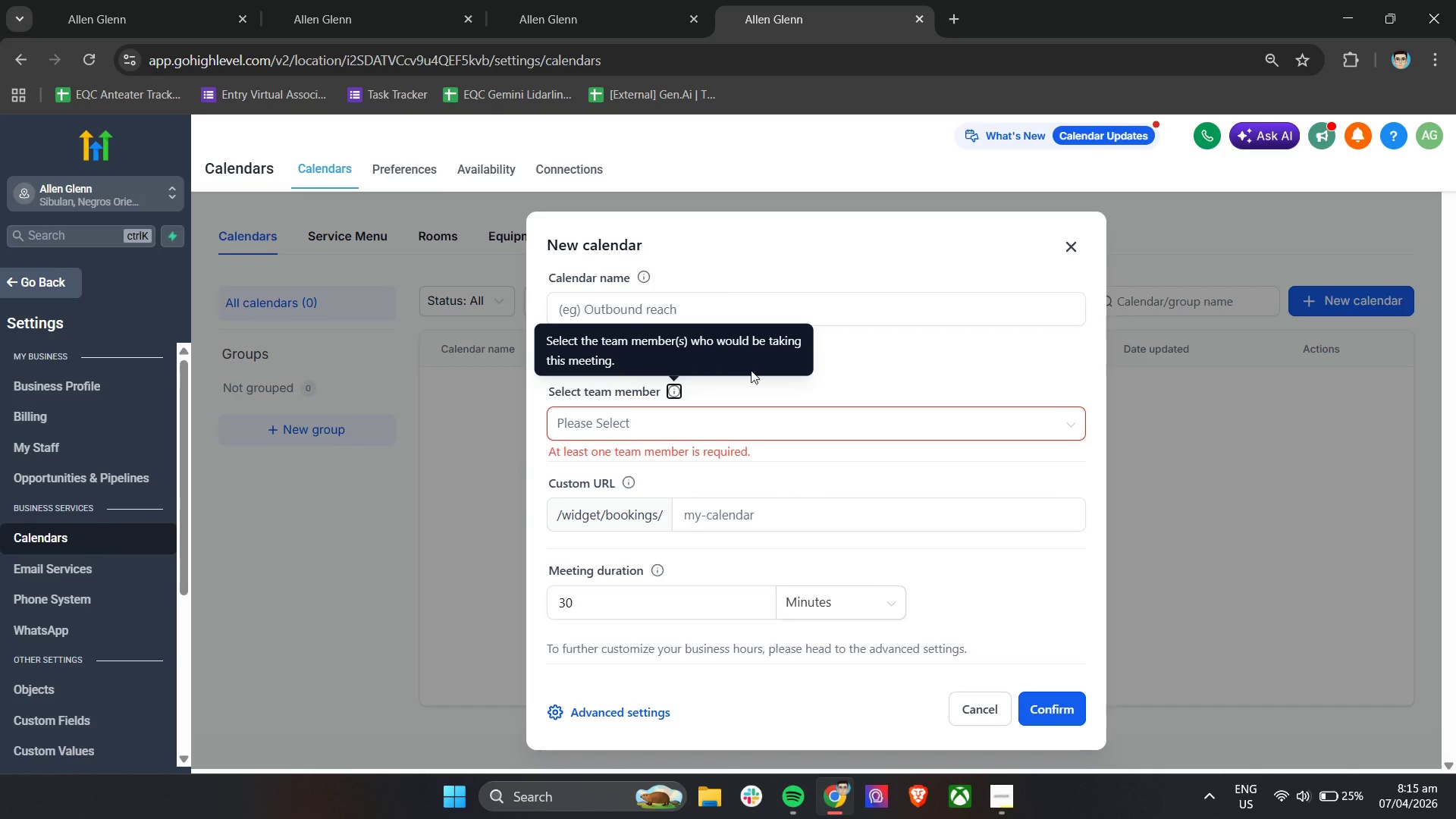 
left_click([751, 370])
 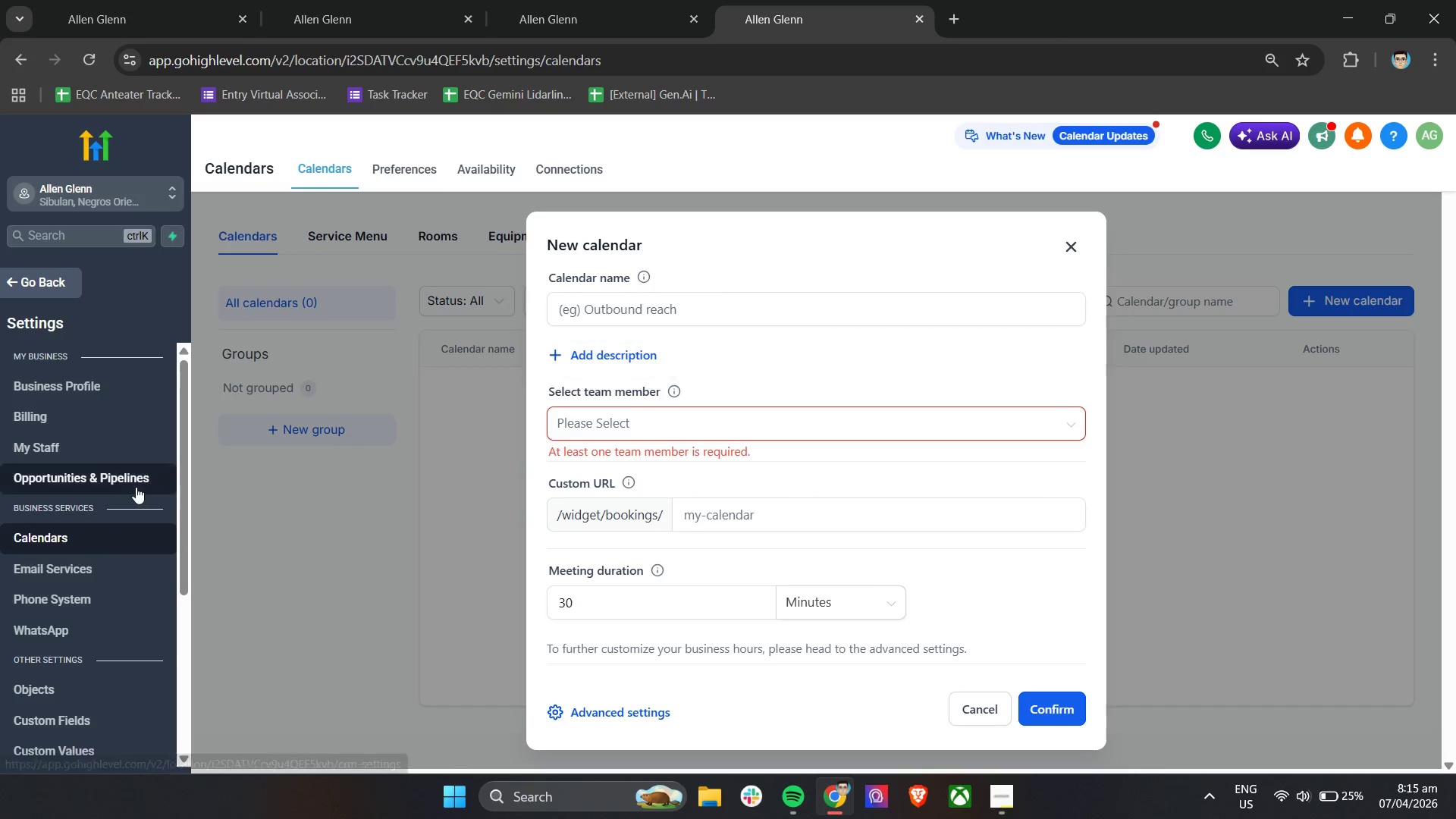 
right_click([83, 441])
 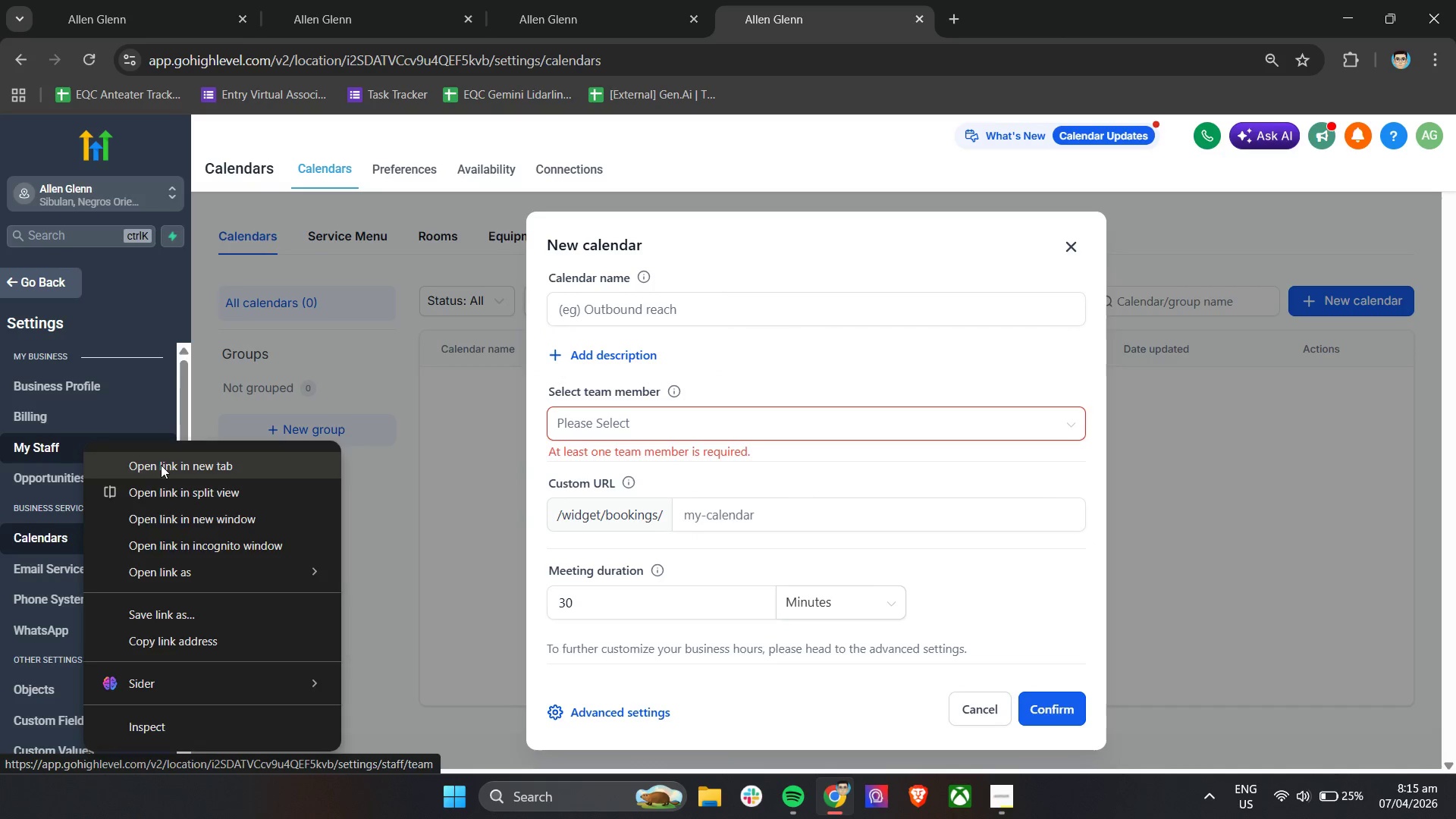 
left_click([164, 469])
 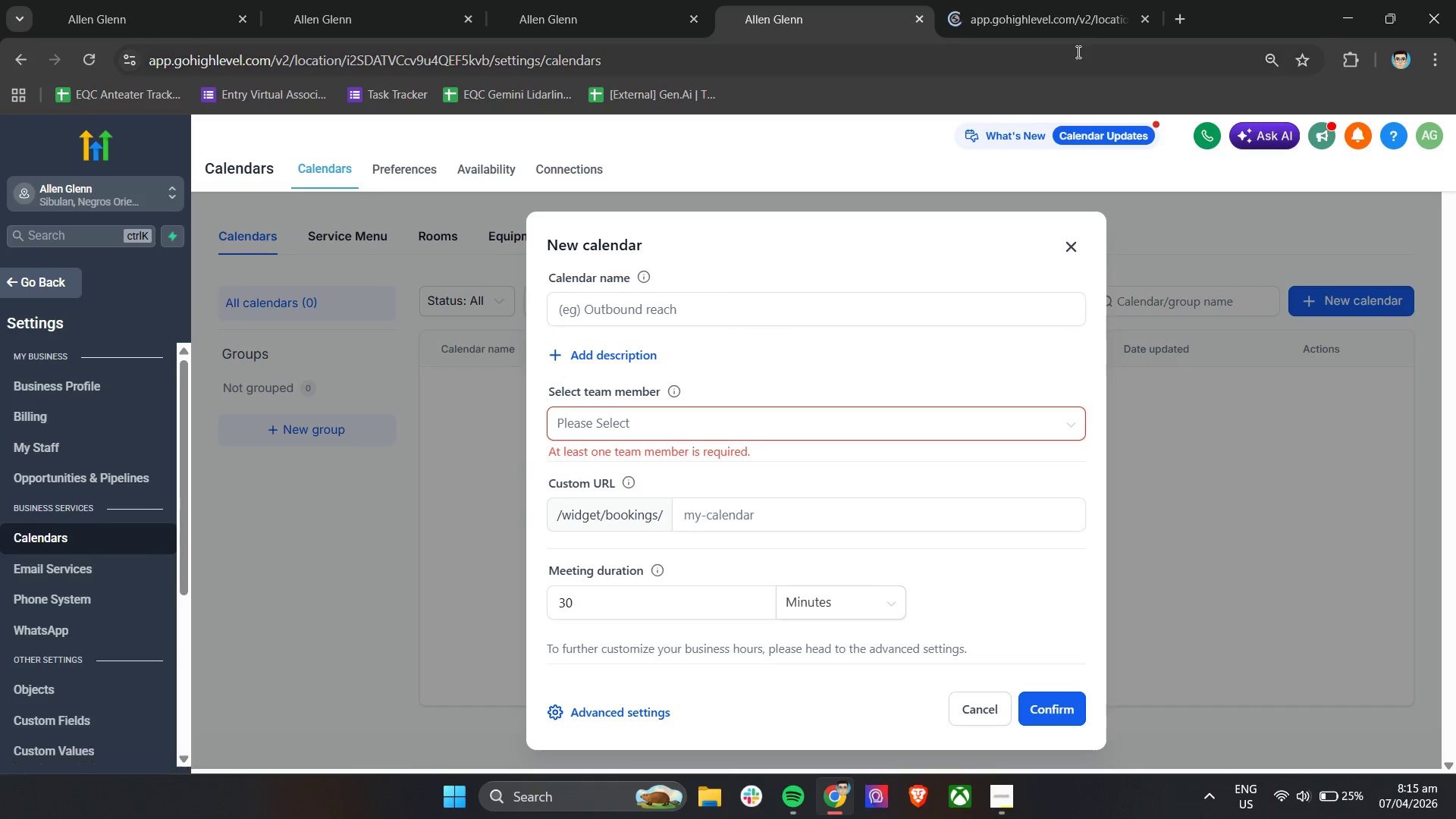 
left_click([1077, 0])
 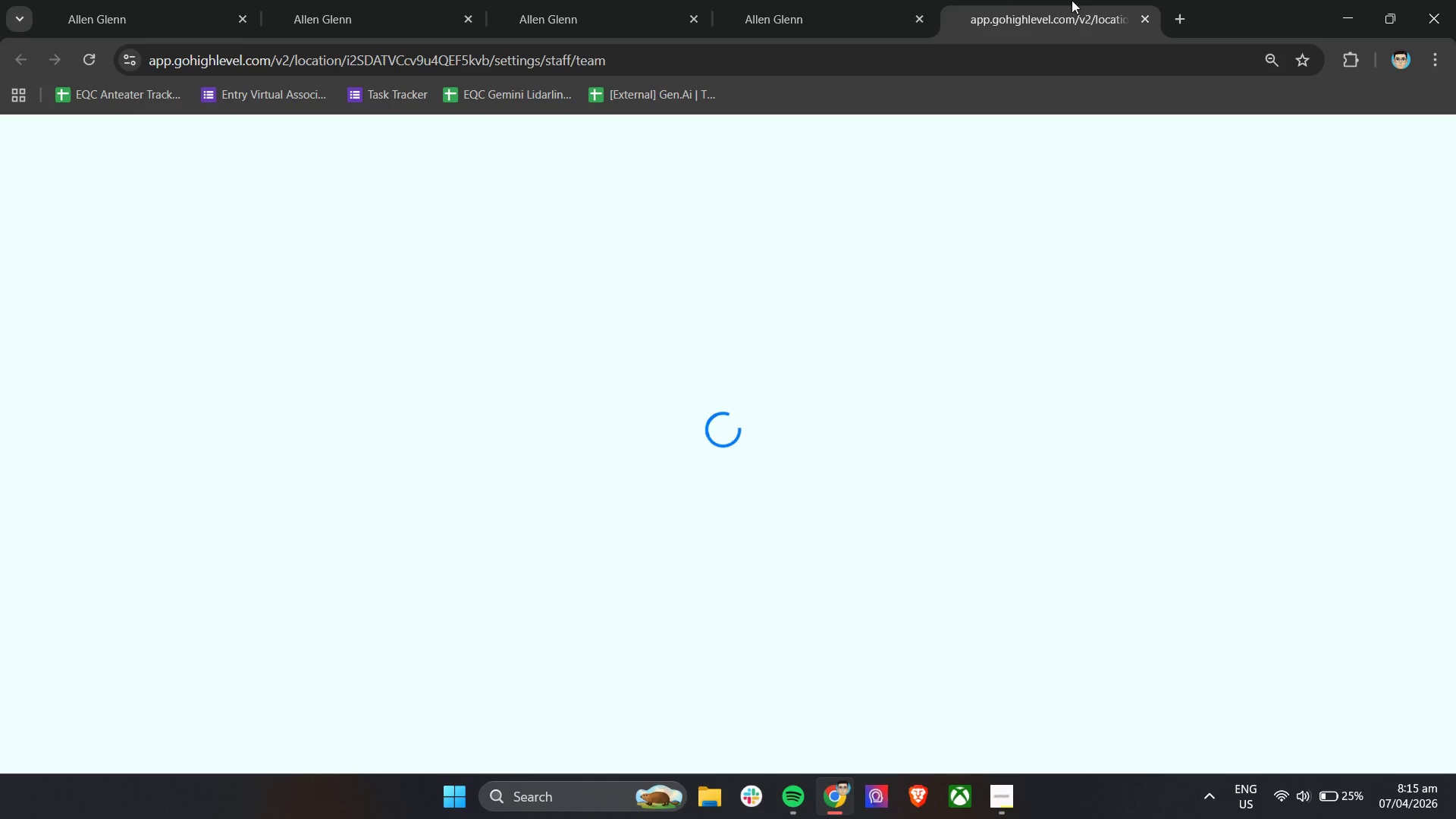 
wait(7.38)
 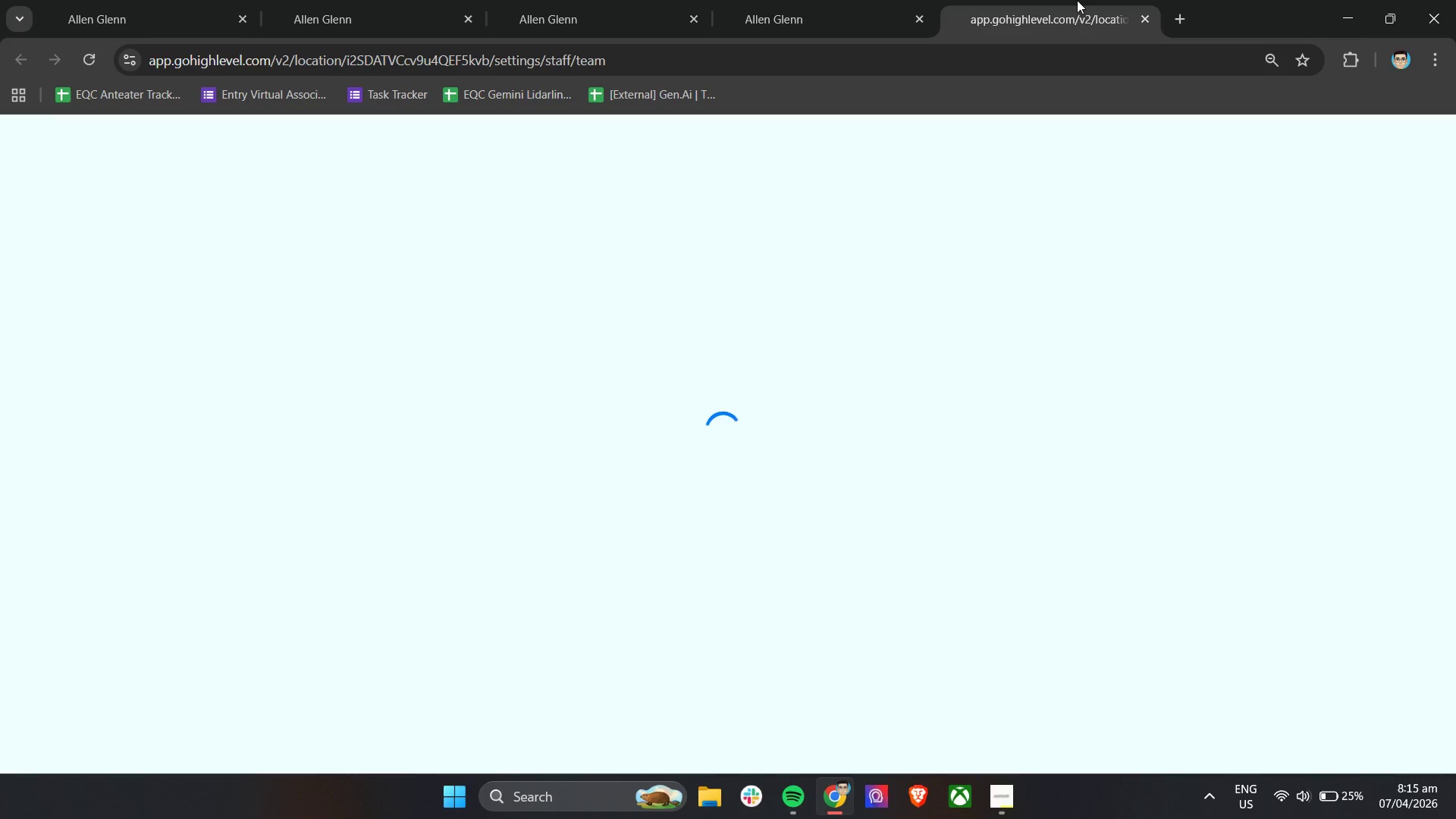 
left_click([830, 0])
 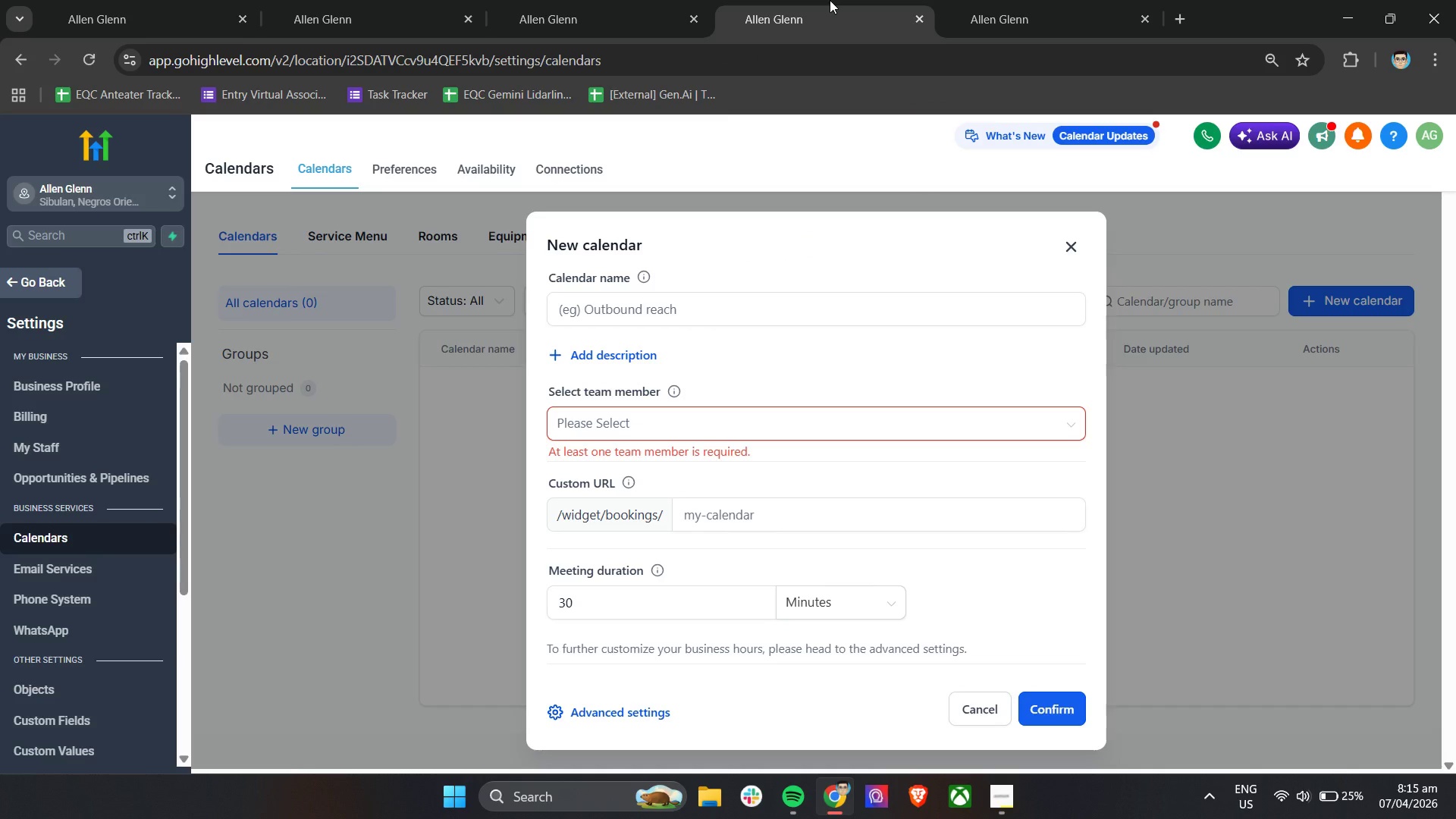 
left_click([995, 0])
 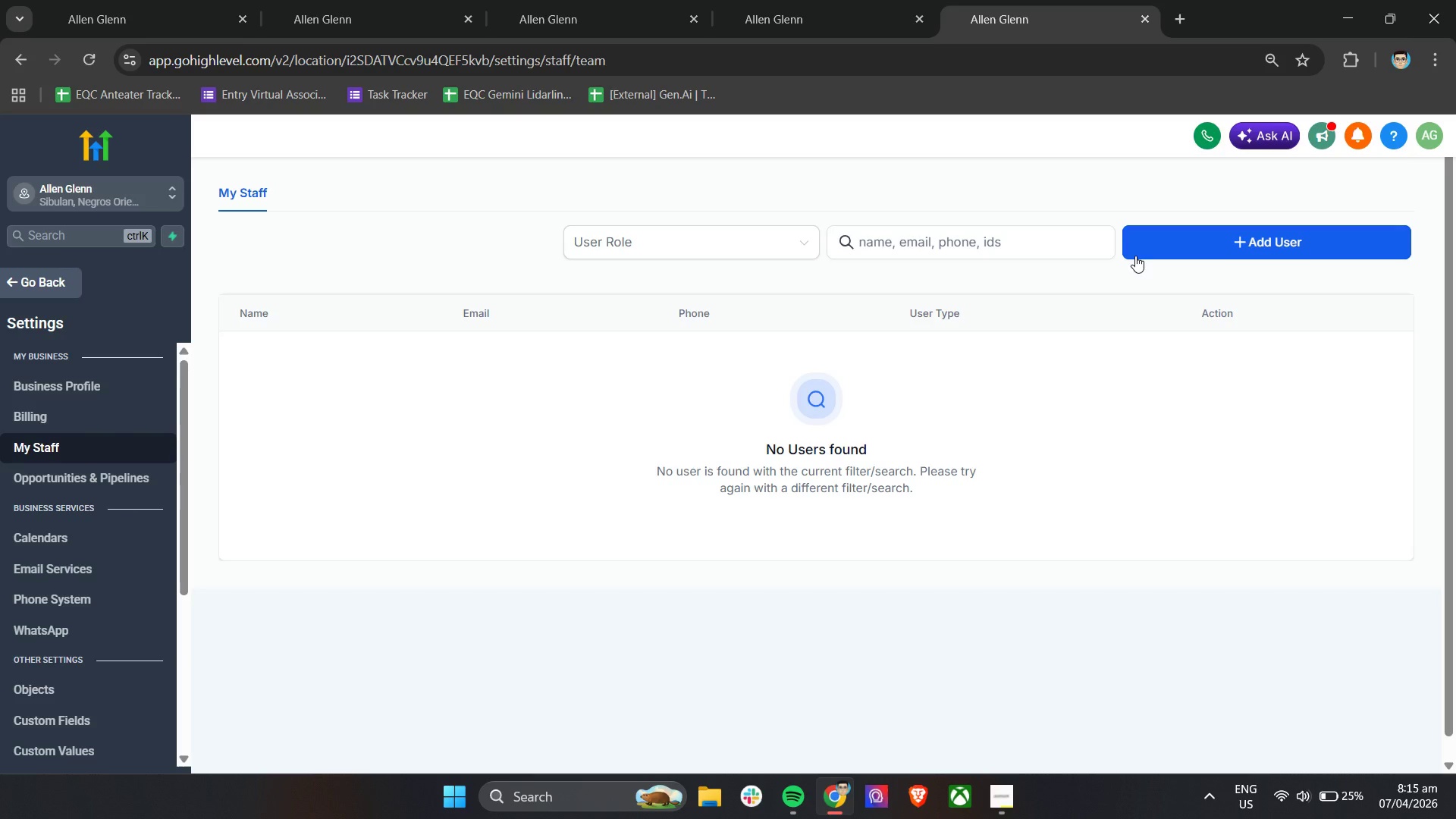 
wait(6.64)
 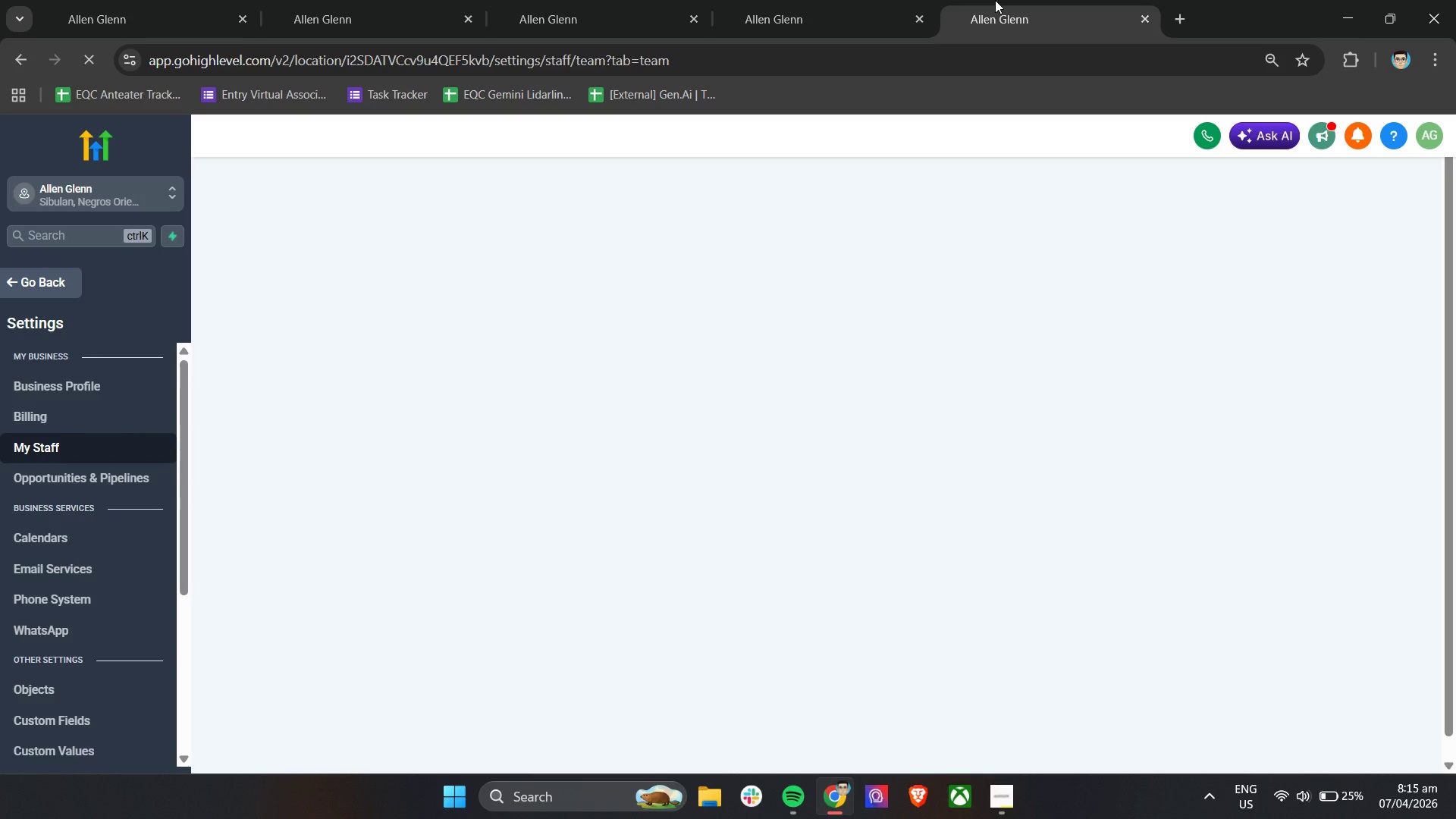 
left_click([1134, 253])
 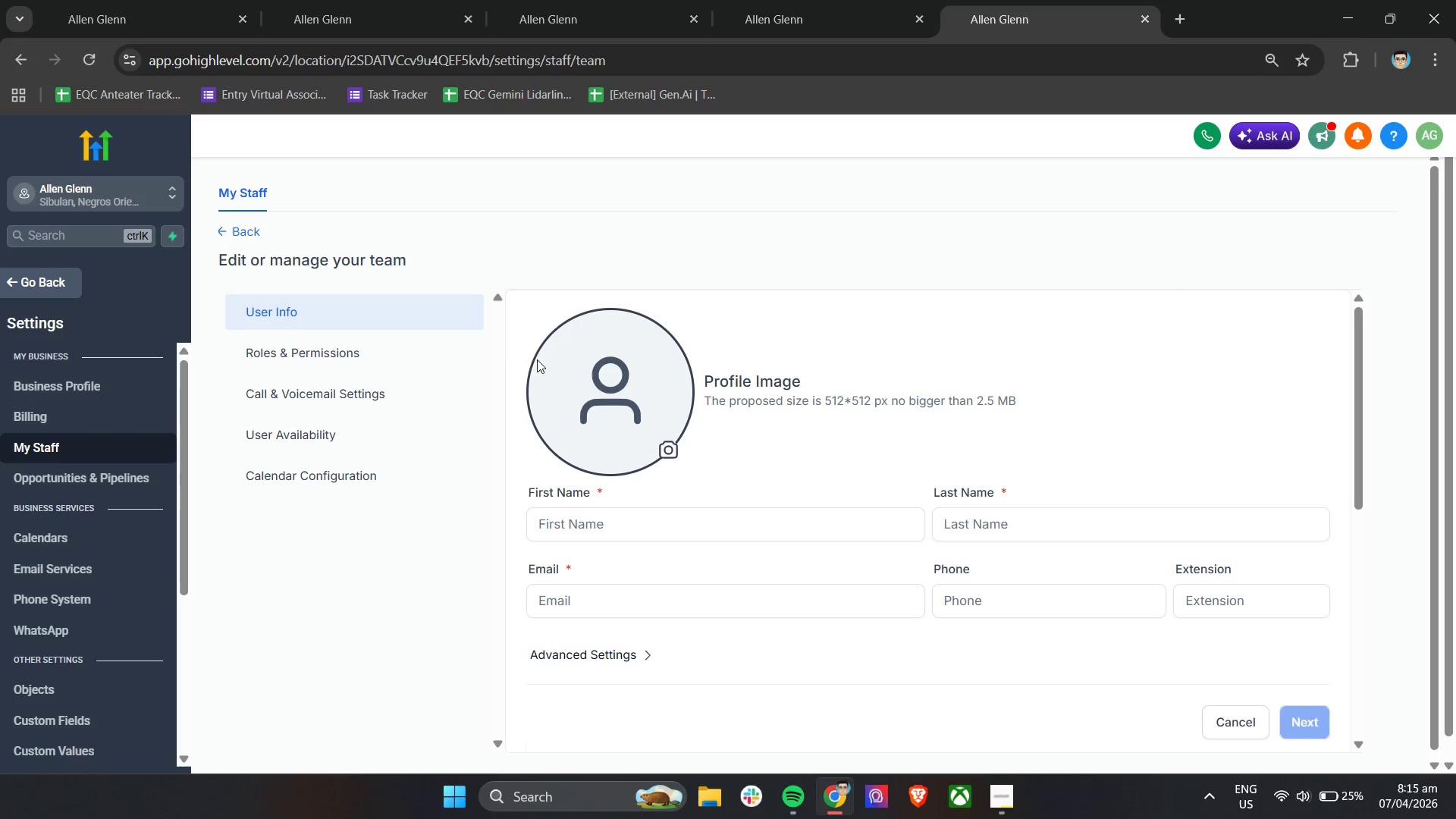 
left_click([700, 527])
 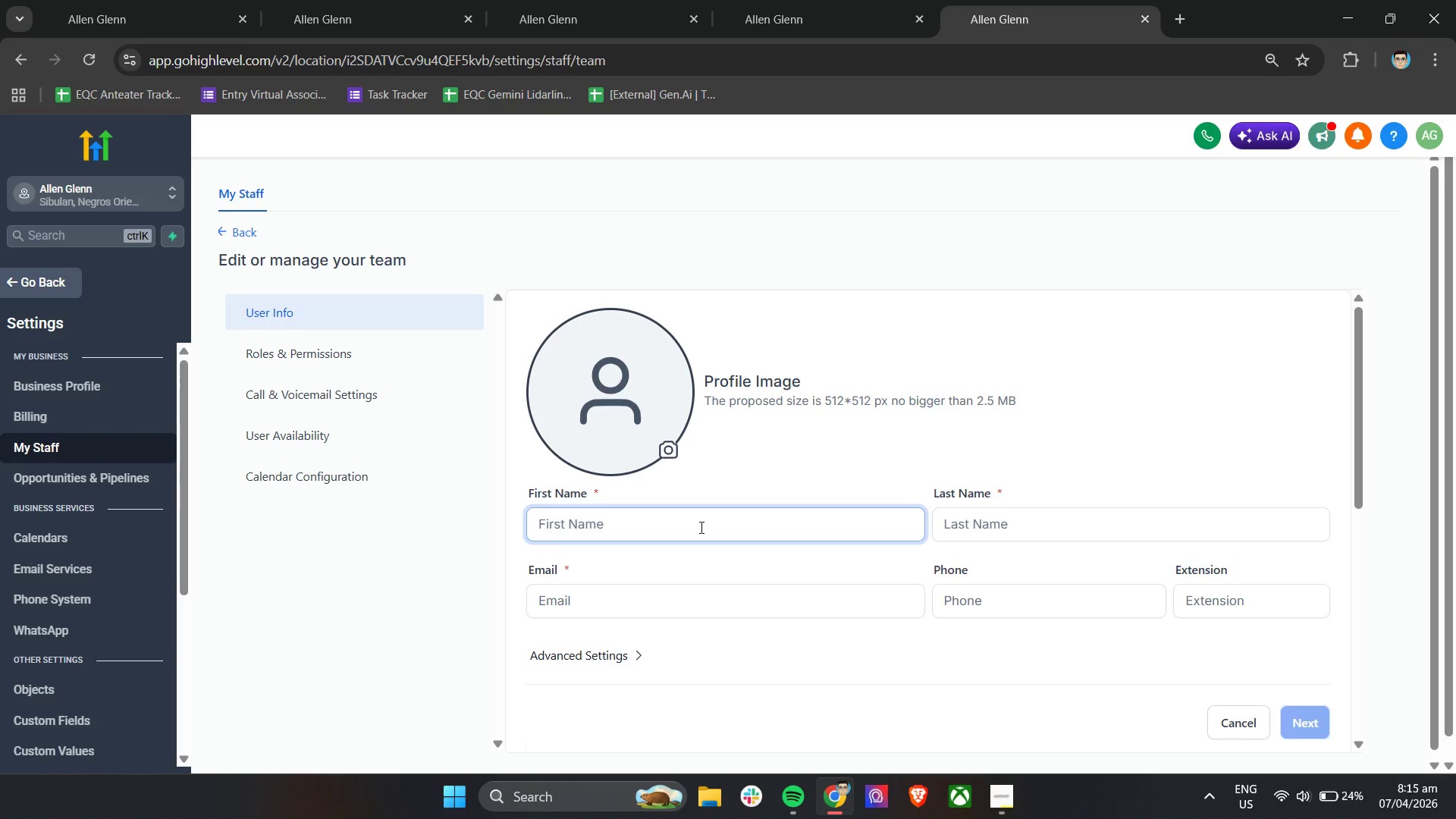 
type(Rachale)
 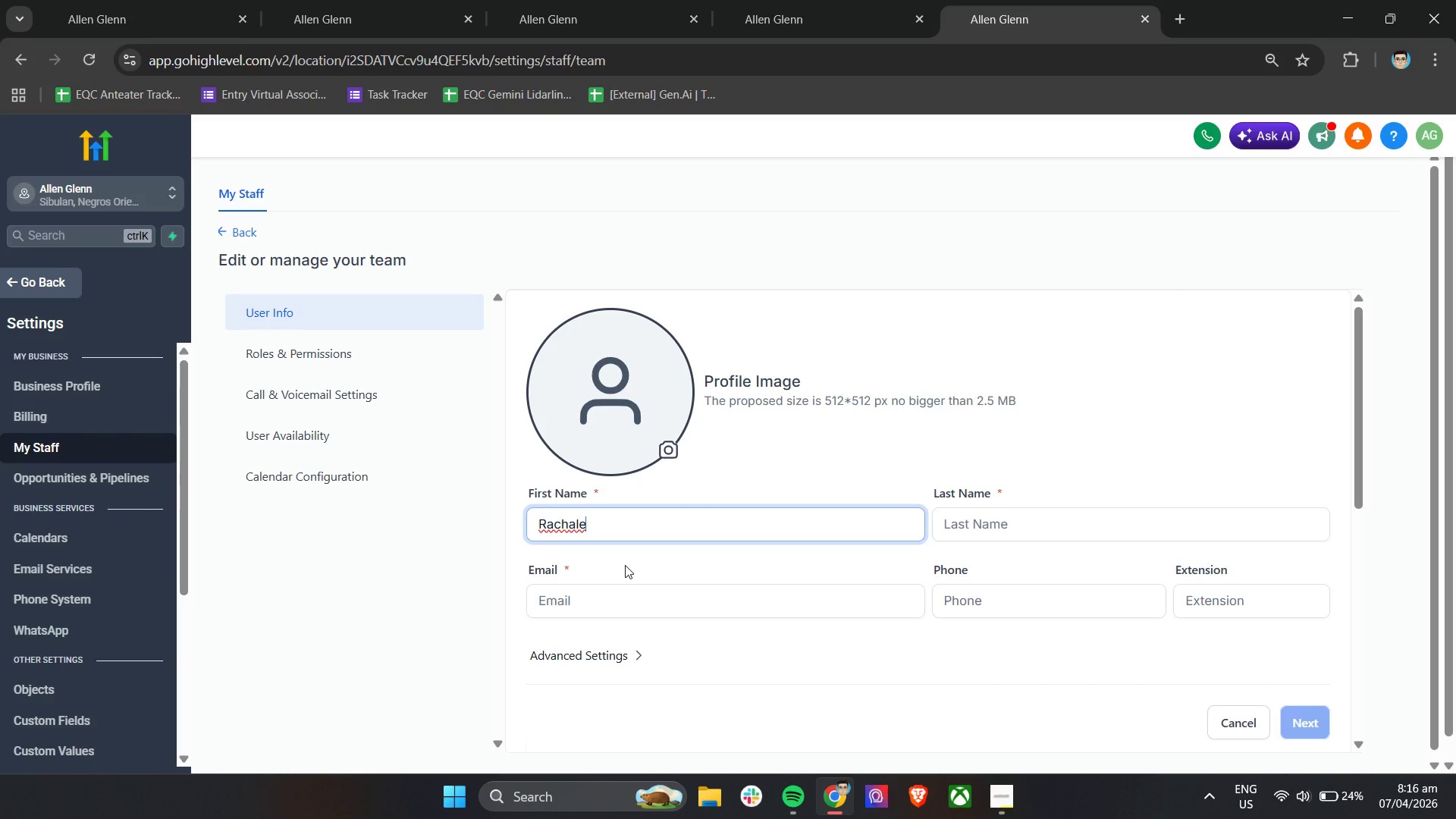 
left_click([1103, 535])
 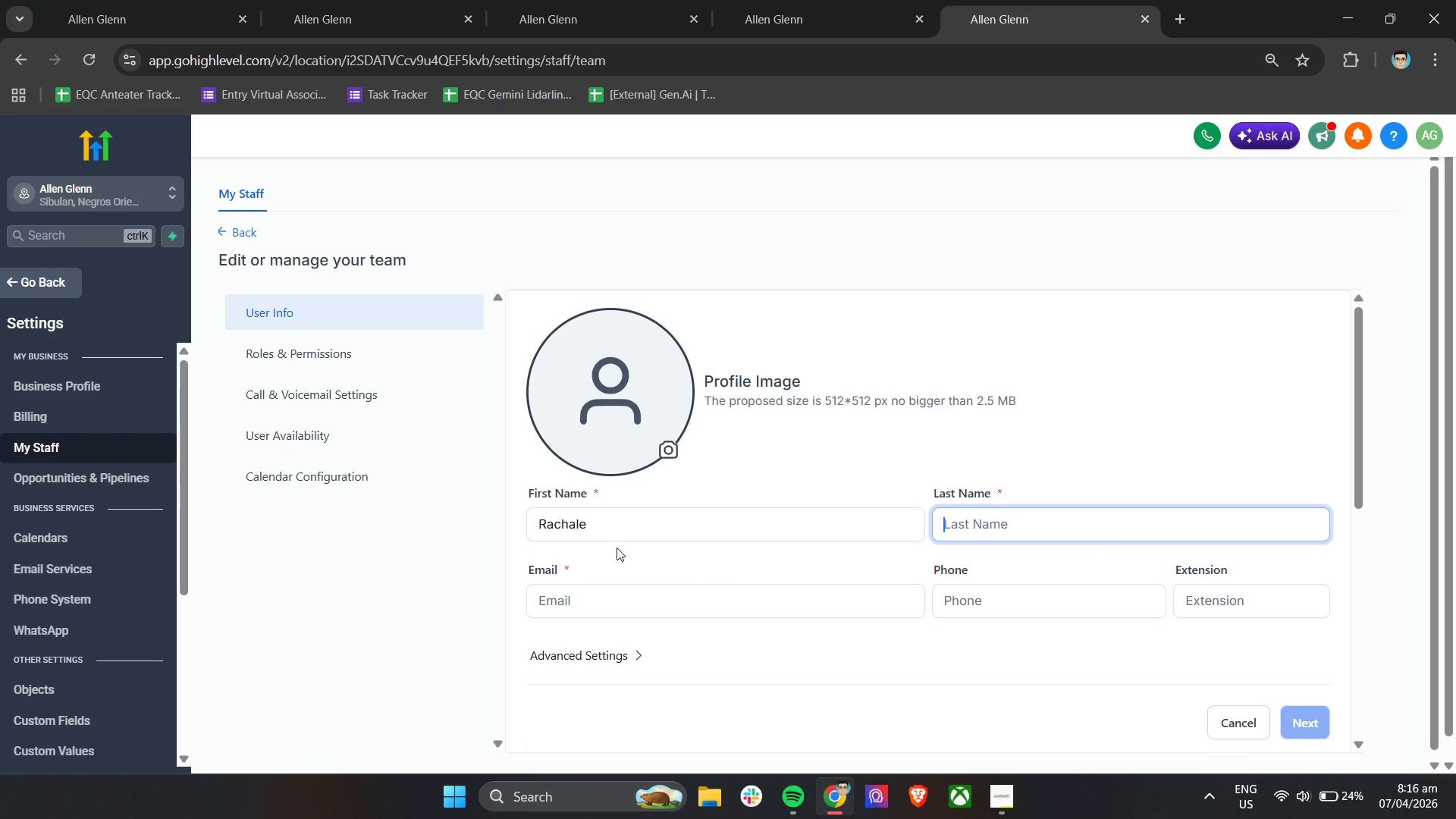 
left_click([614, 530])
 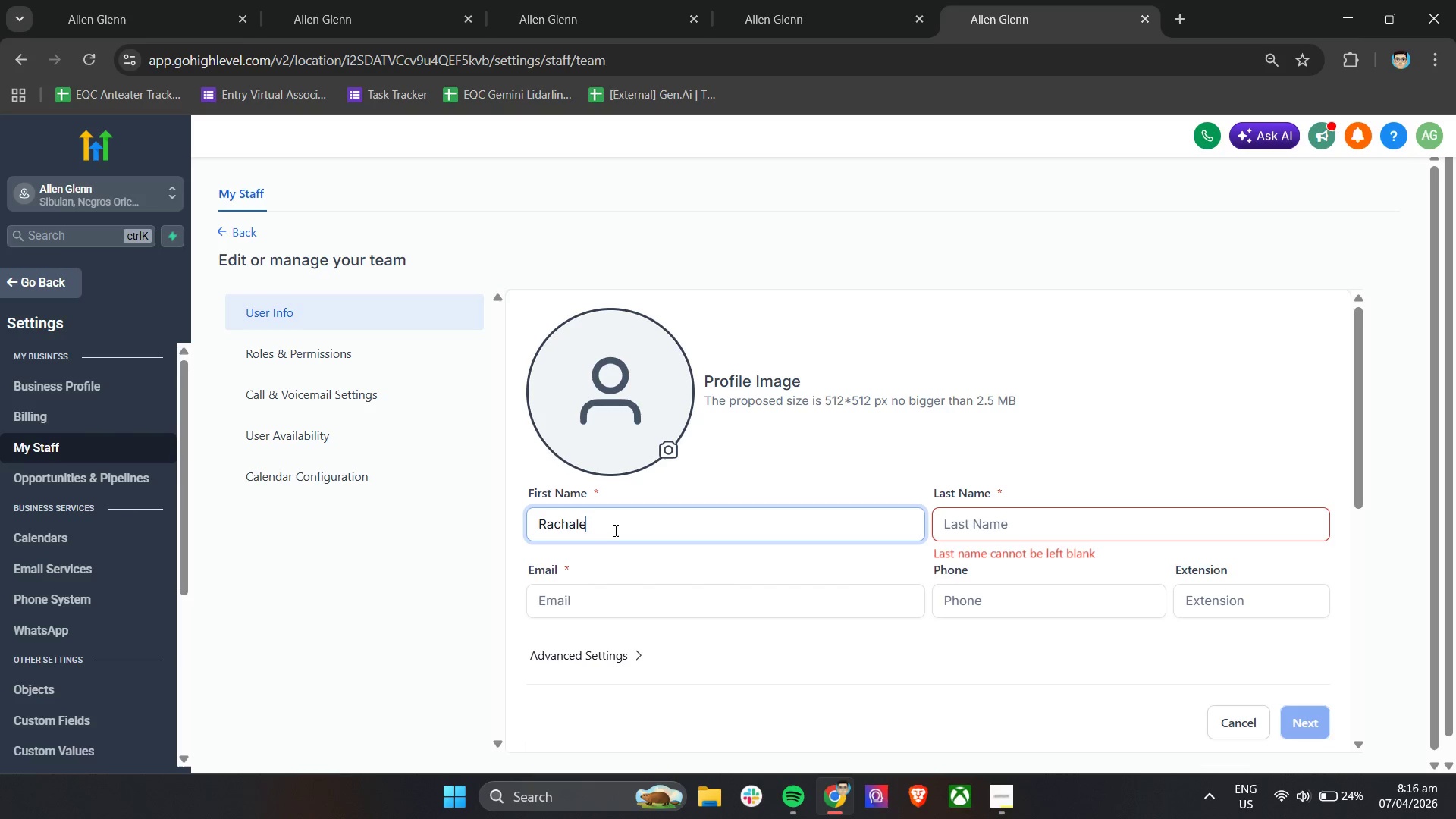 
type( Ivan )
key(Tab)
type(Abiera)
 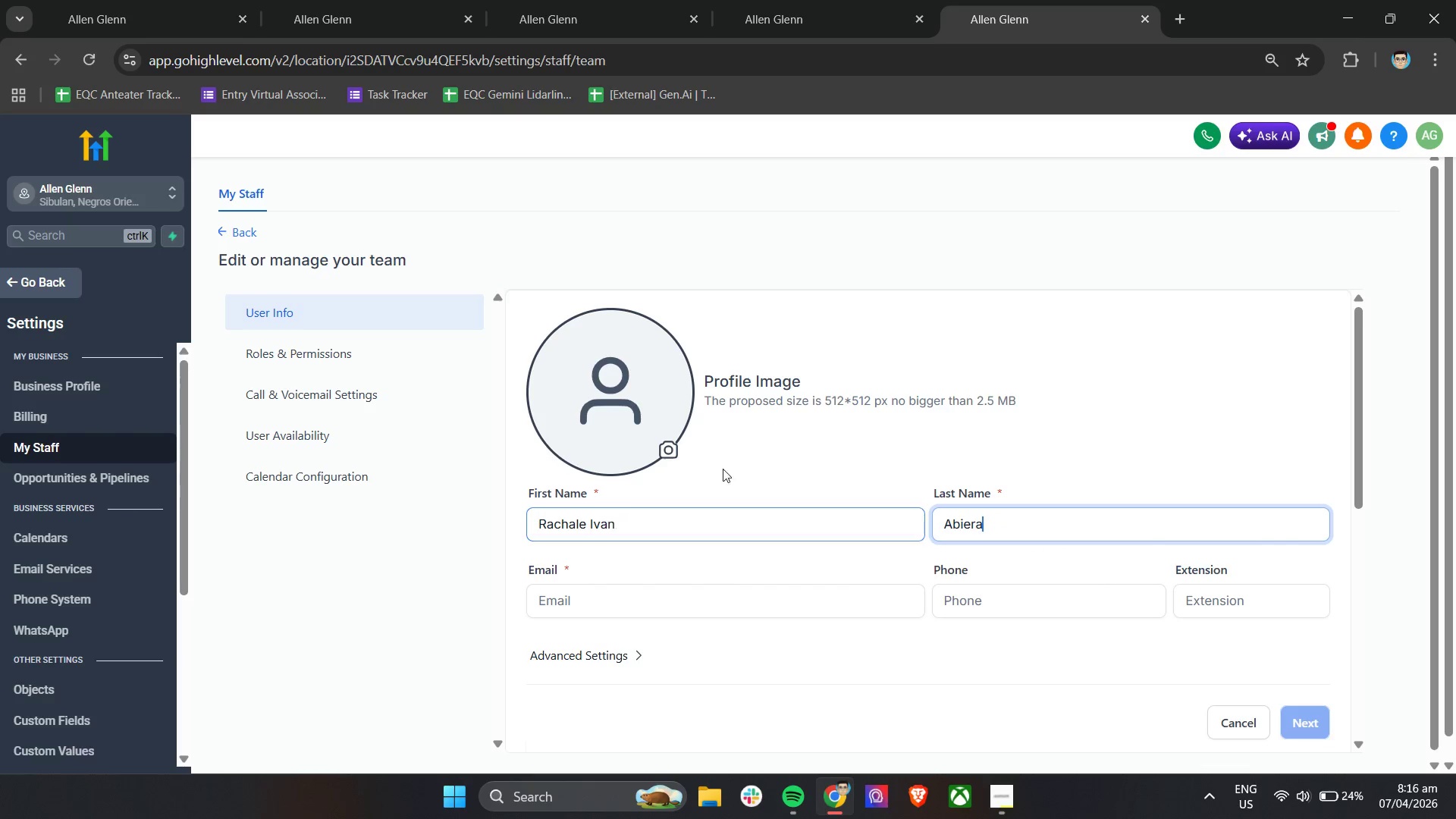 
left_click([745, 460])
 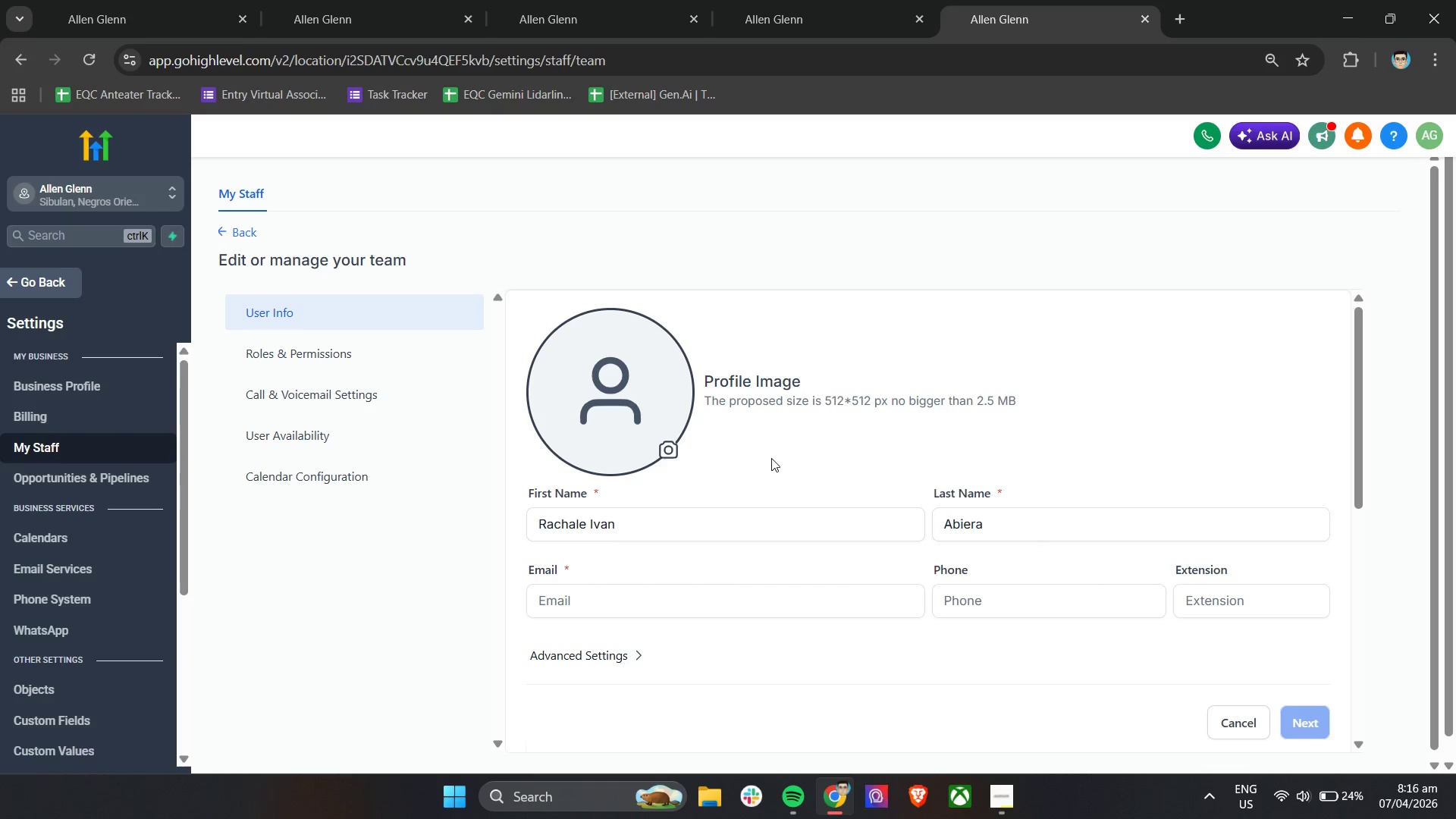 
scroll: coordinate [770, 481], scroll_direction: down, amount: 2.0
 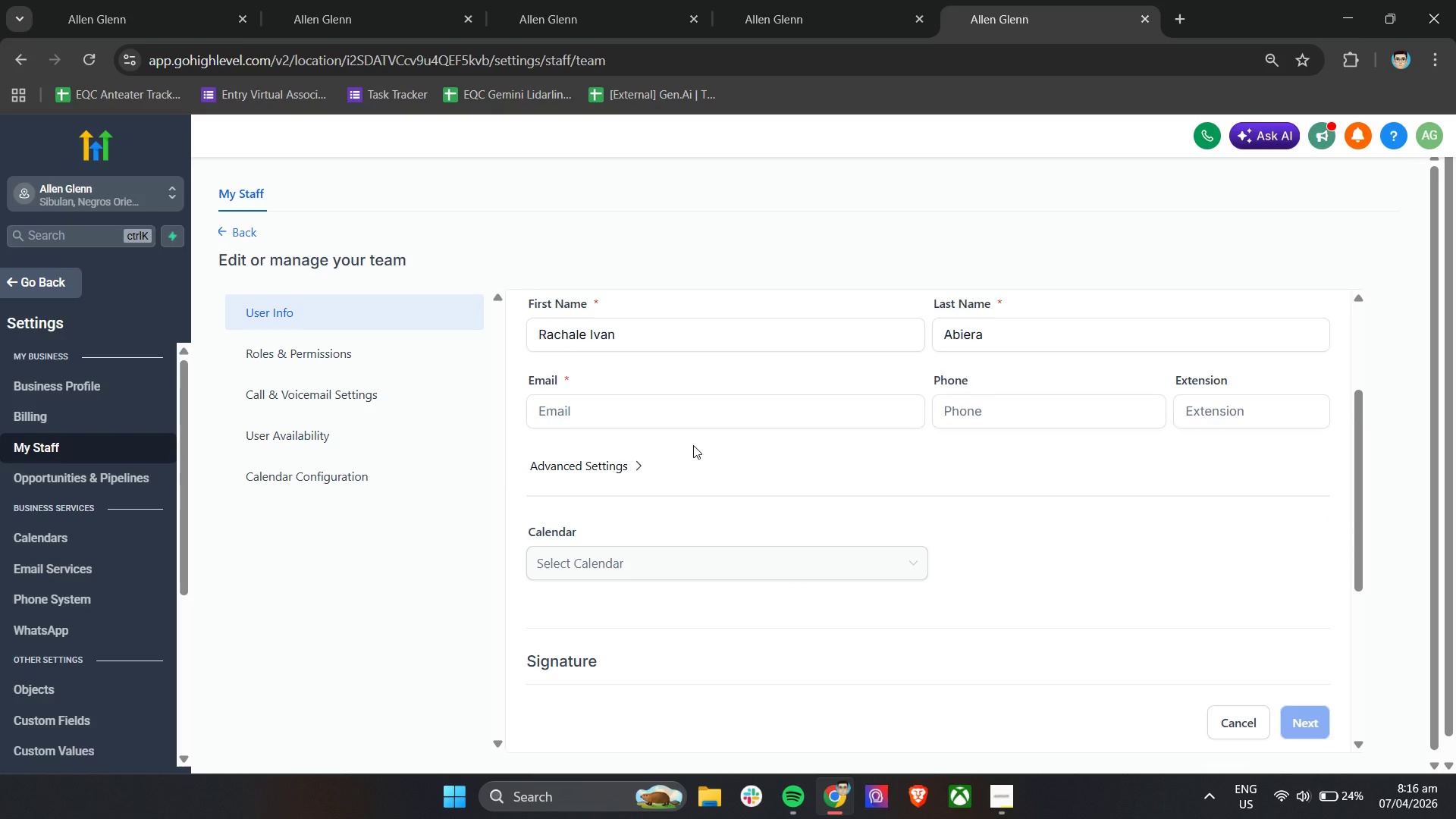 
double_click([692, 420])
 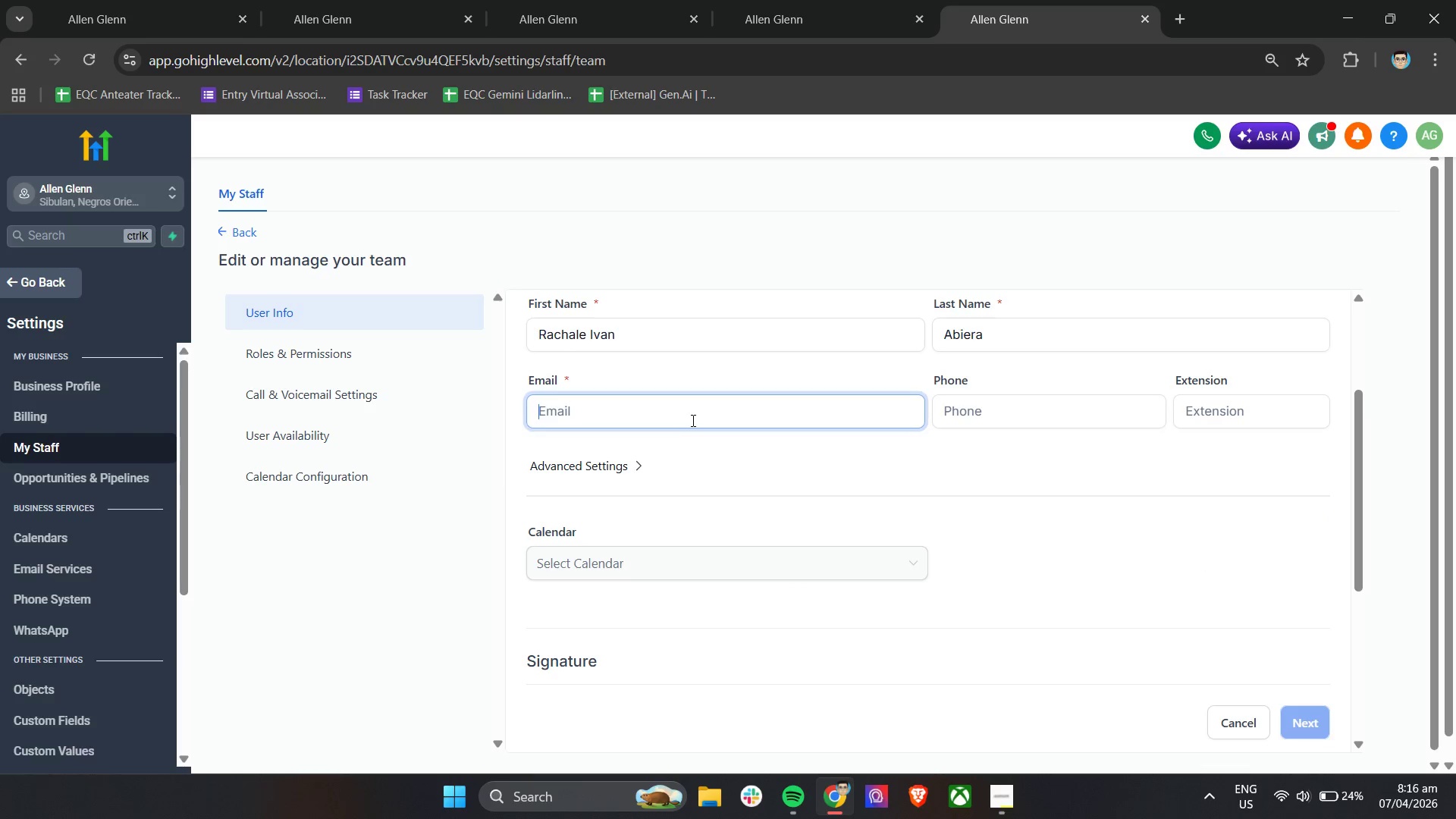 
type(rachaleivnabiera)
key(Backspace)
type(leivanabiera@gmail.com)
 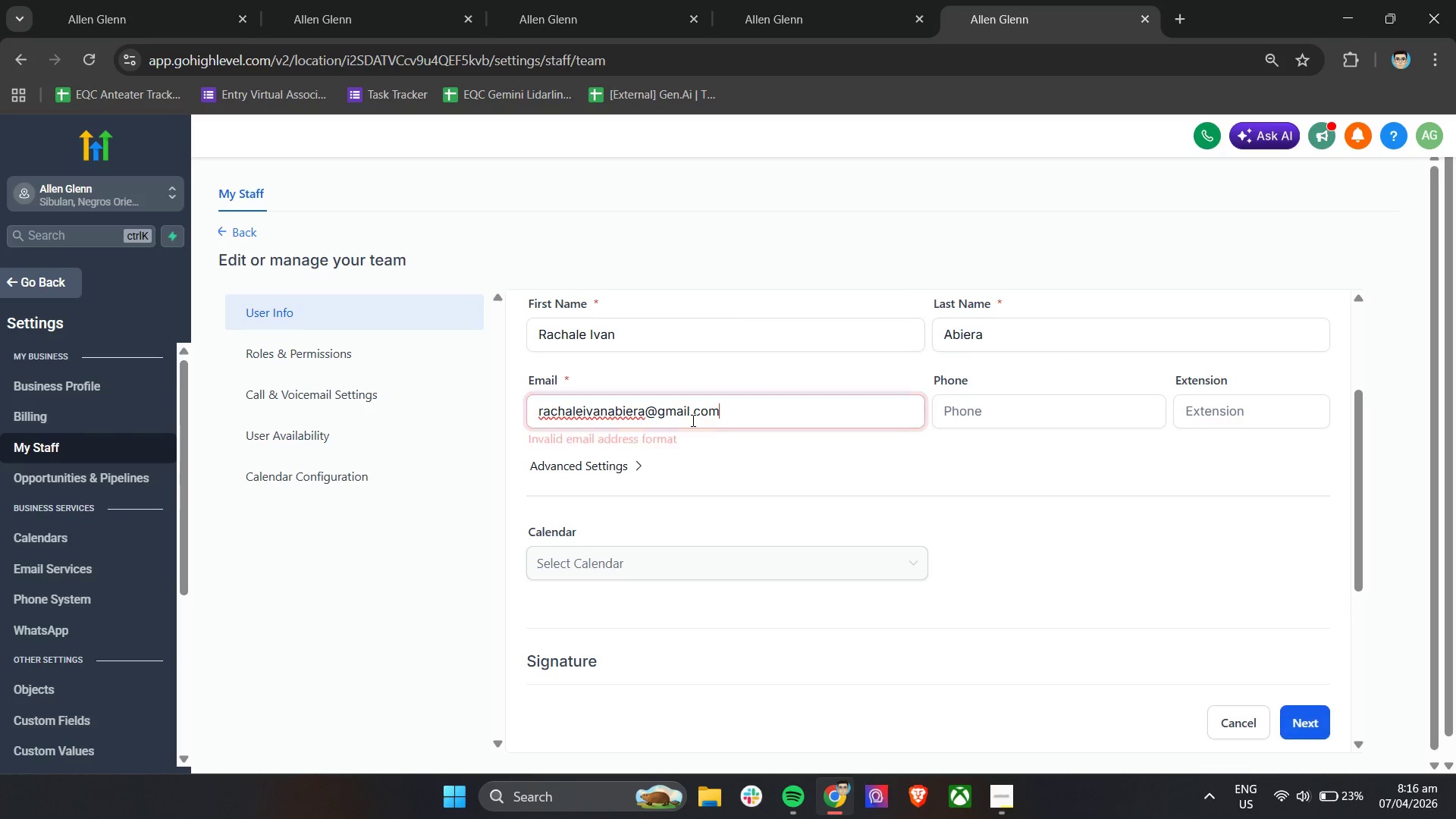 
left_click_drag(start_coordinate=[692, 421], to_coordinate=[698, 428])
 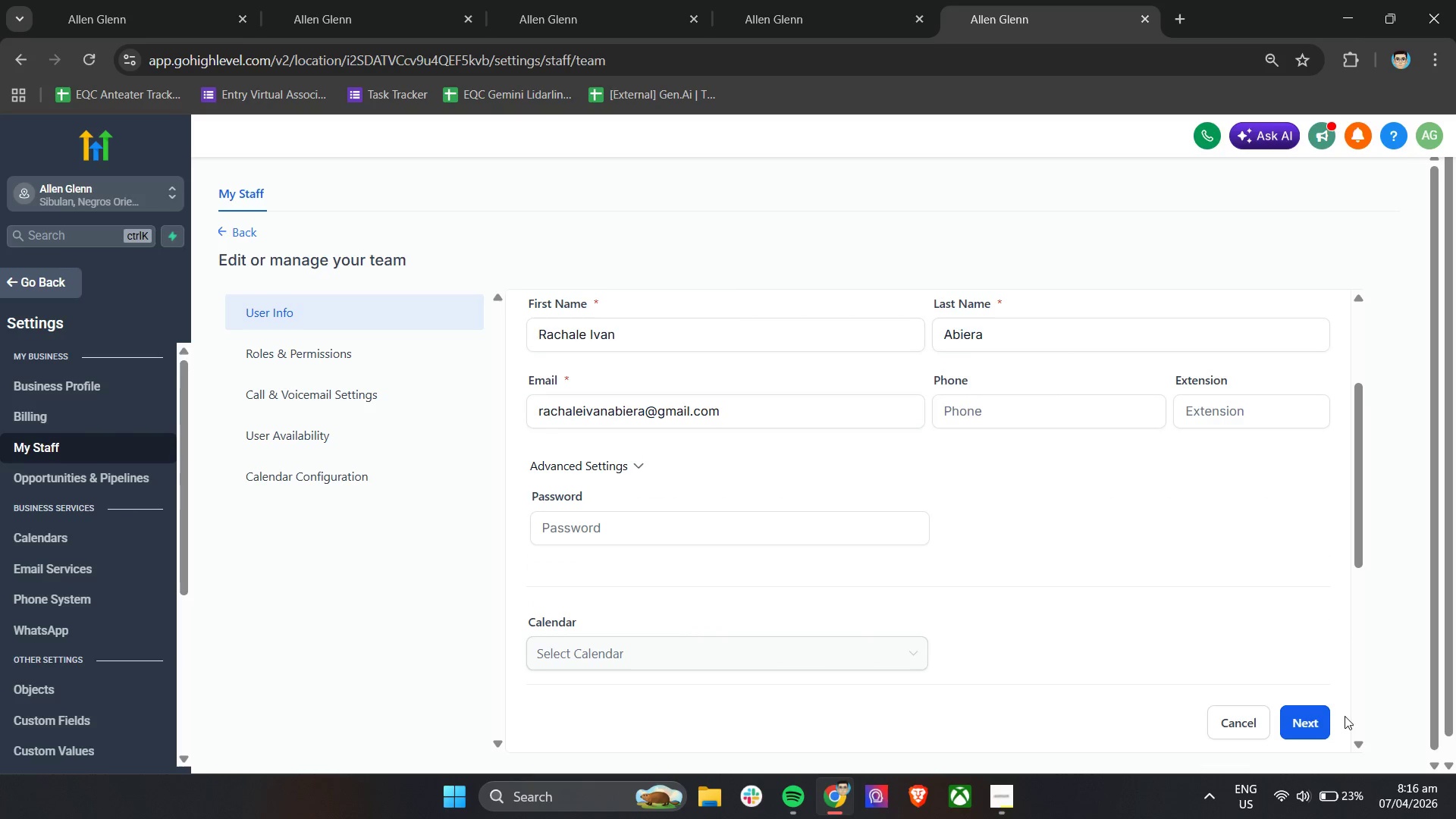 
left_click([1313, 716])
 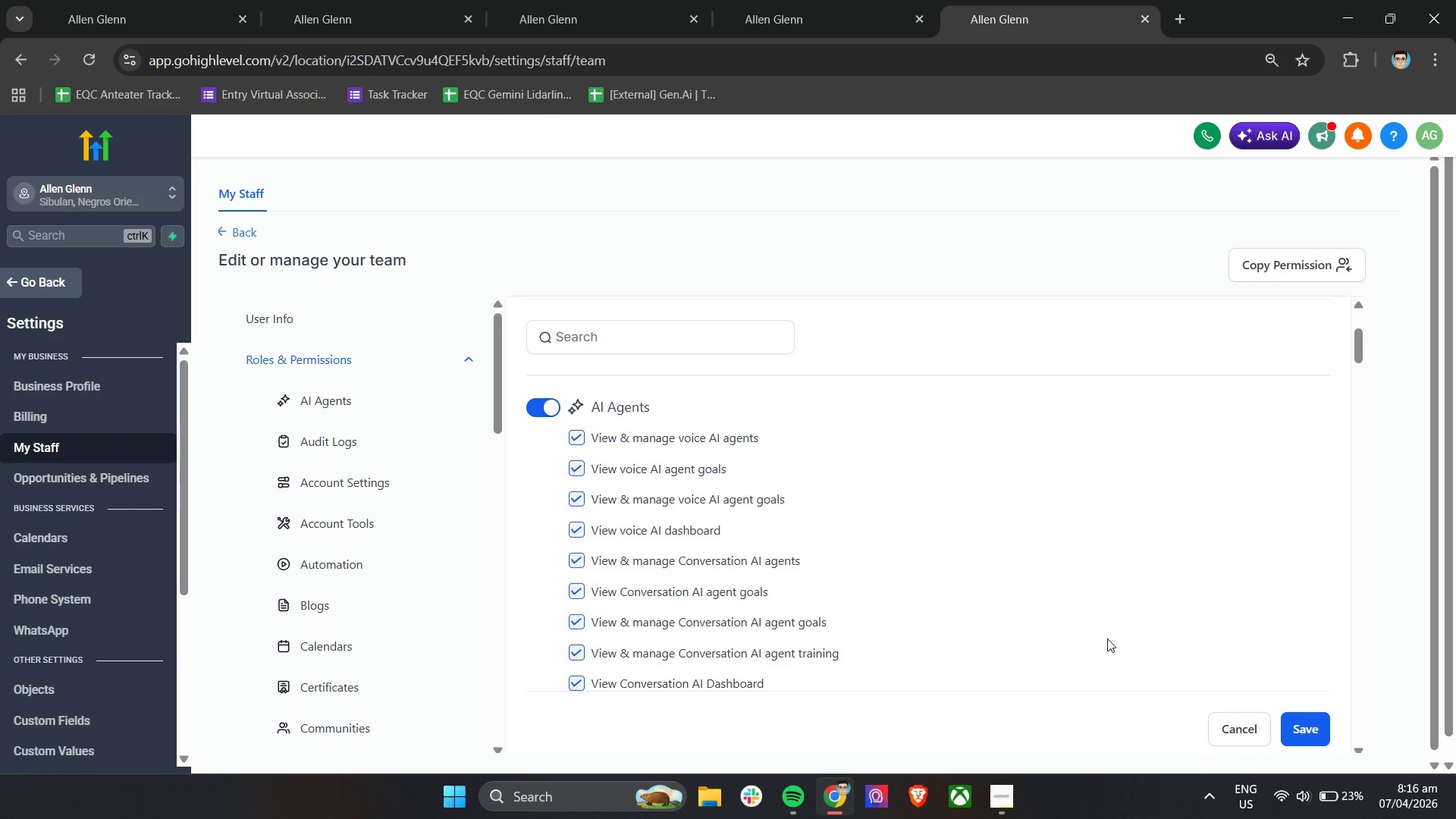 
scroll: coordinate [1086, 636], scroll_direction: down, amount: 5.0
 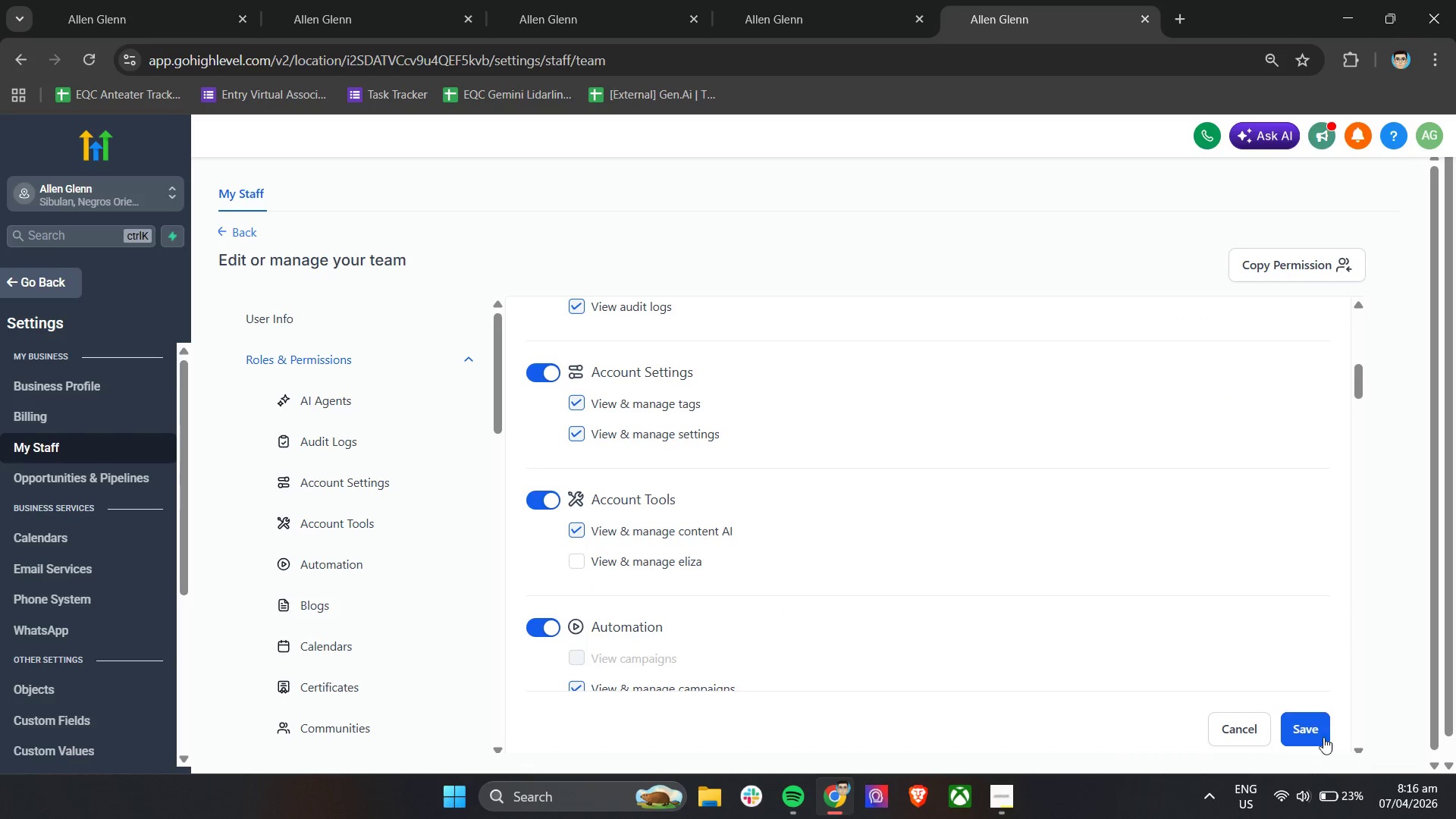 
left_click([1320, 736])
 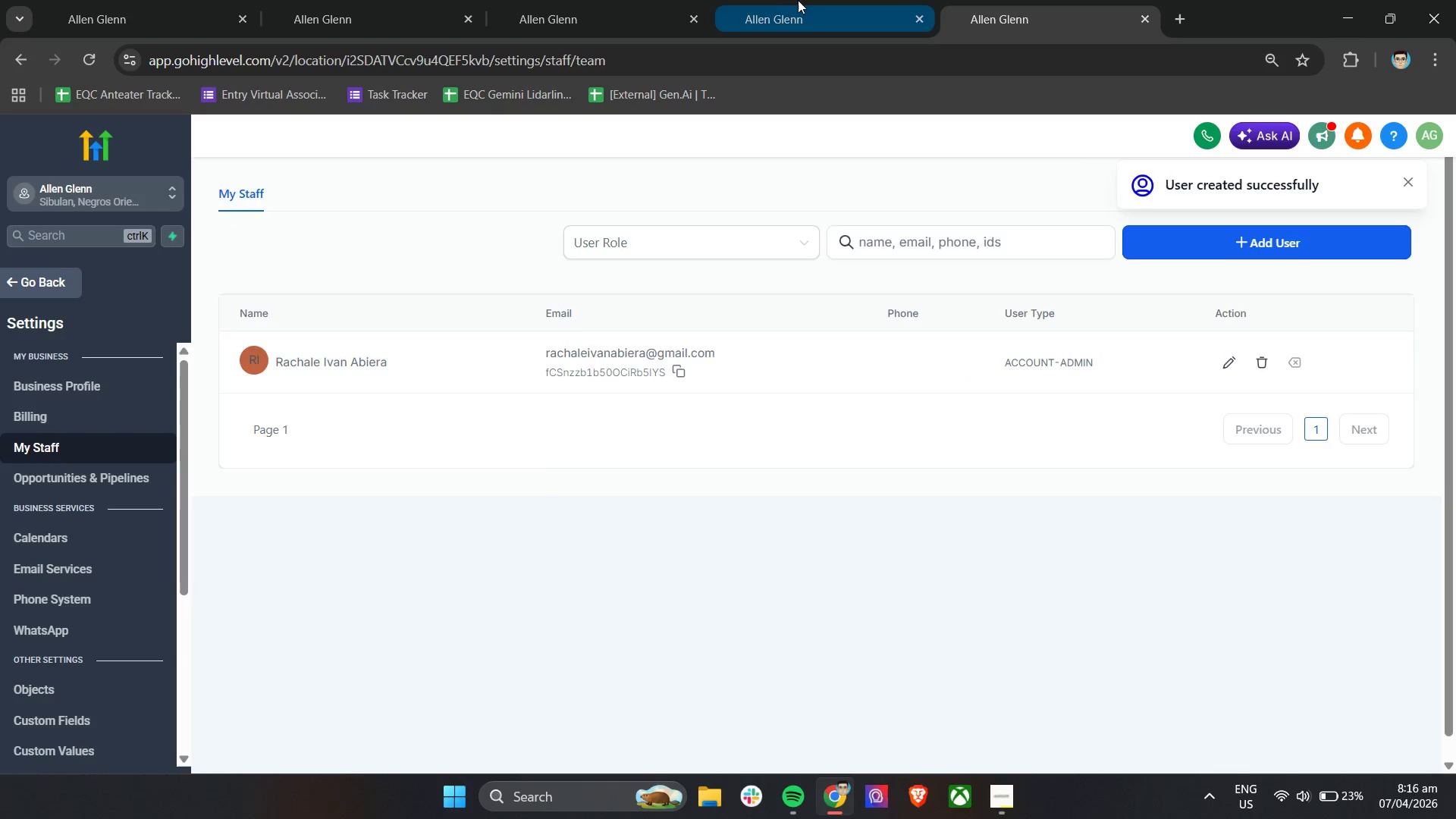 
left_click([675, 423])
 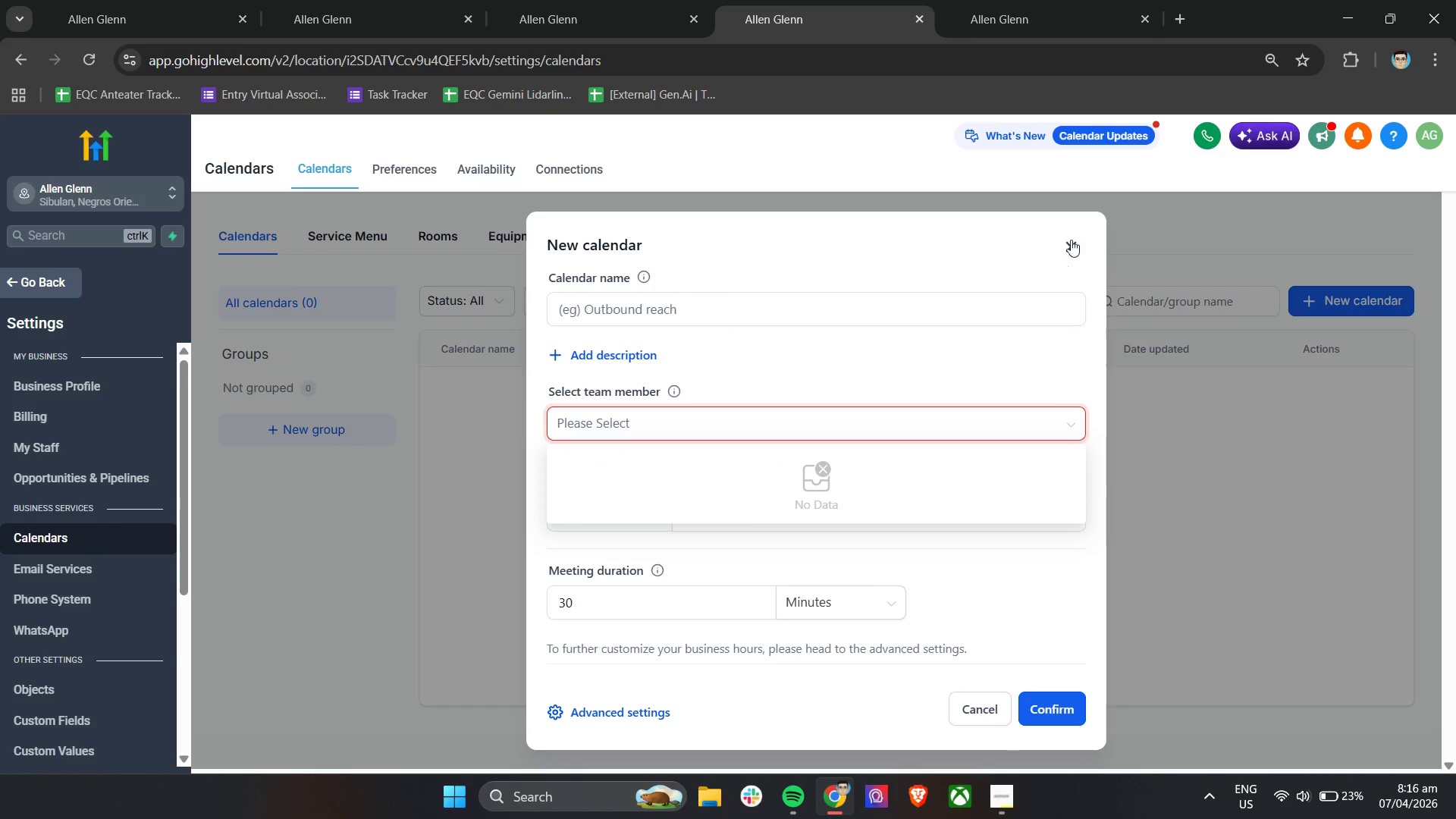 
double_click([1076, 243])
 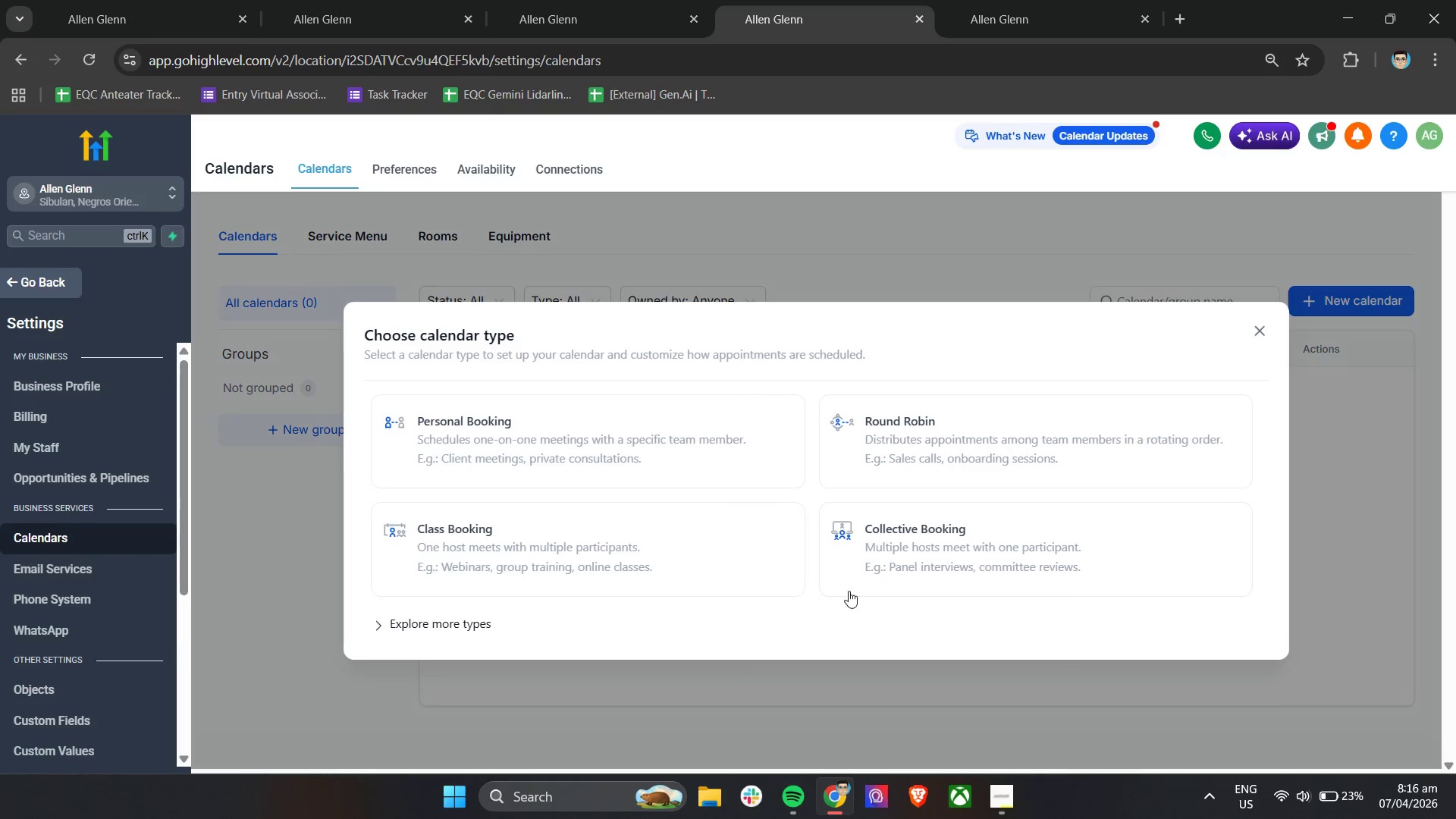 
left_click([580, 438])
 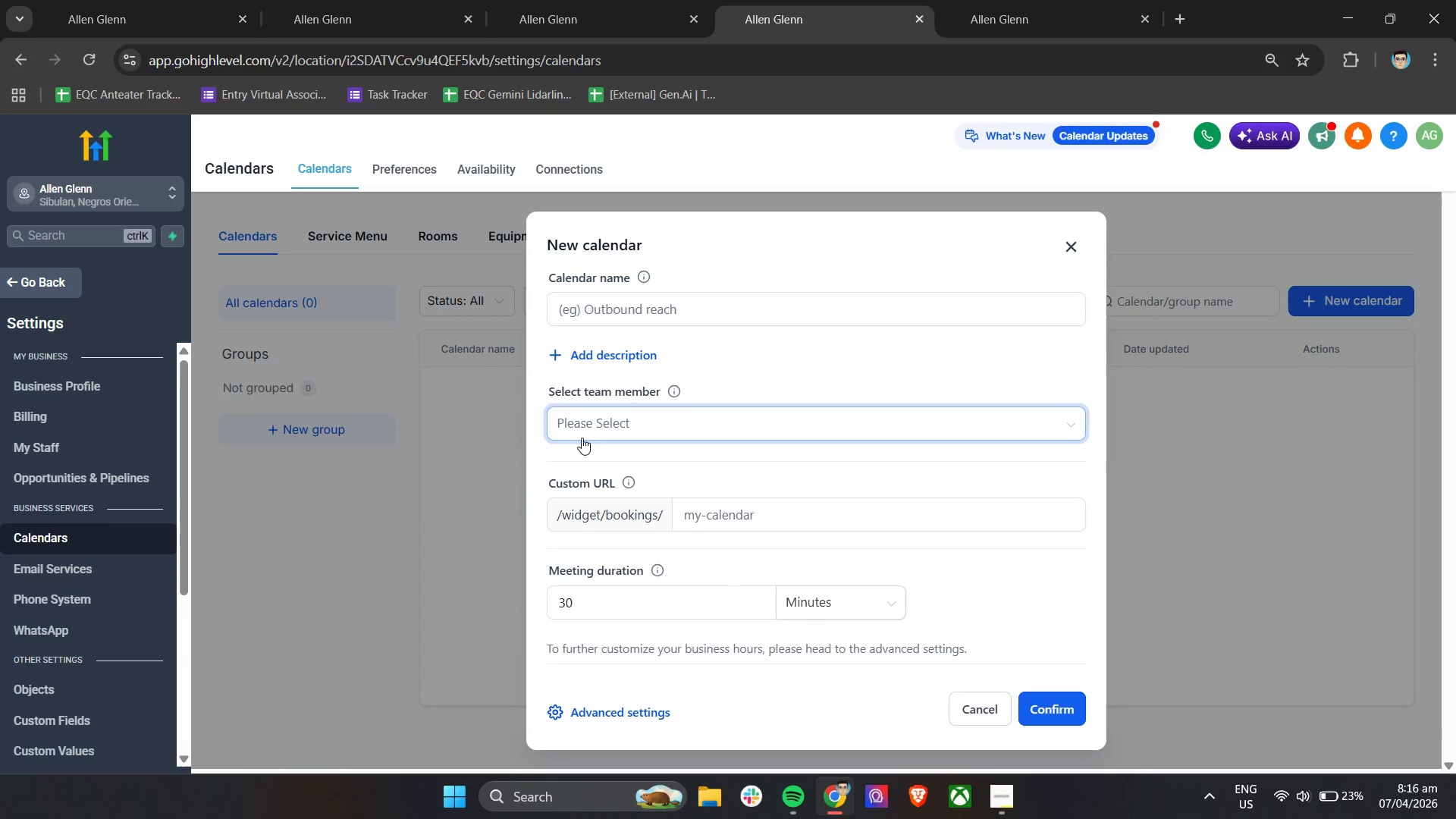 
left_click([604, 435])
 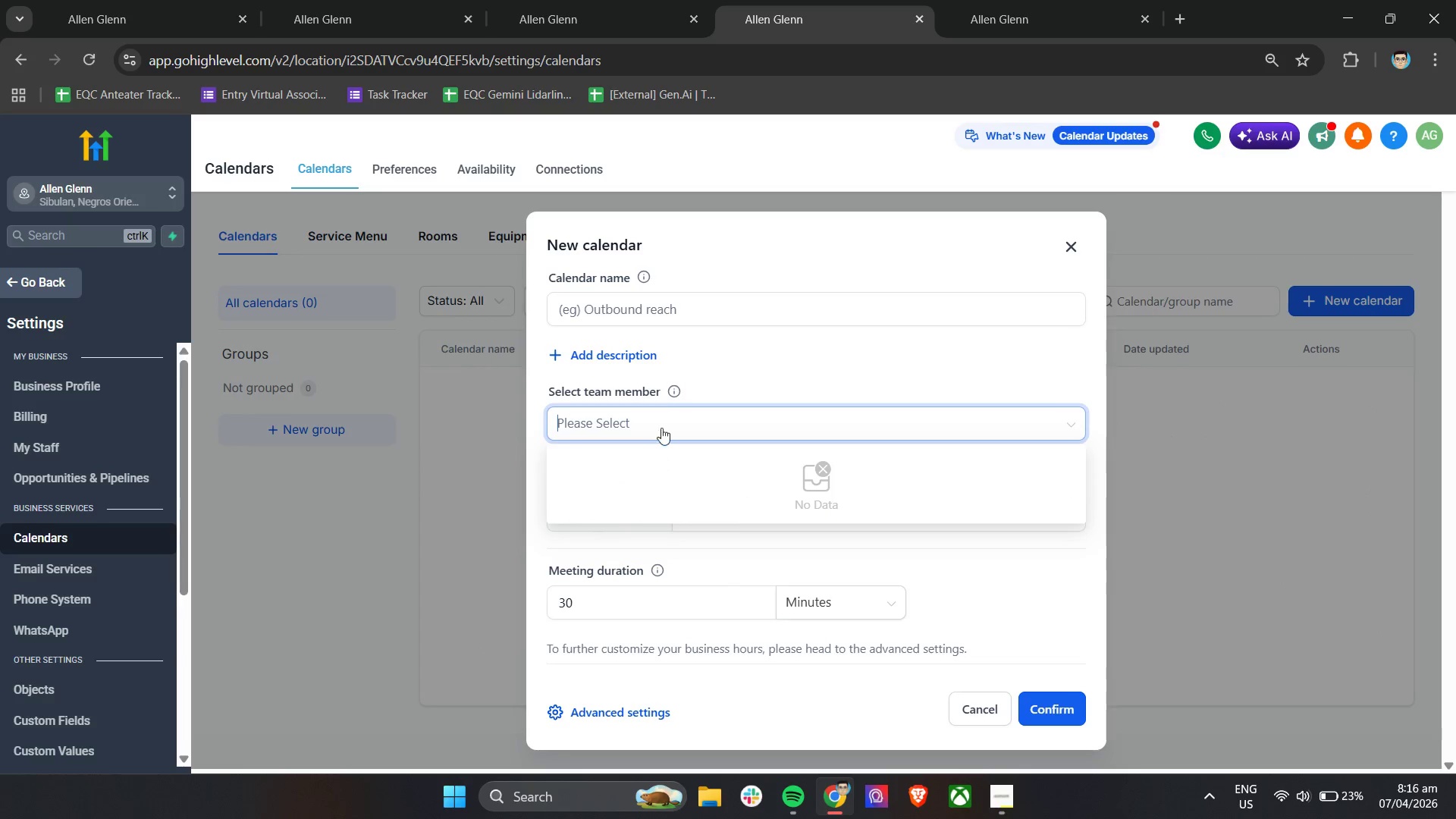 
left_click([672, 391])
 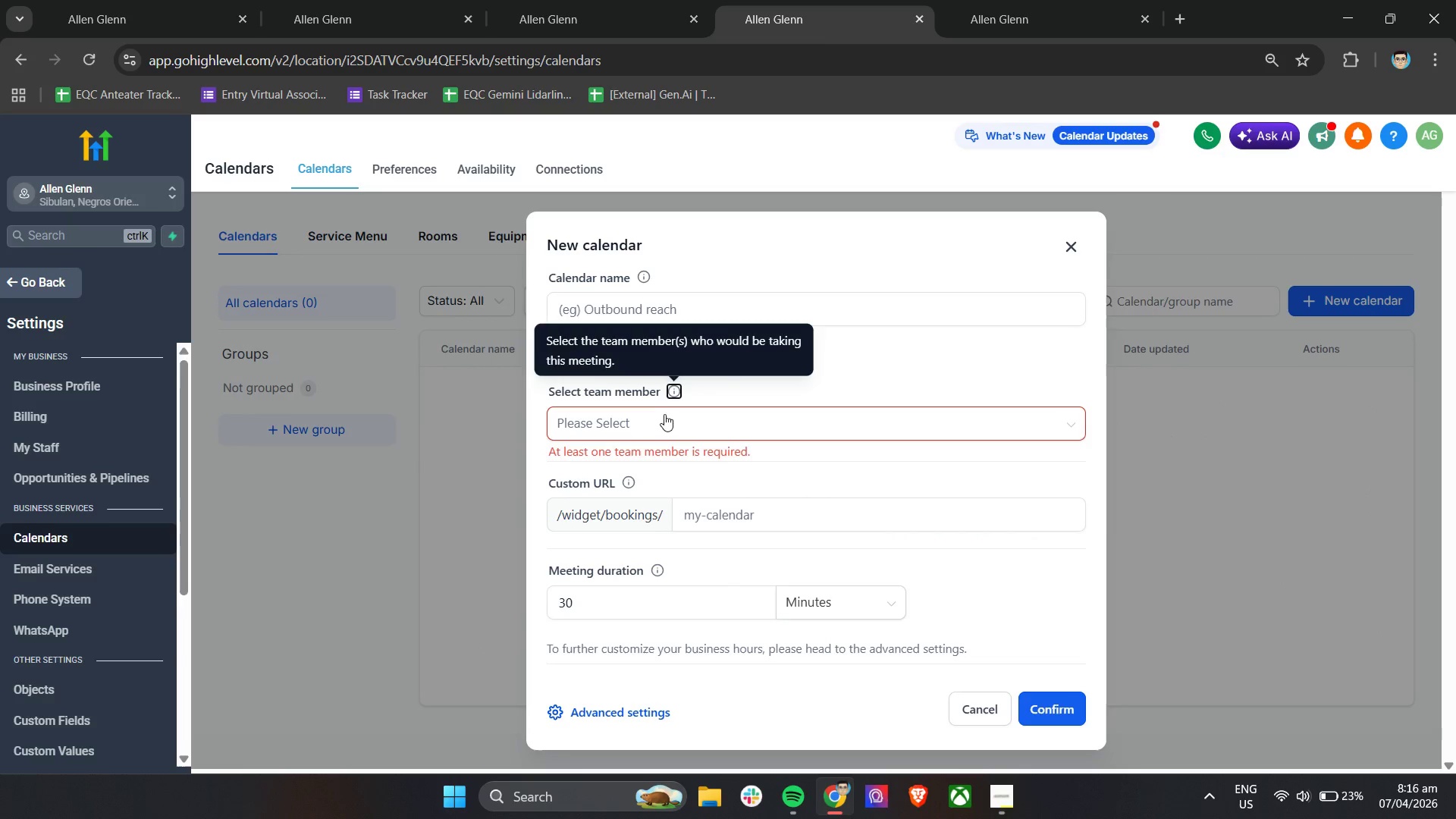 
left_click([664, 419])
 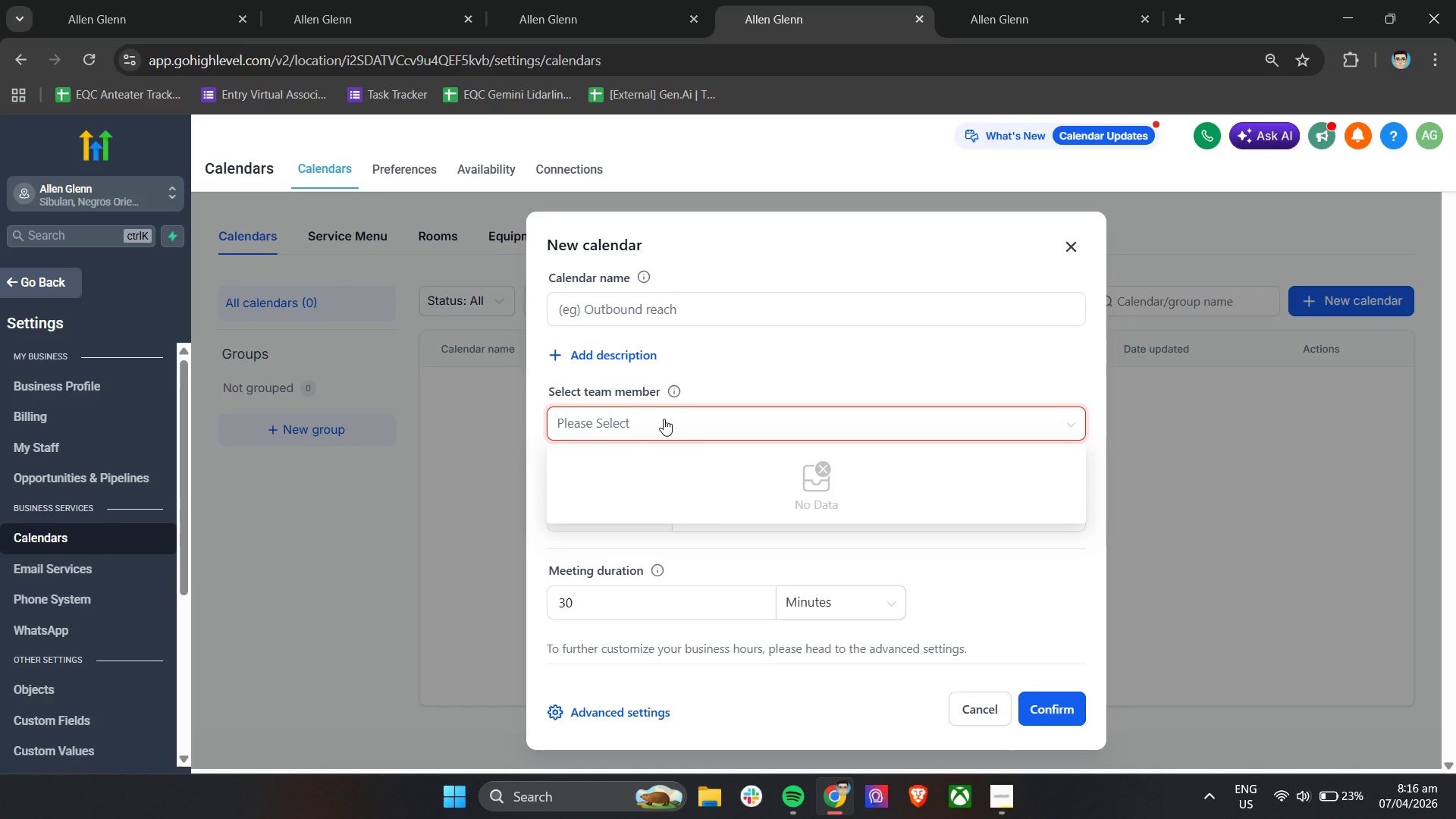 
wait(20.61)
 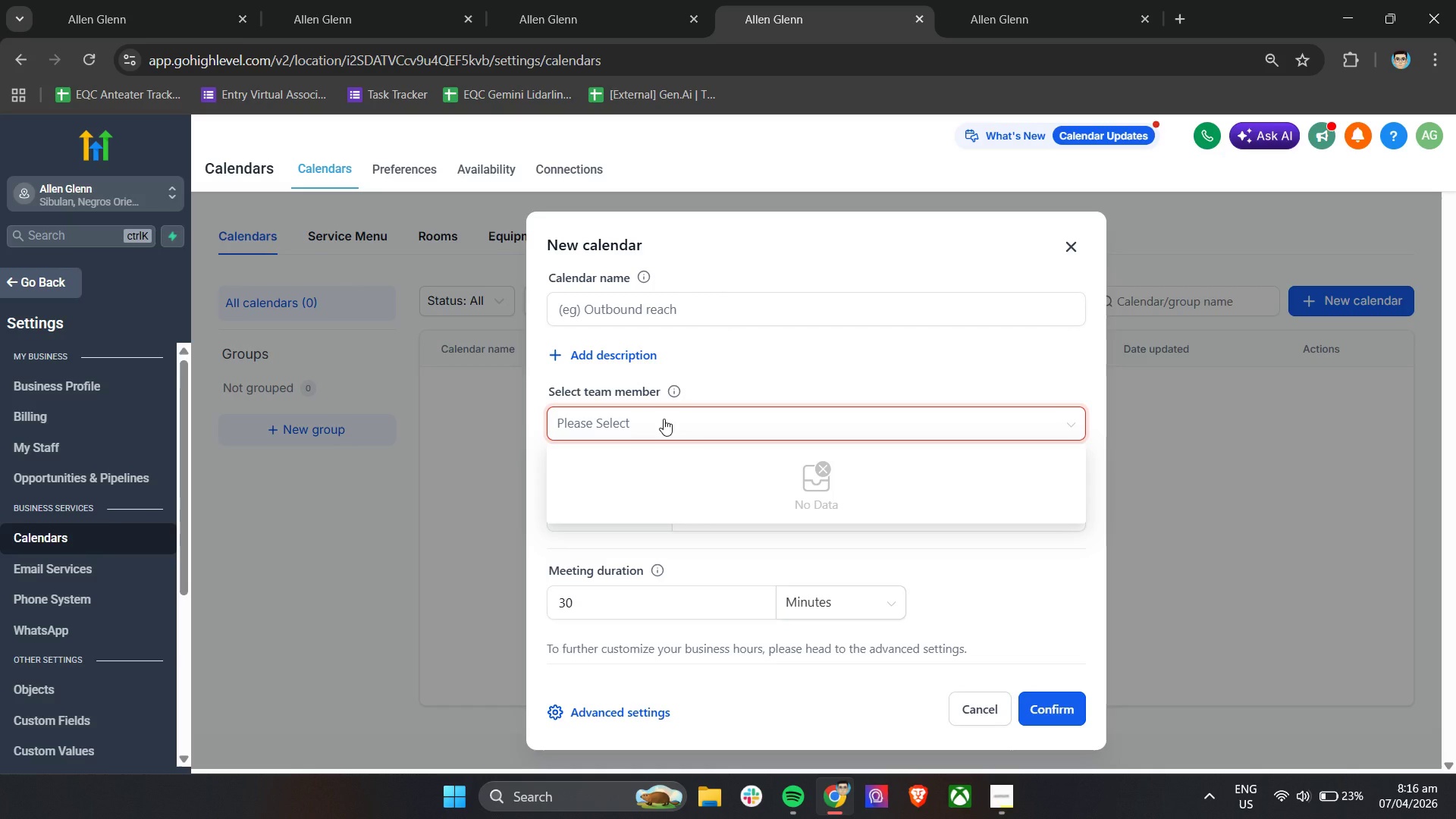 
left_click([840, 239])
 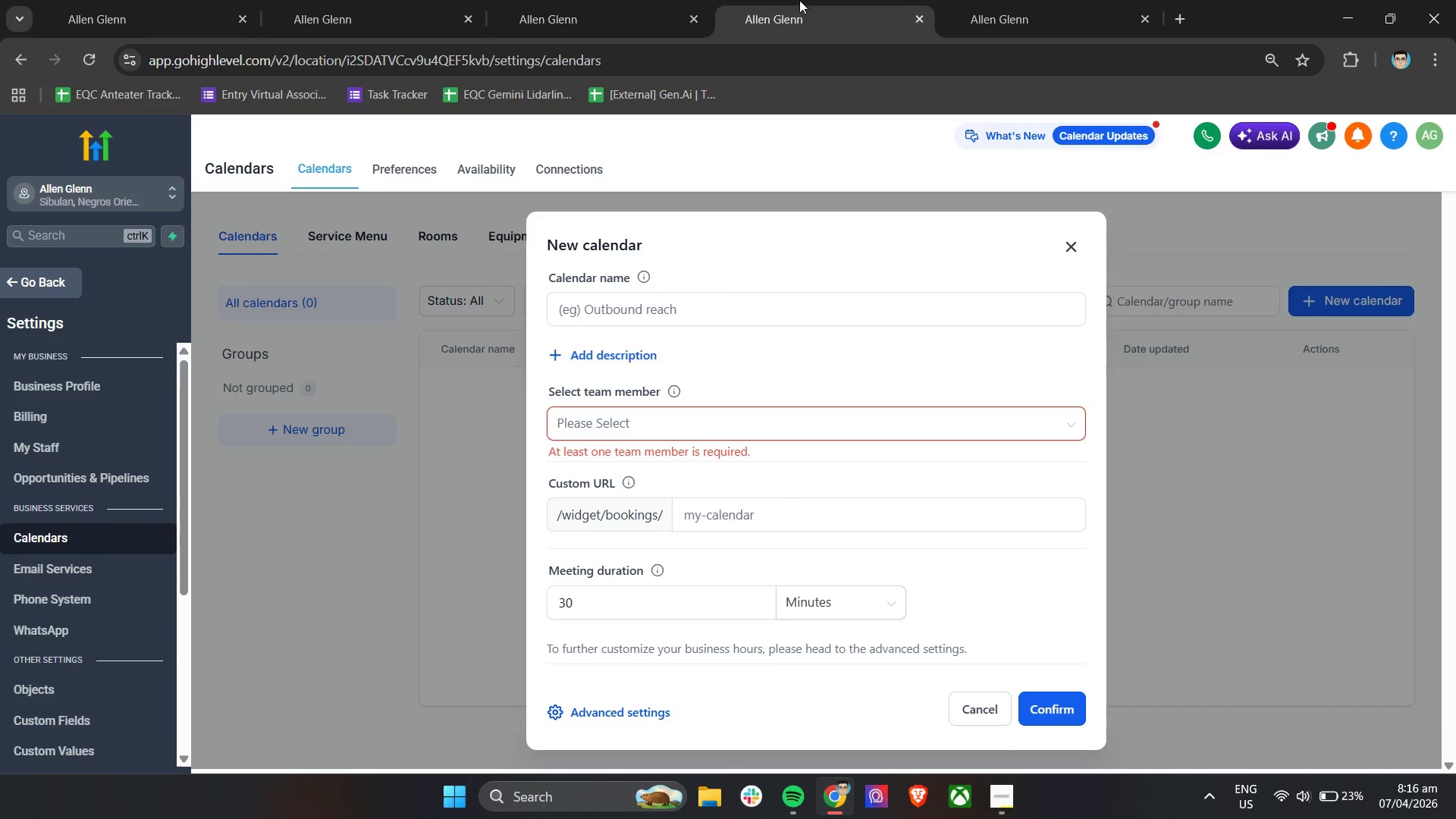 
left_click([974, 0])
 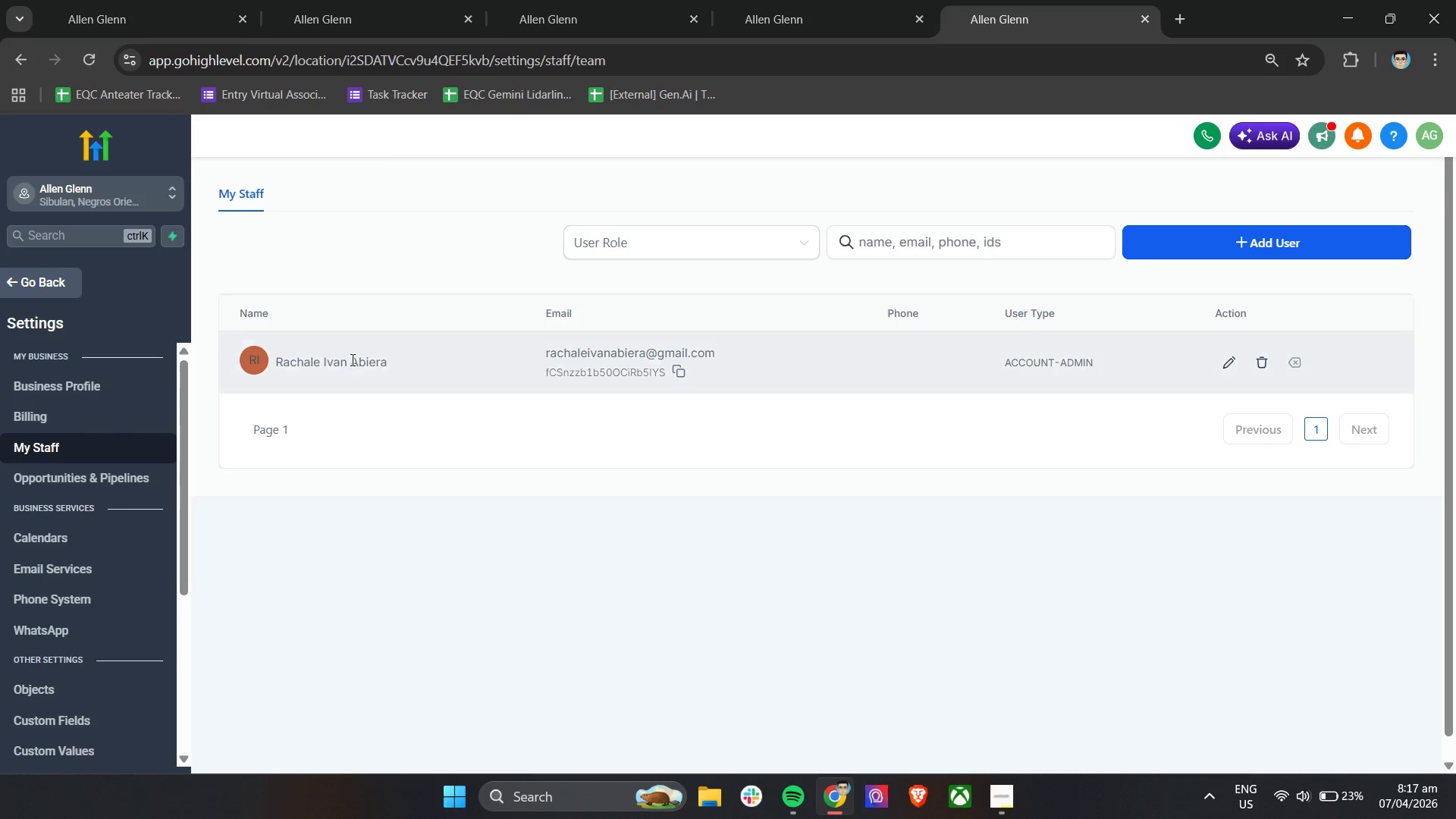 
left_click([351, 359])
 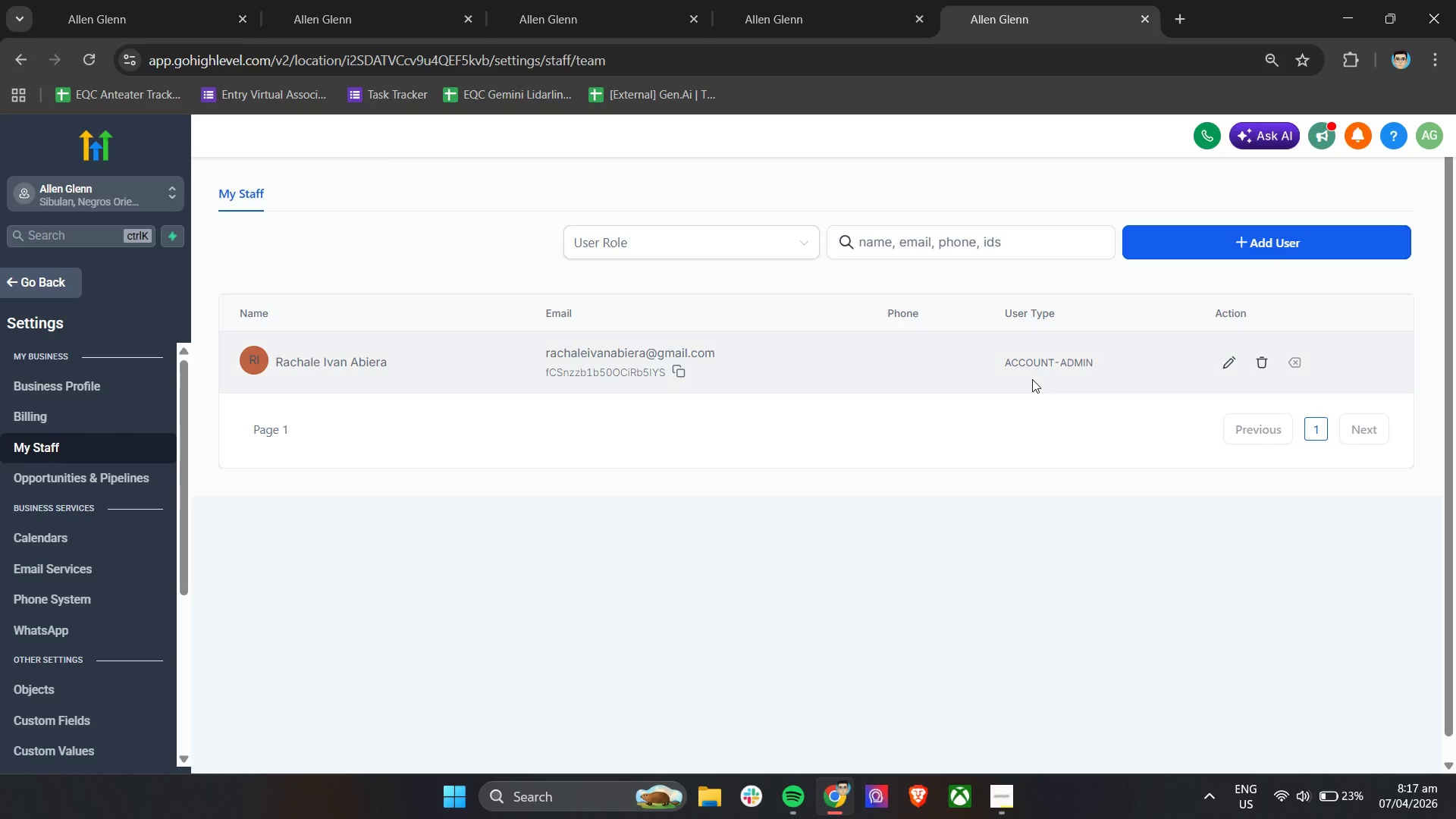 
left_click([1040, 365])
 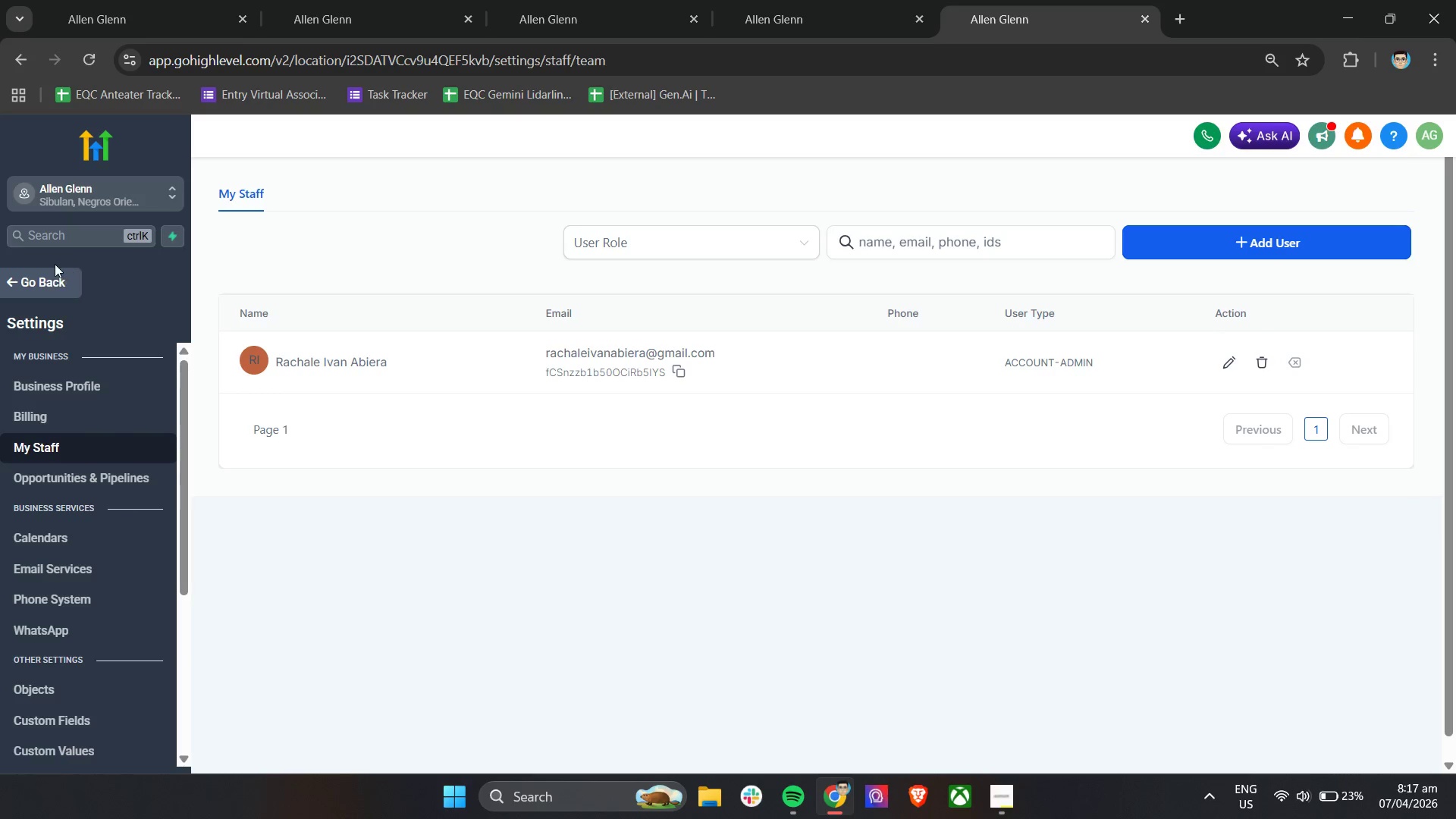 
left_click([71, 284])
 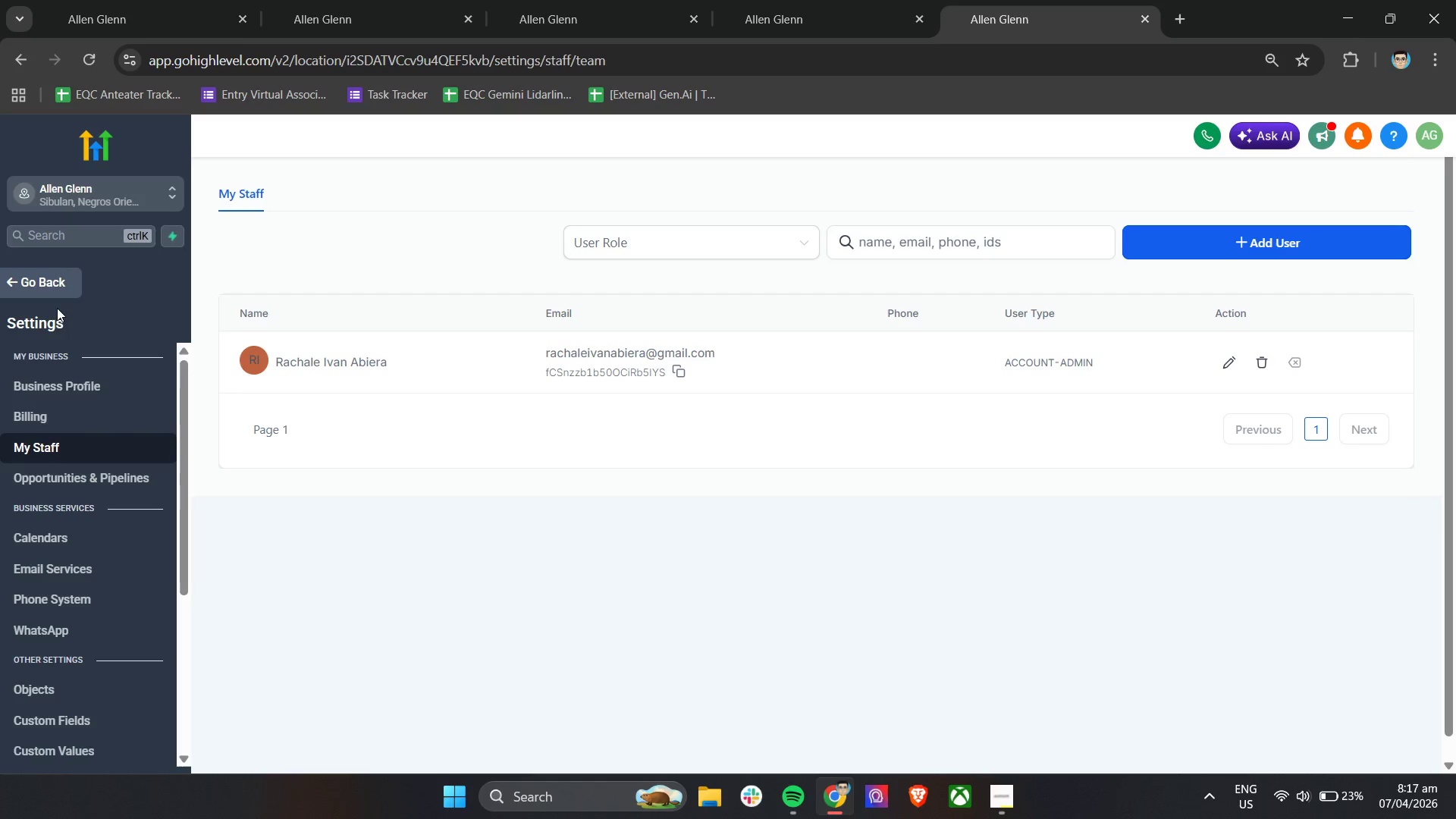 
left_click([9, 286])
 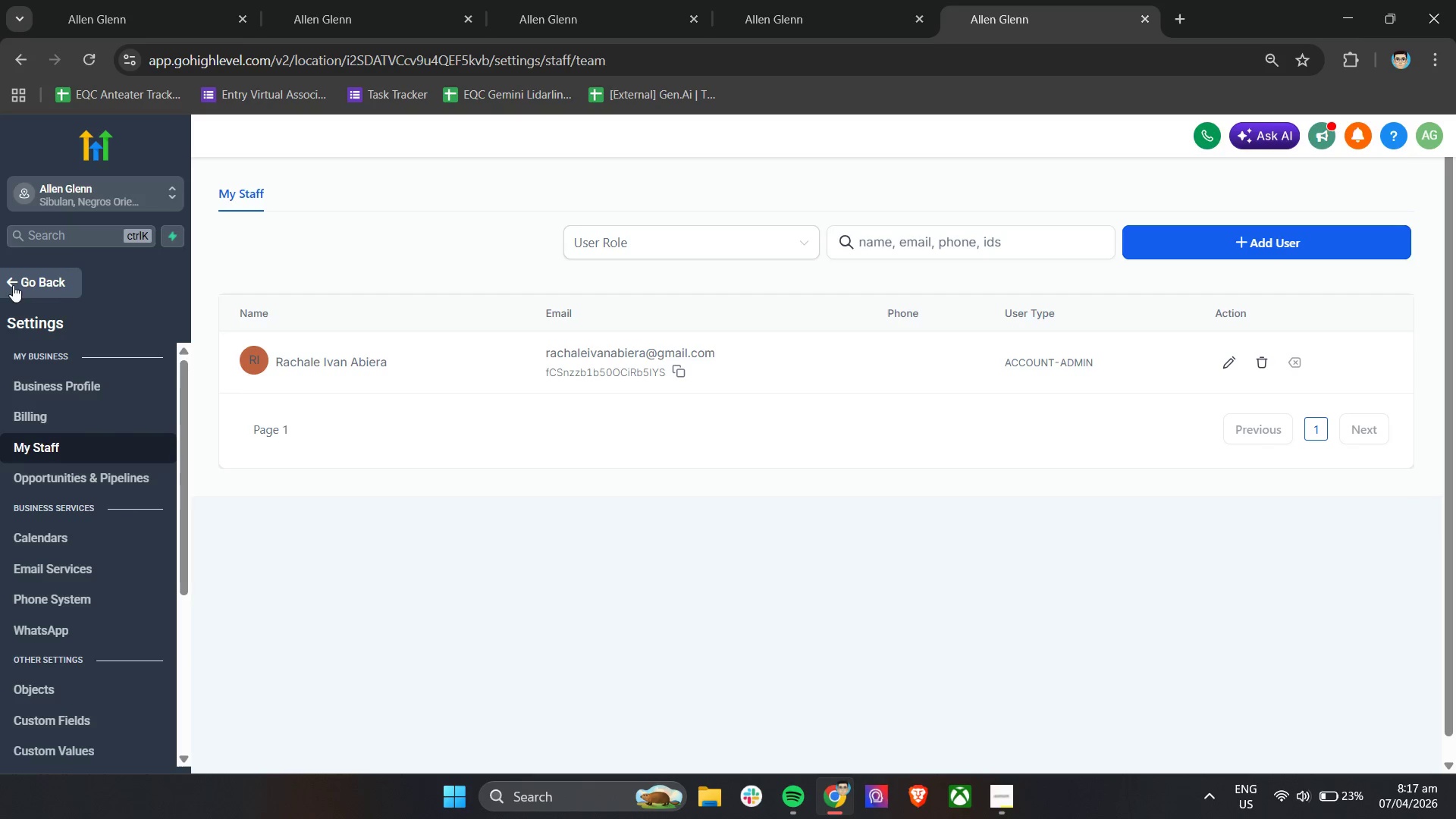 
scroll: coordinate [325, 415], scroll_direction: none, amount: 0.0
 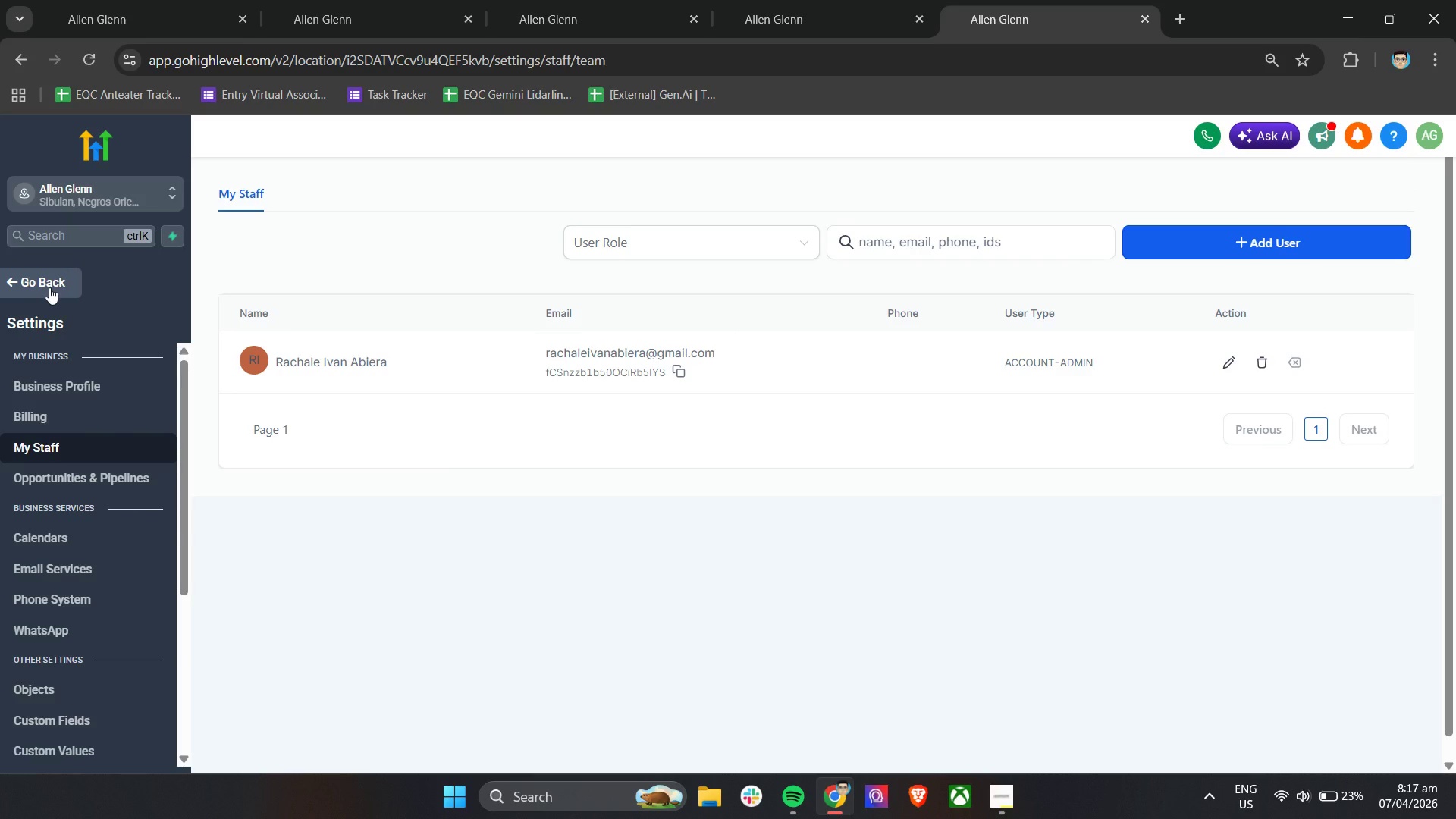 
double_click([49, 287])
 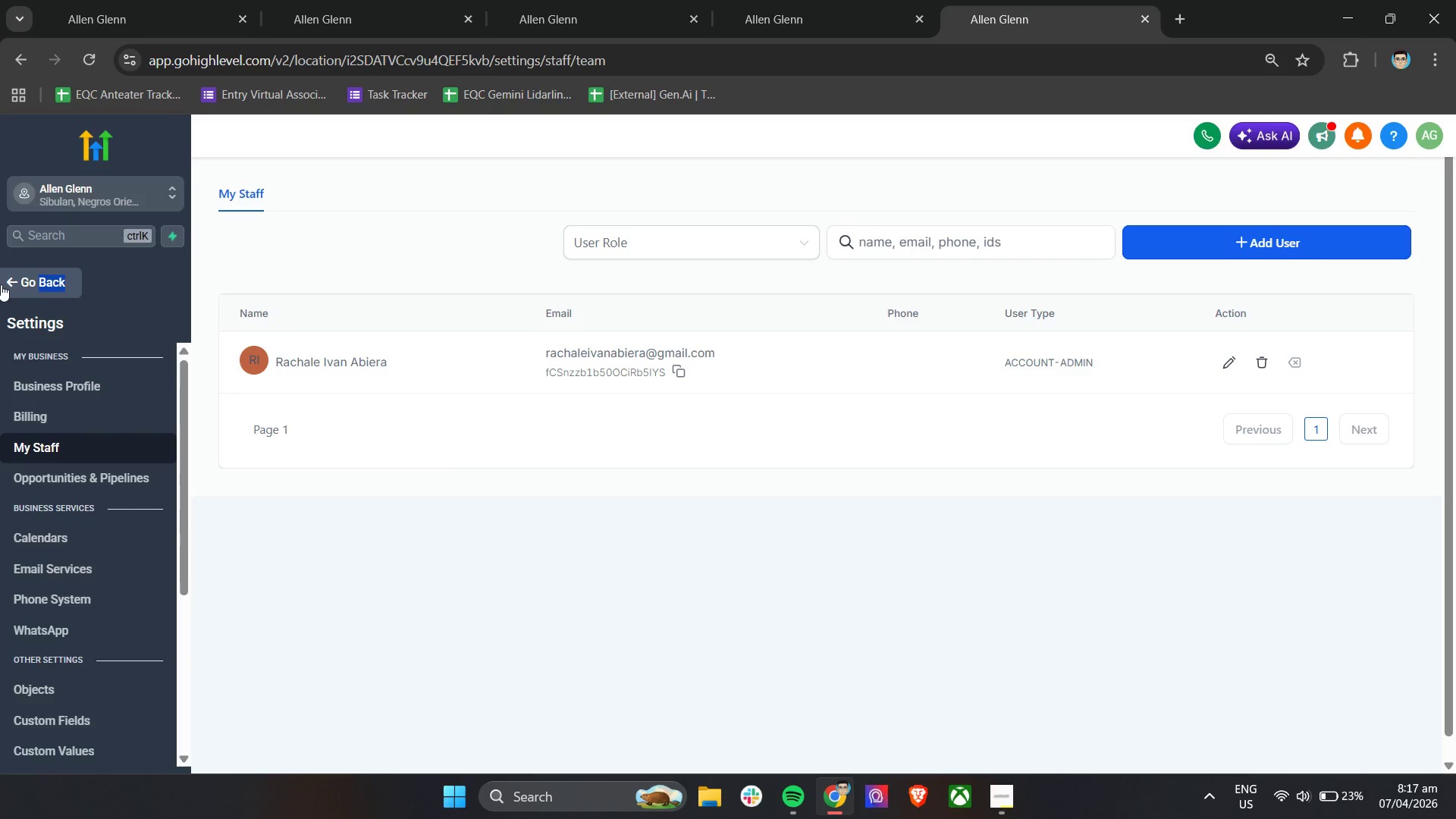 
left_click([2, 284])
 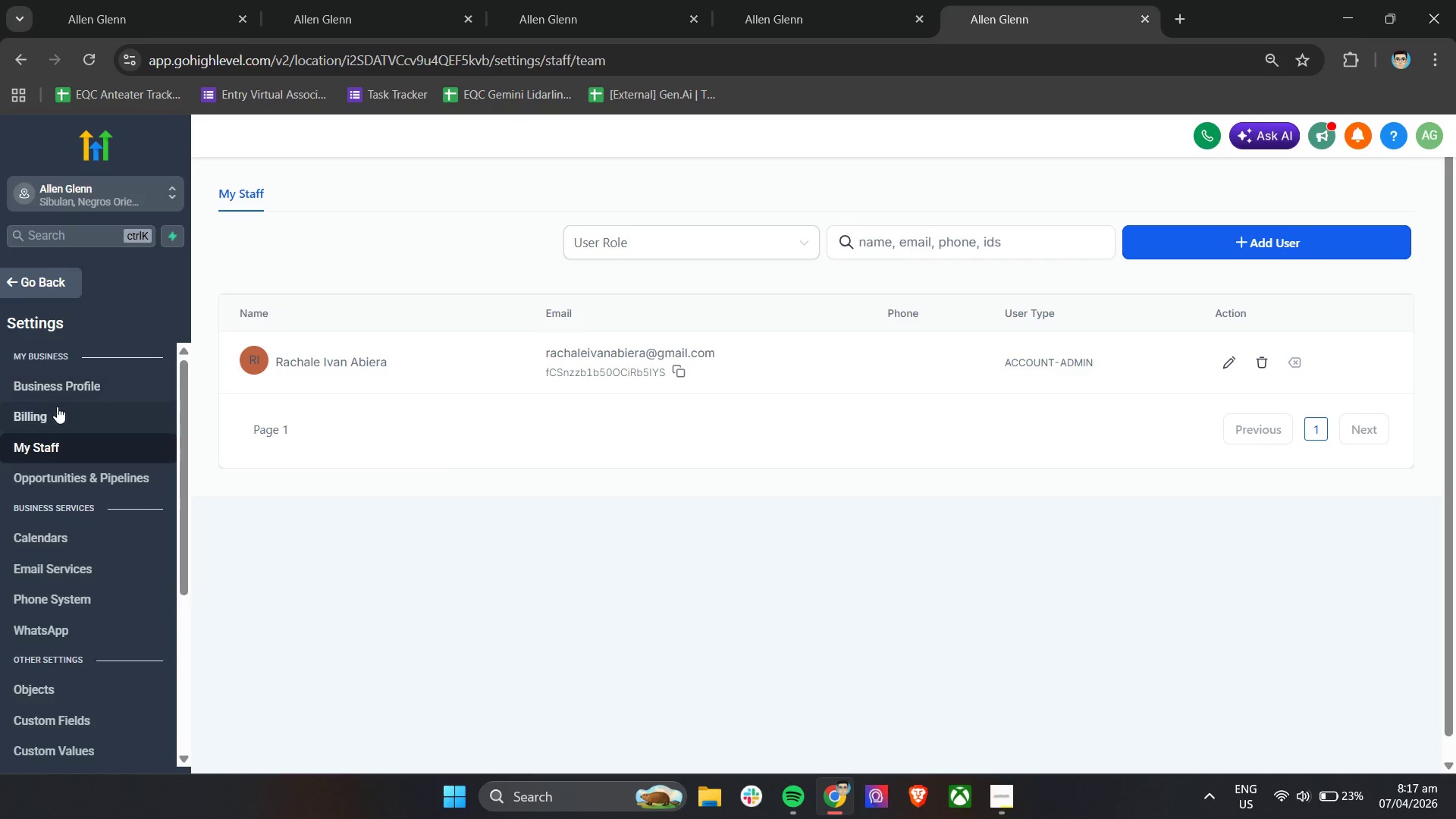 
left_click([57, 406])
 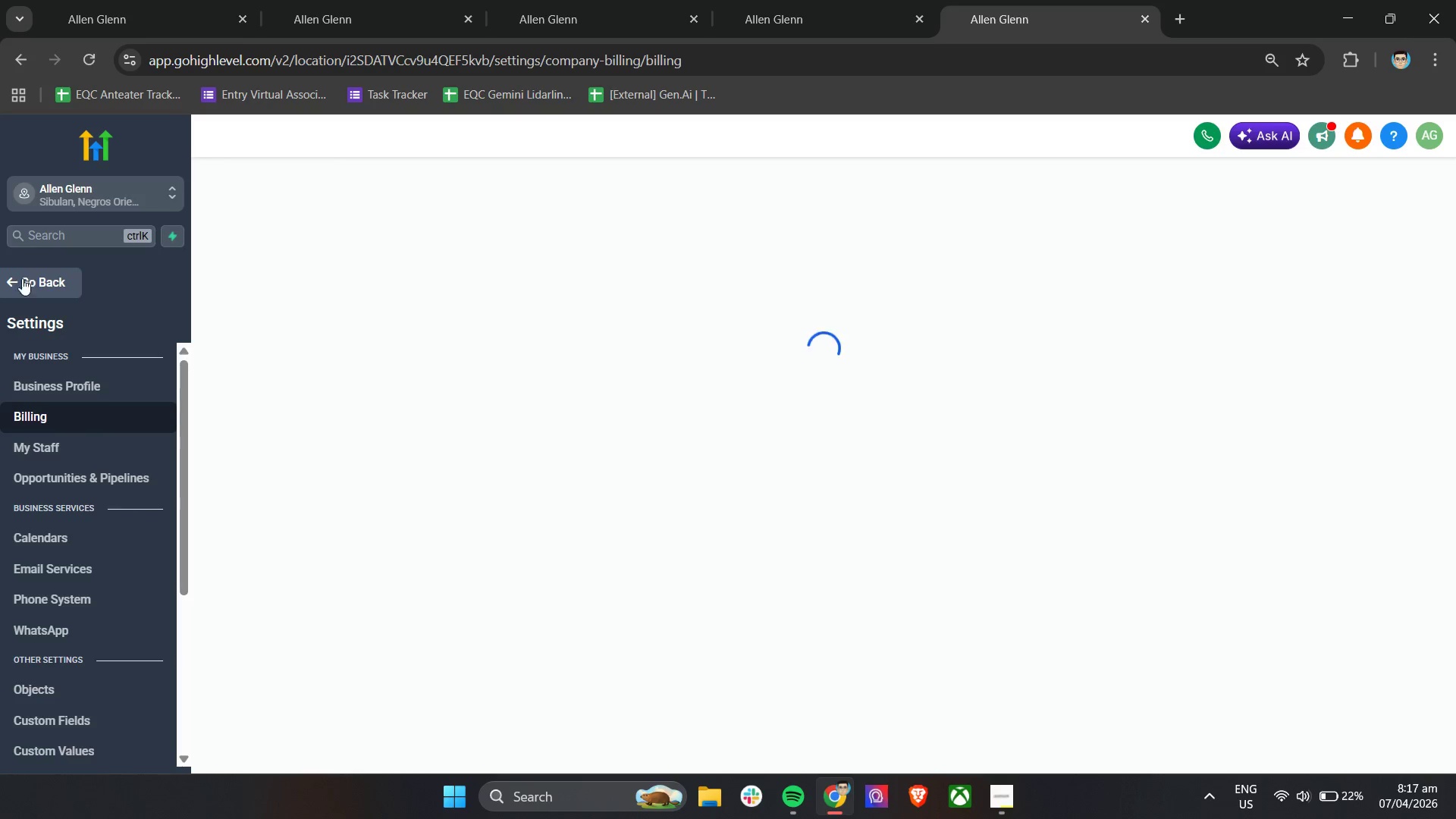 
left_click([12, 278])
 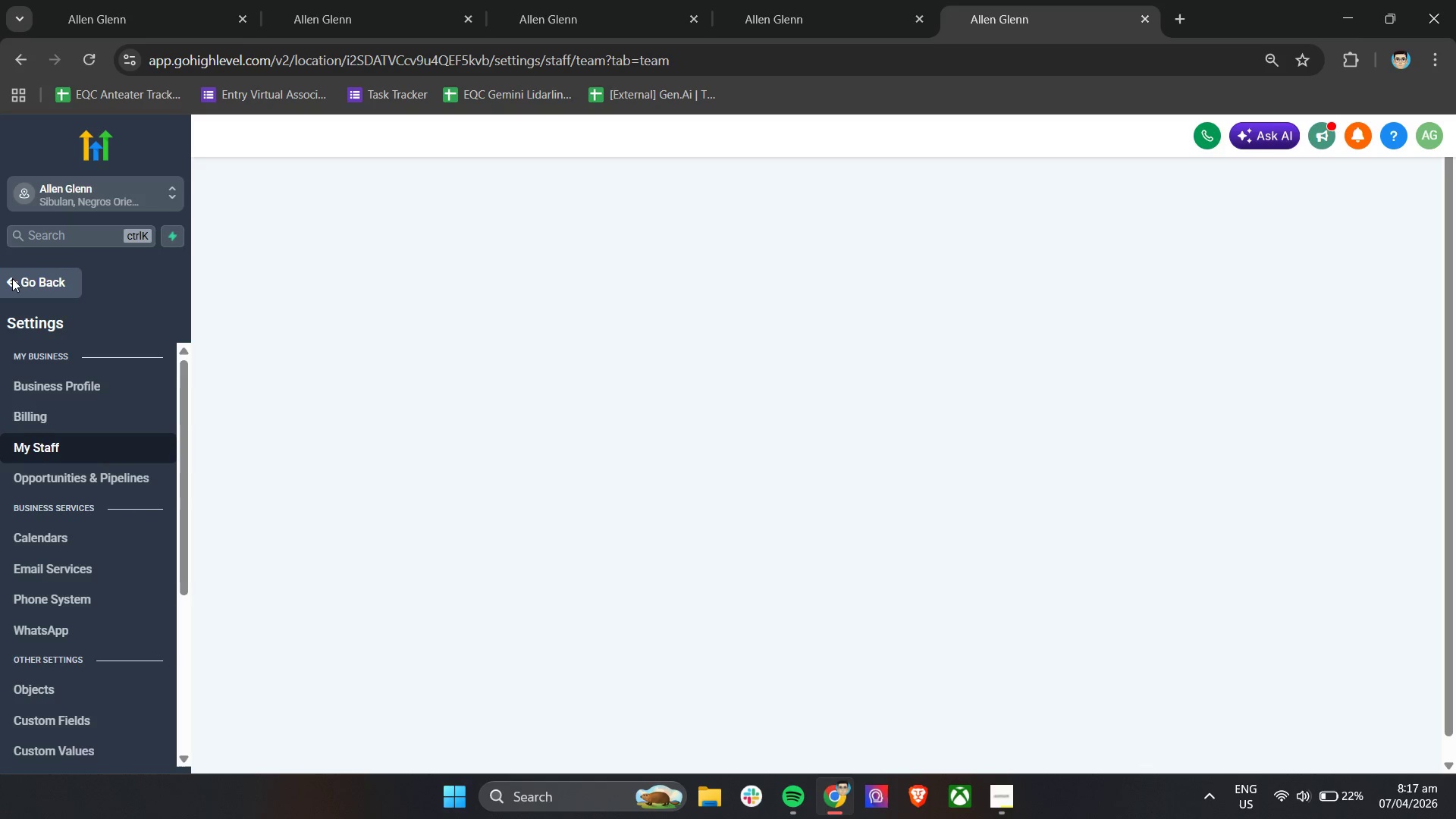 
left_click([12, 278])
 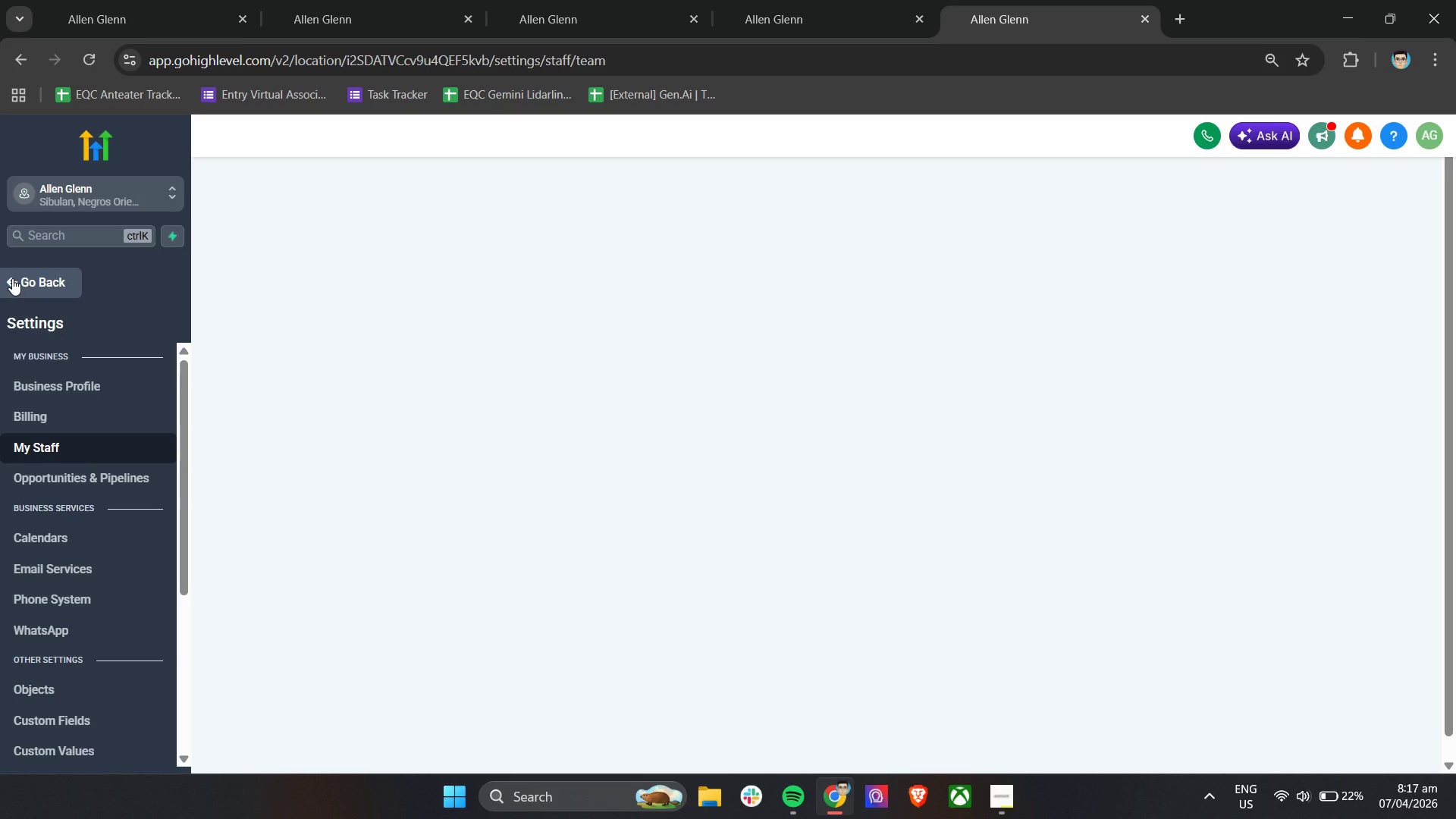 
left_click([12, 278])
 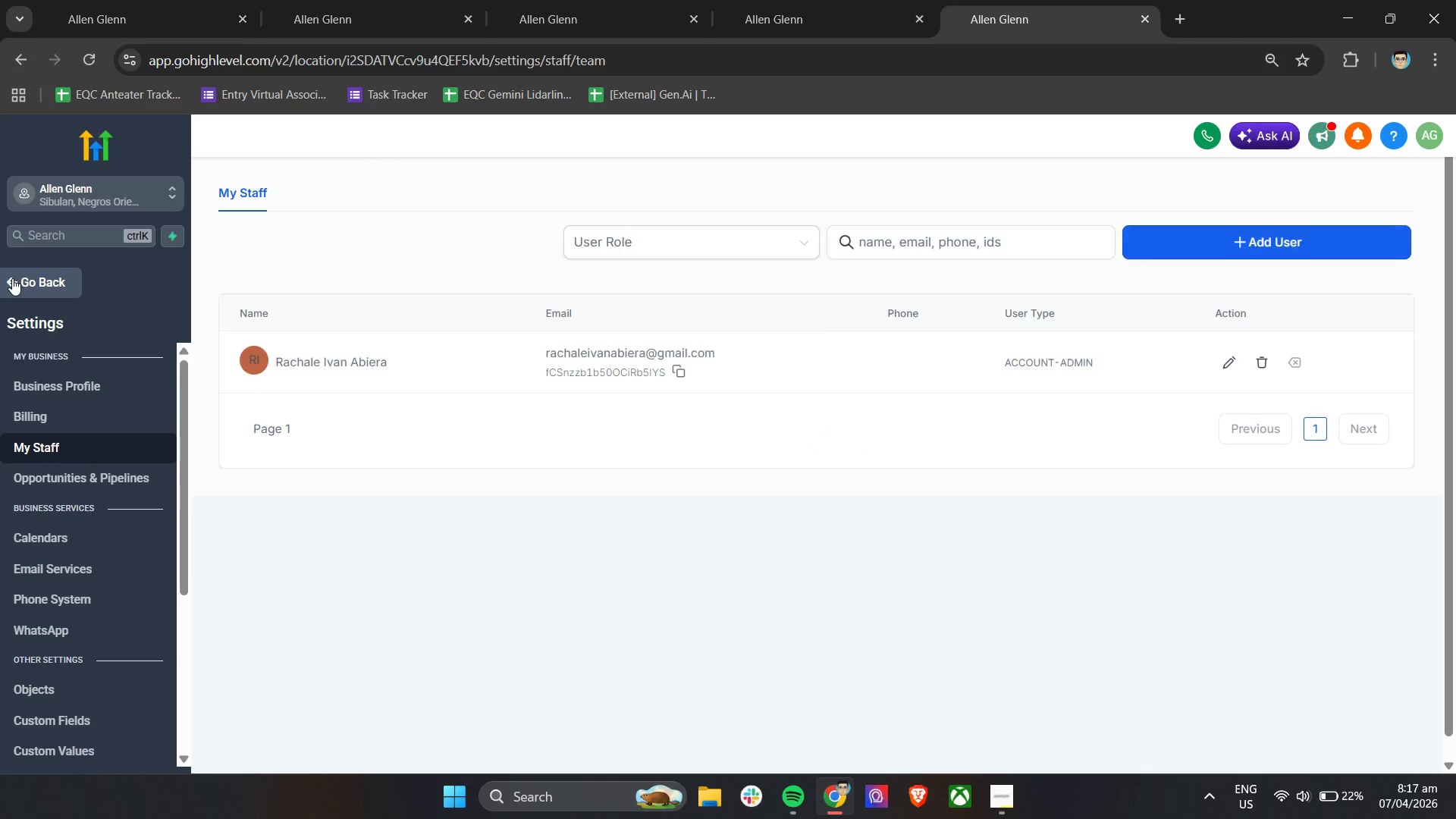 
left_click([12, 278])
 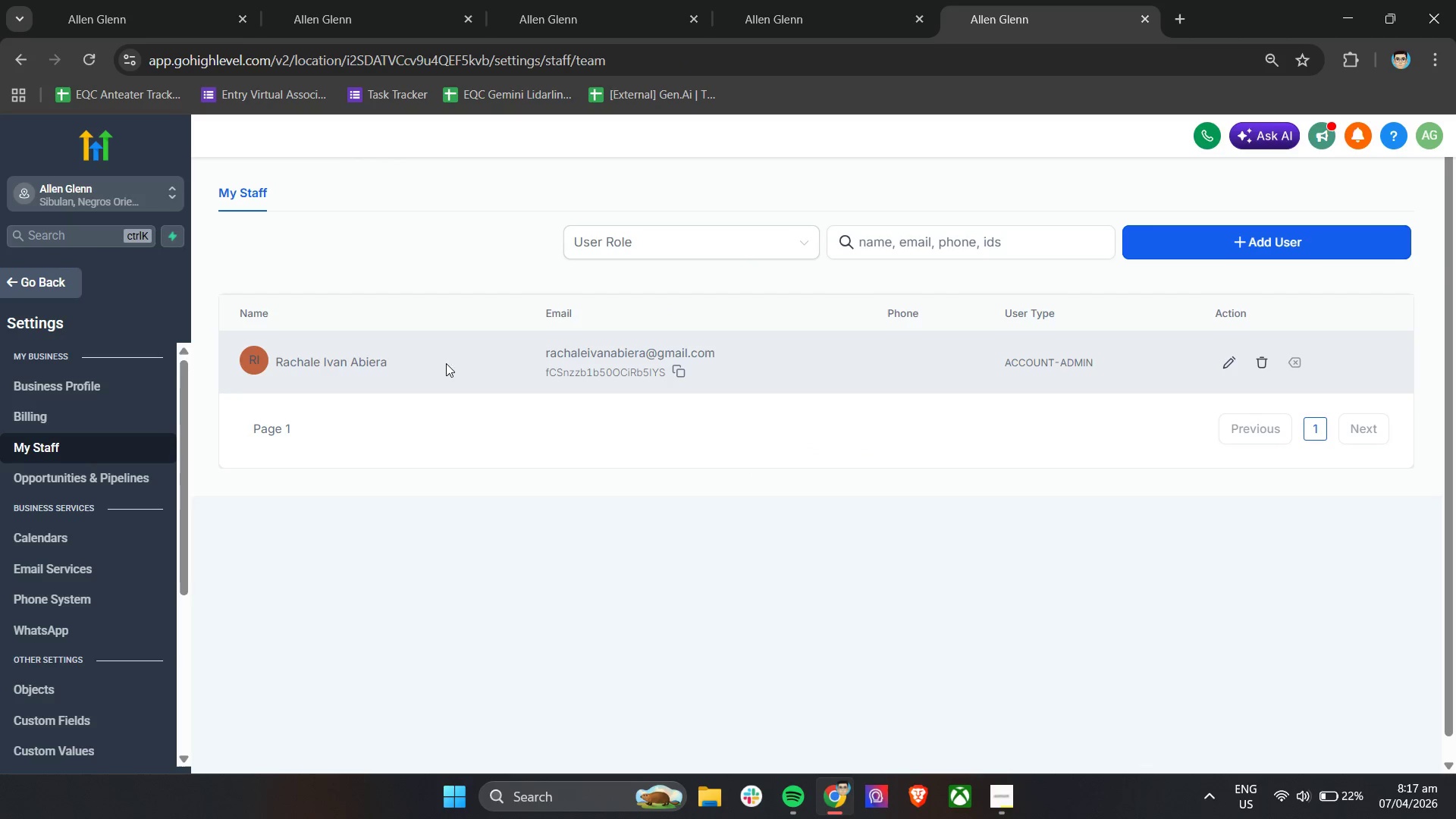 
left_click([1229, 362])
 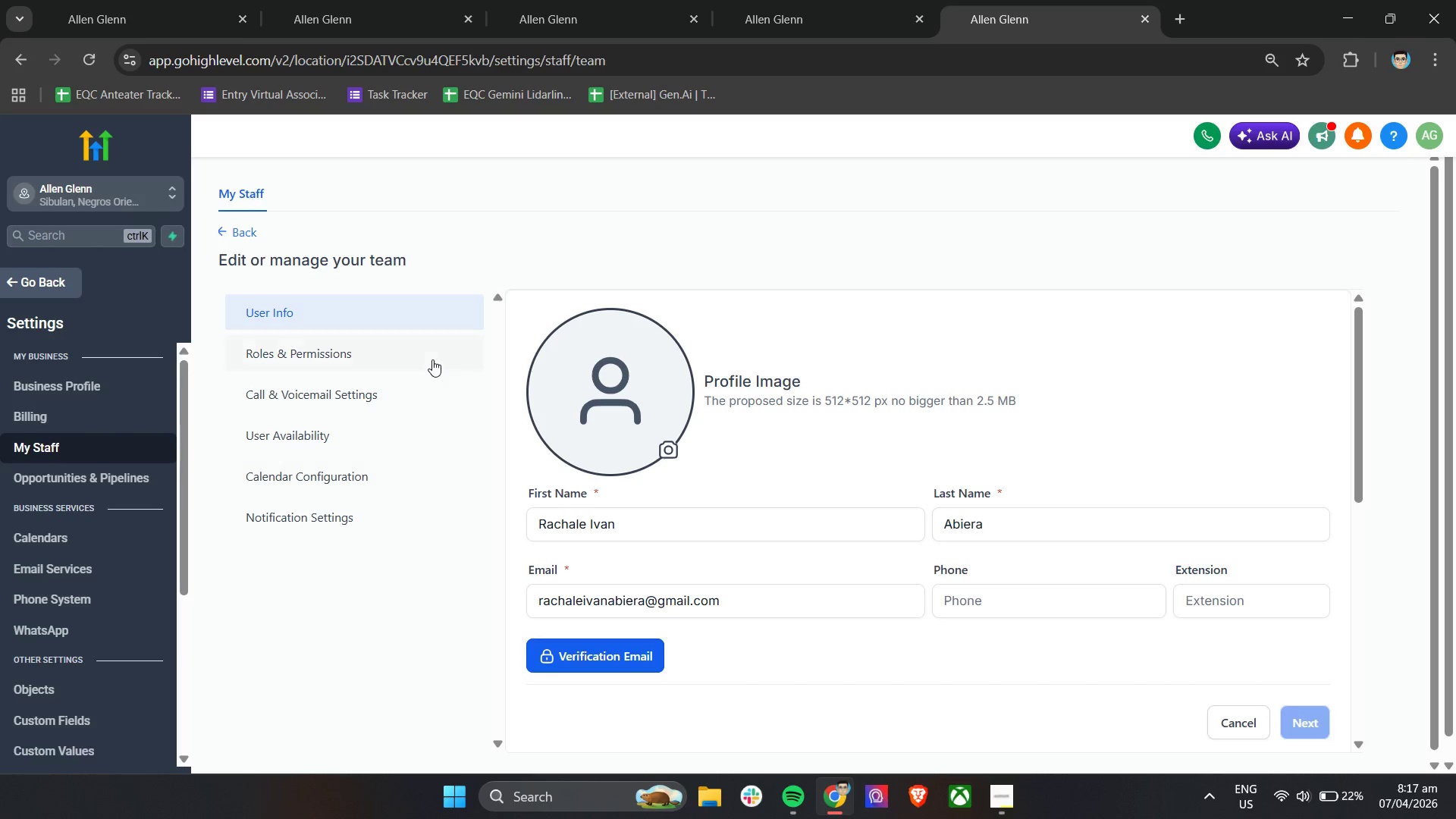 
left_click([416, 358])
 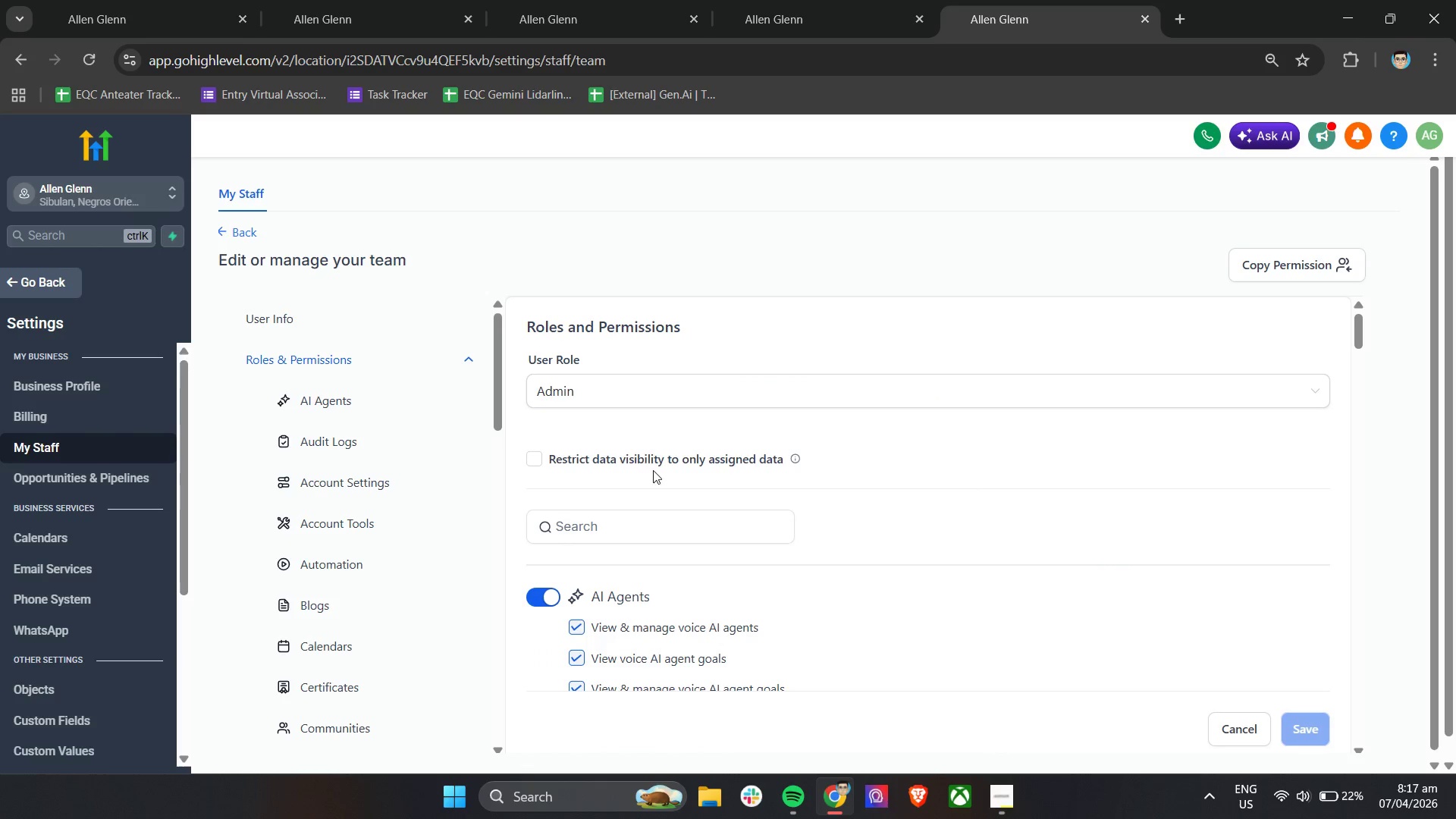 
scroll: coordinate [1081, 560], scroll_direction: down, amount: 6.0
 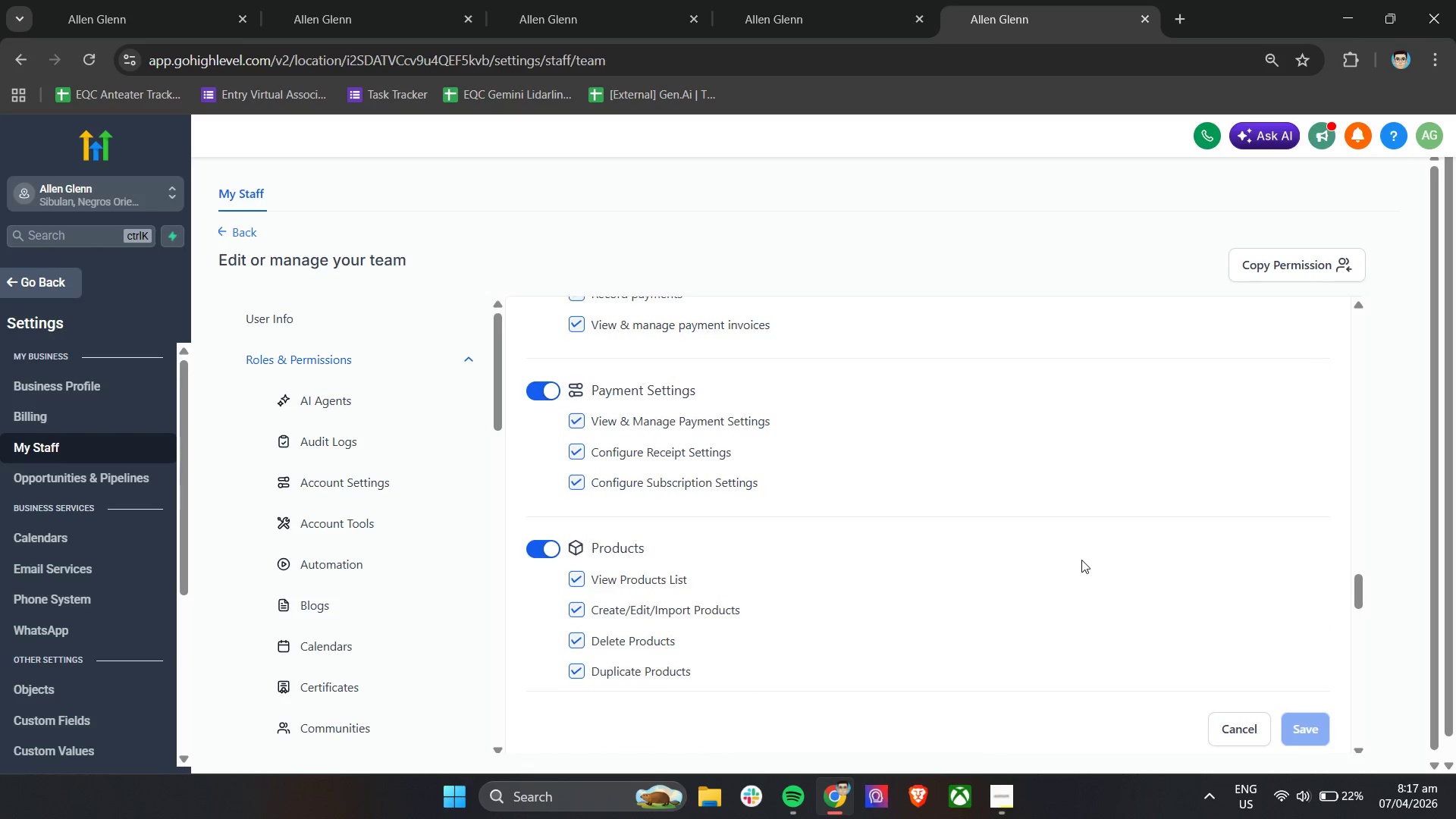 
left_click([882, 0])
 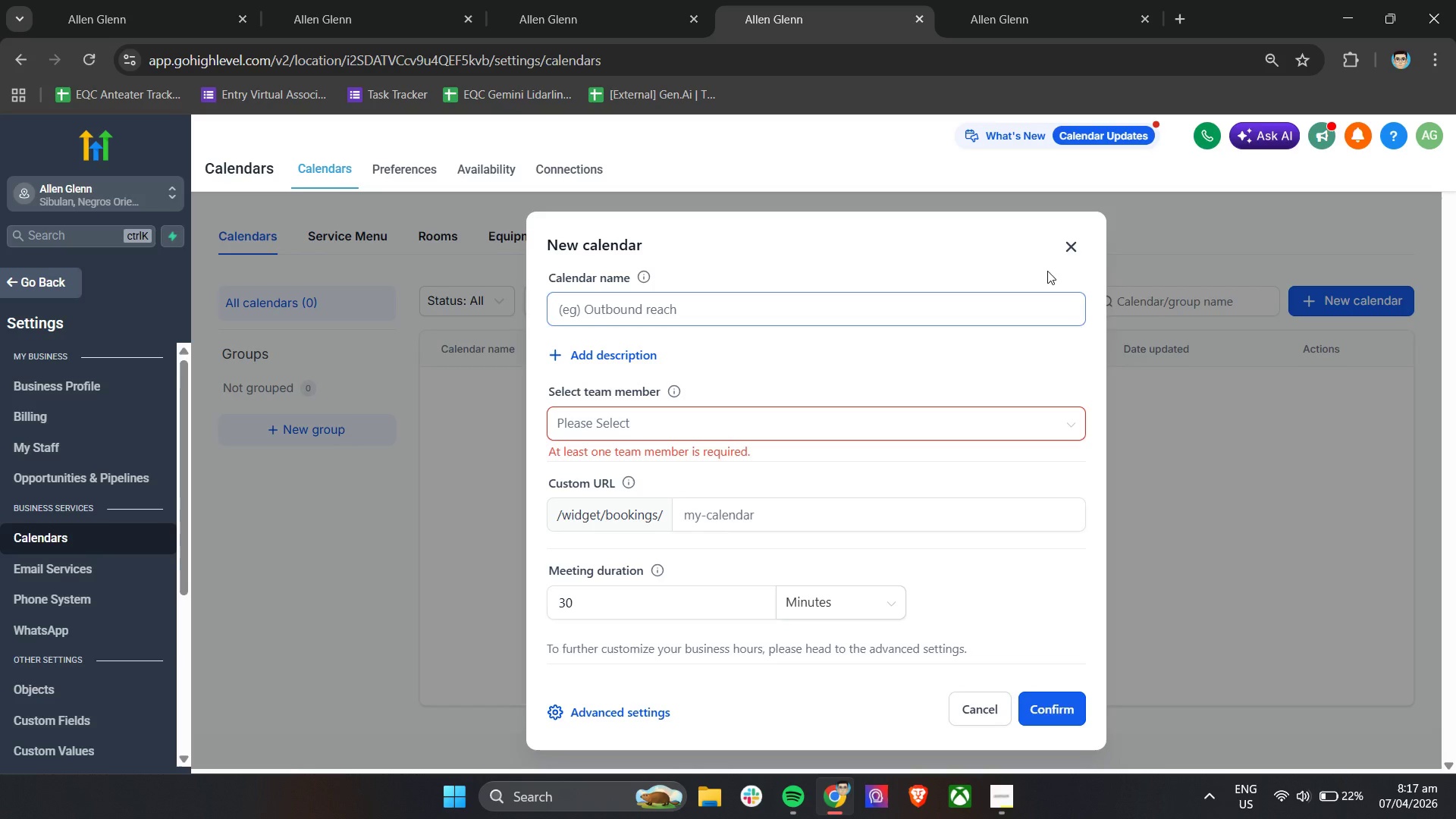 
left_click([1067, 253])
 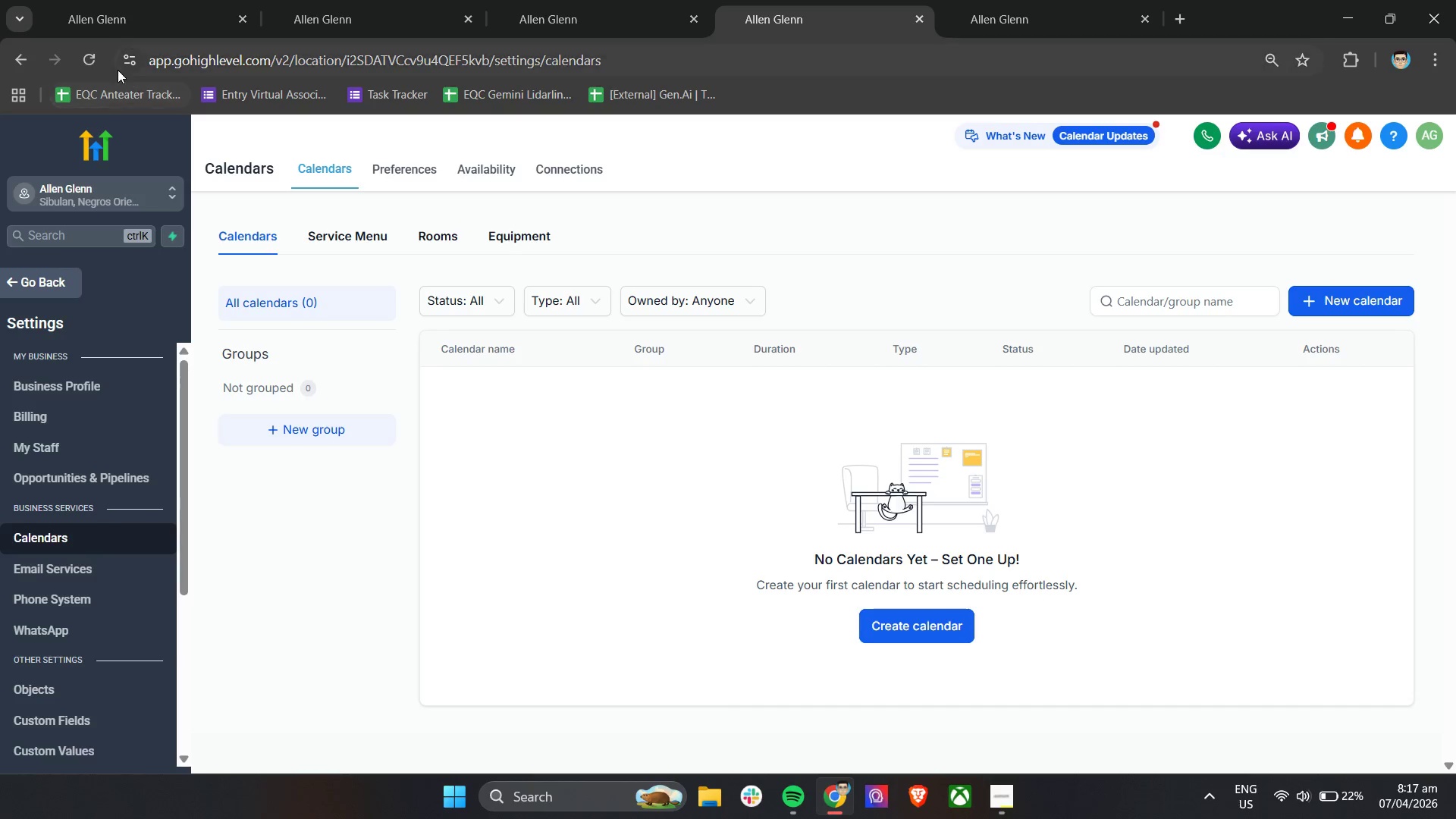 
left_click([100, 63])
 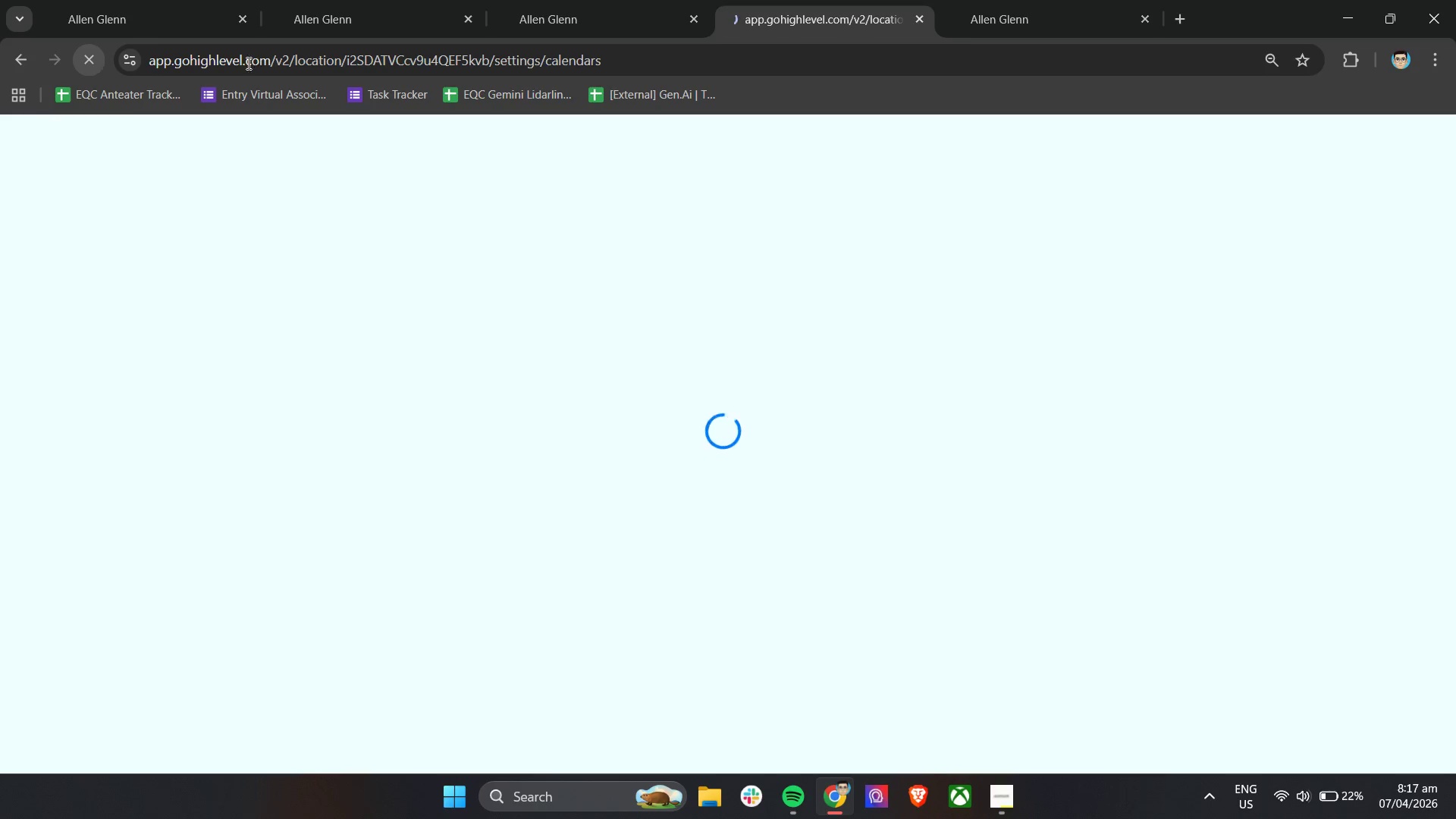 
left_click_drag(start_coordinate=[987, 0], to_coordinate=[993, 0])
 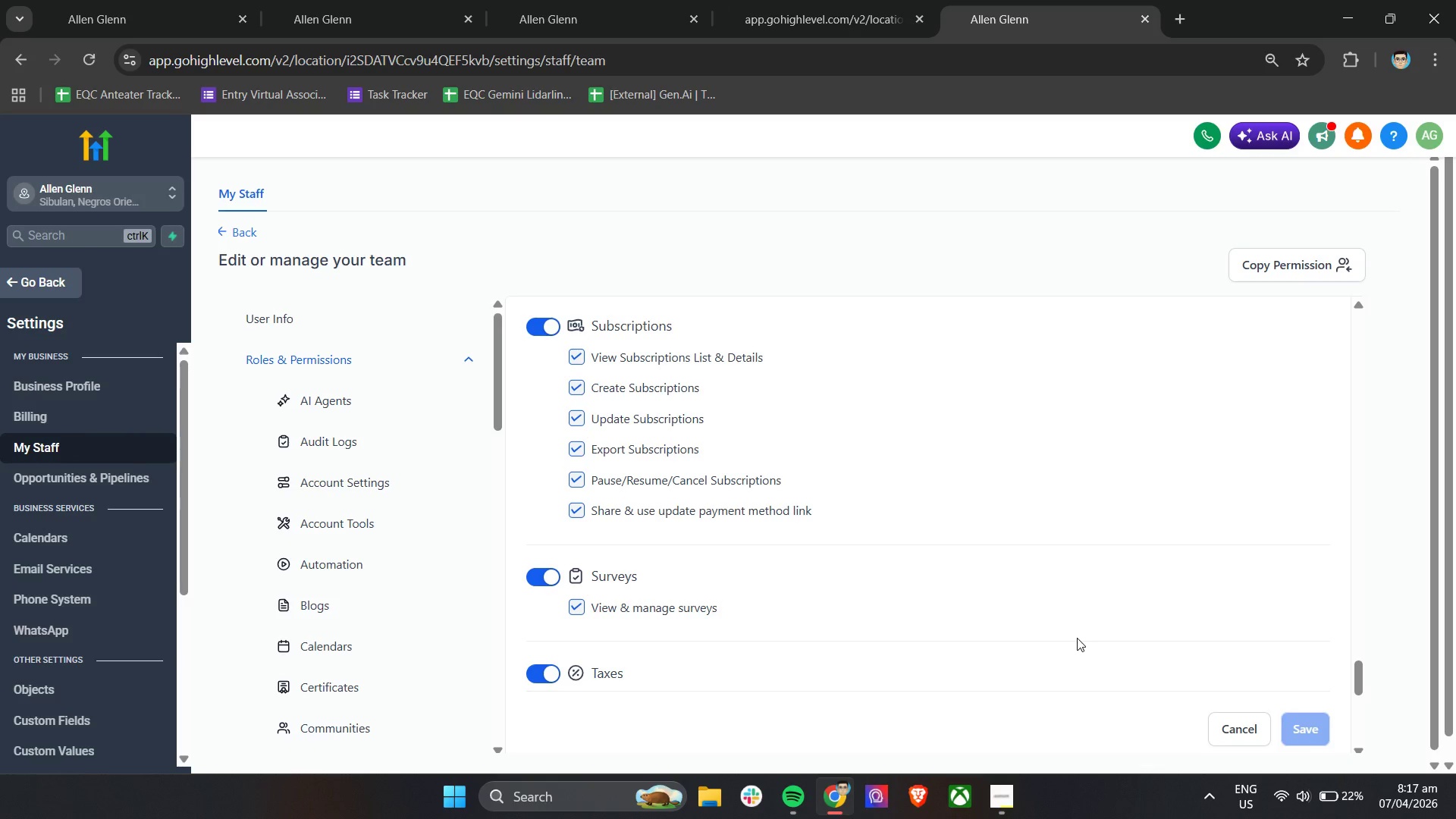 
left_click([794, 800])
 